 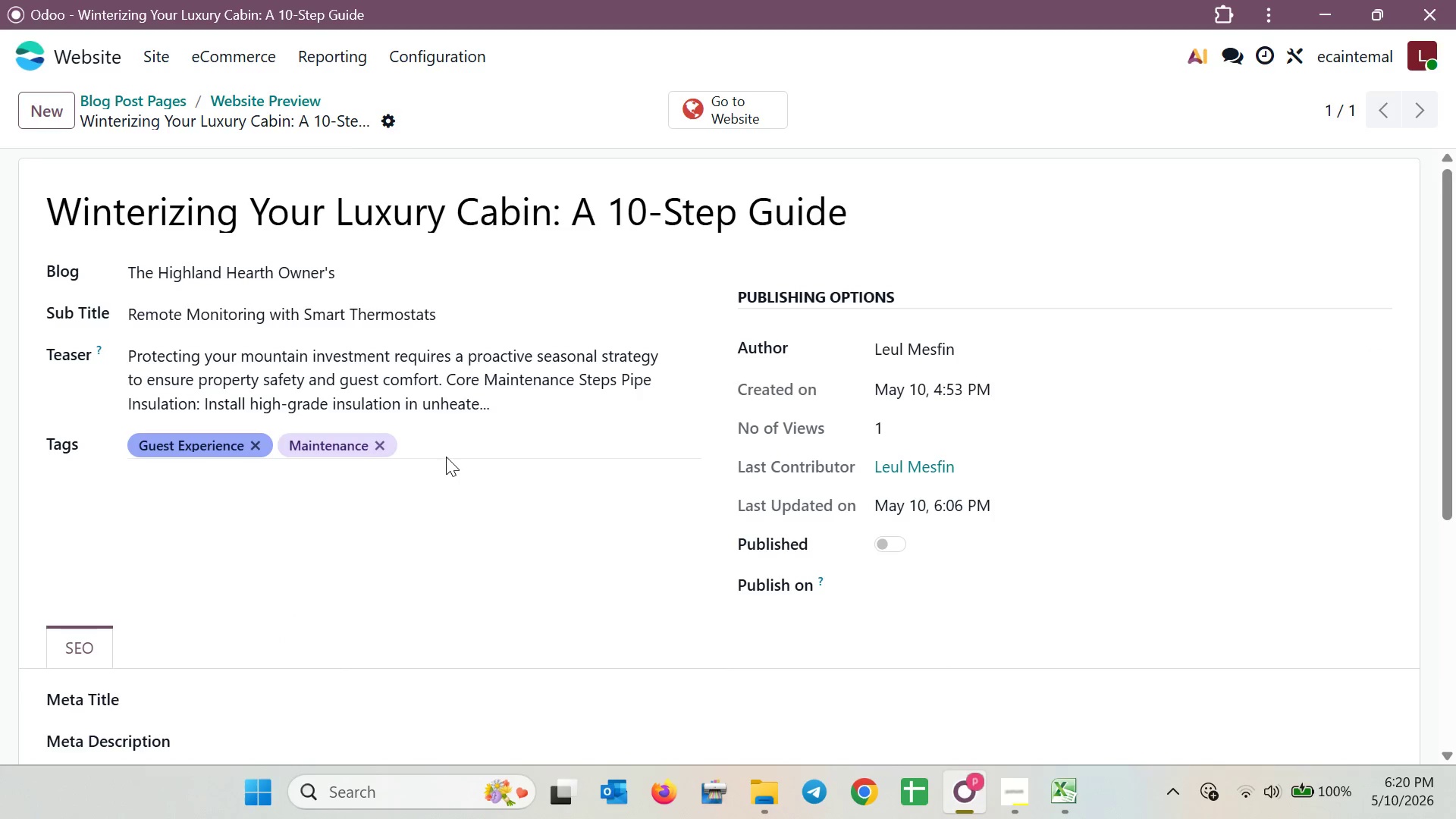 
left_click([447, 443])
 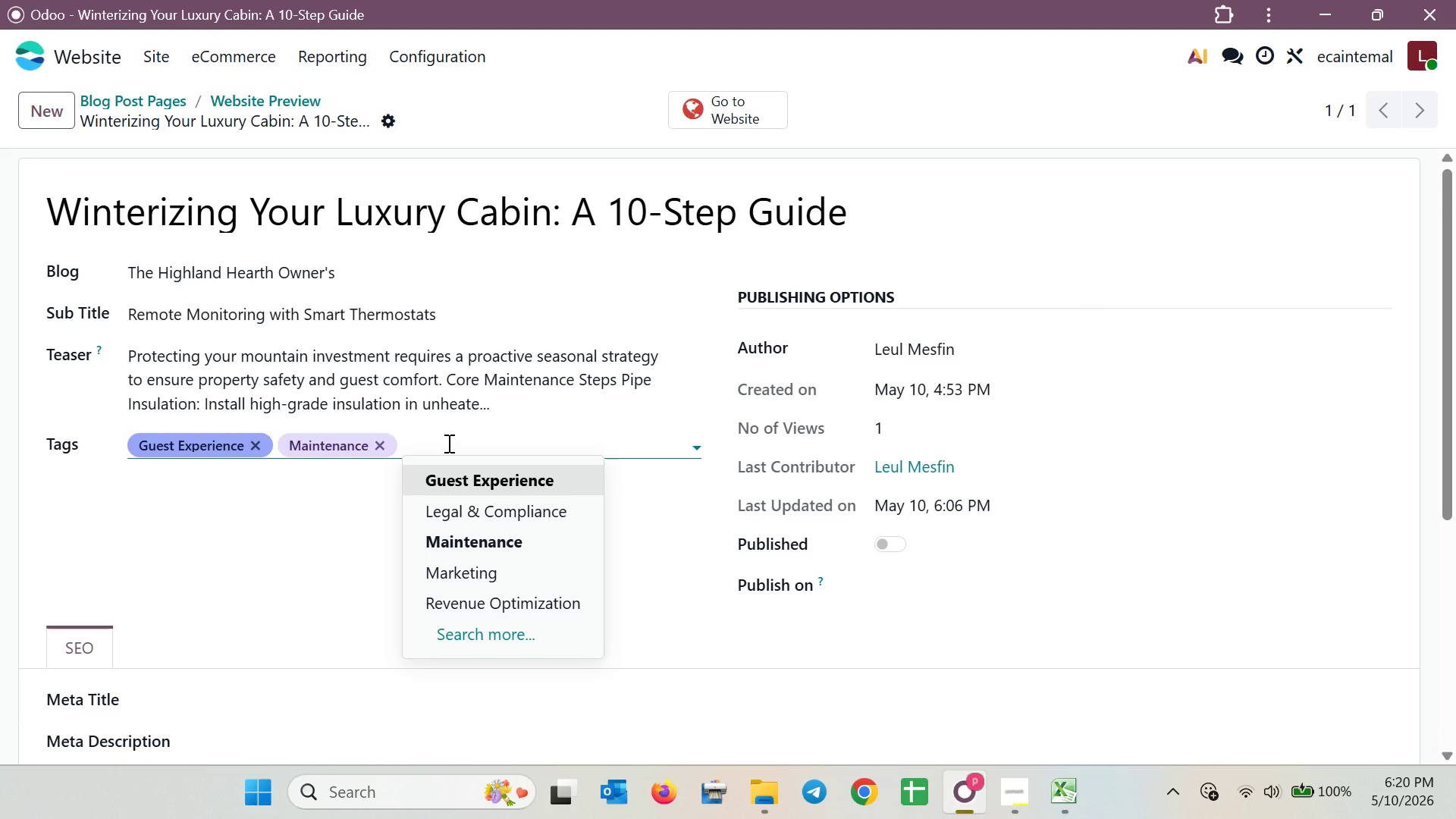 
wait(6.62)
 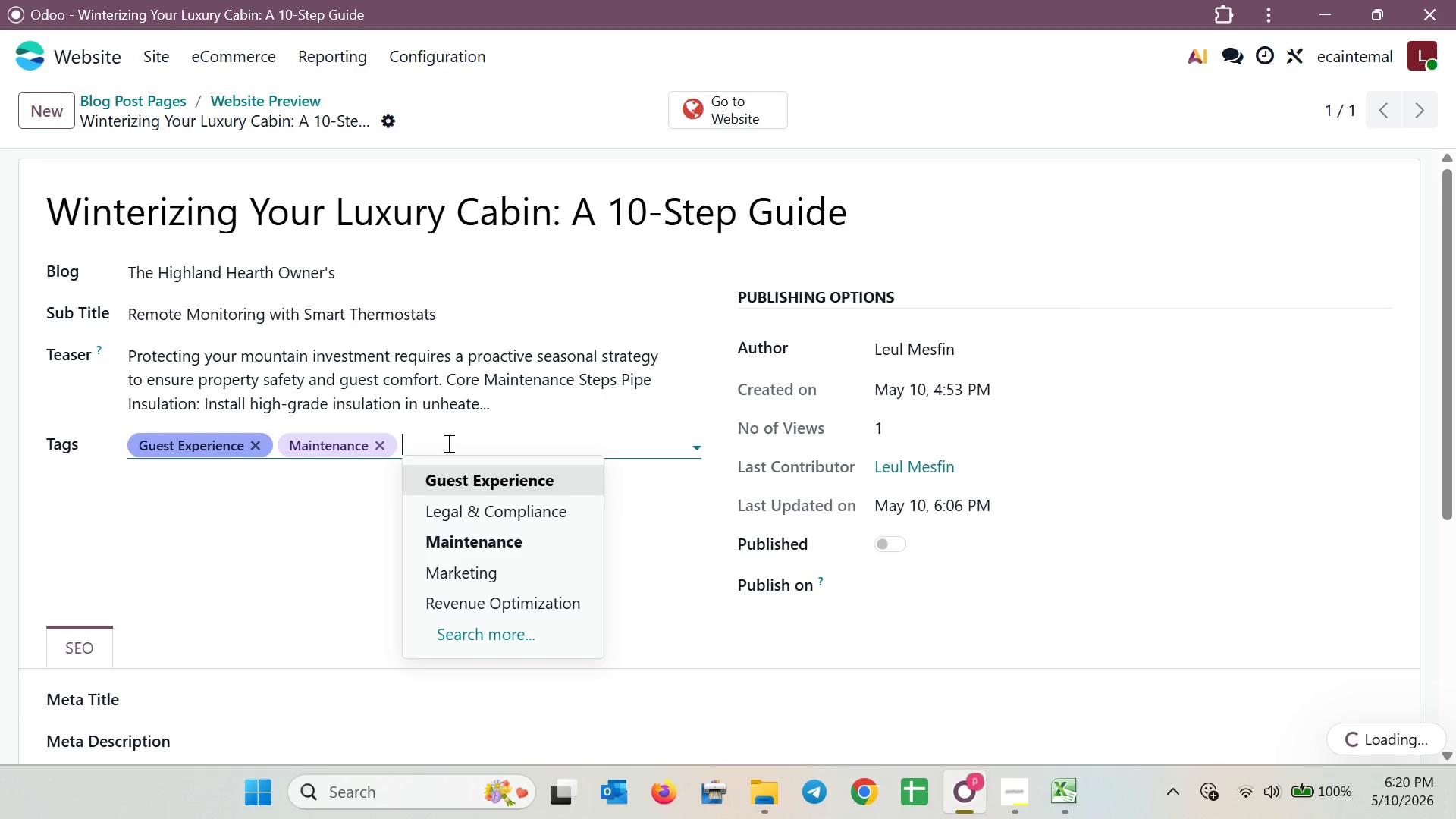 
left_click([538, 632])
 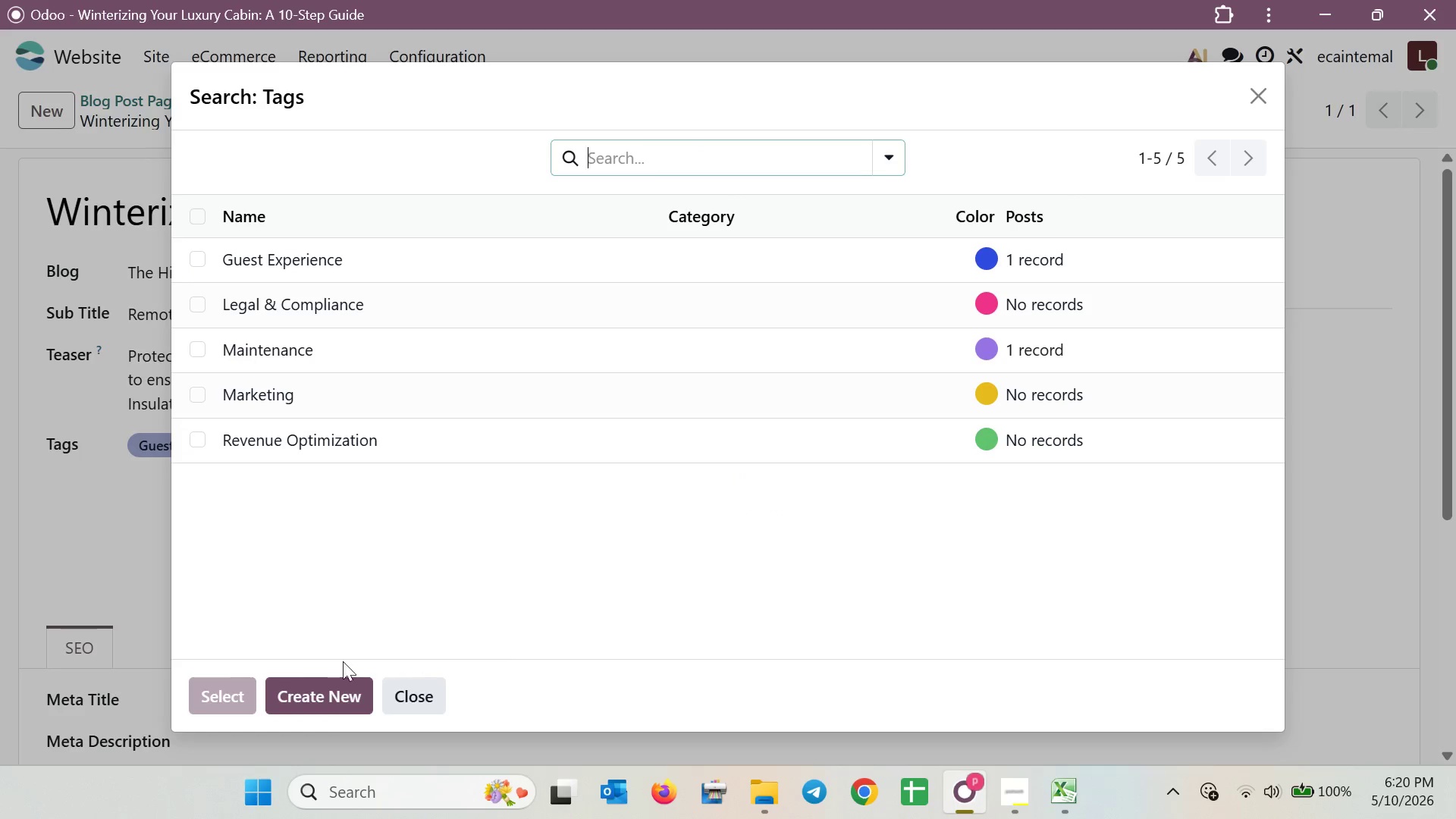 
mouse_move([303, 667])
 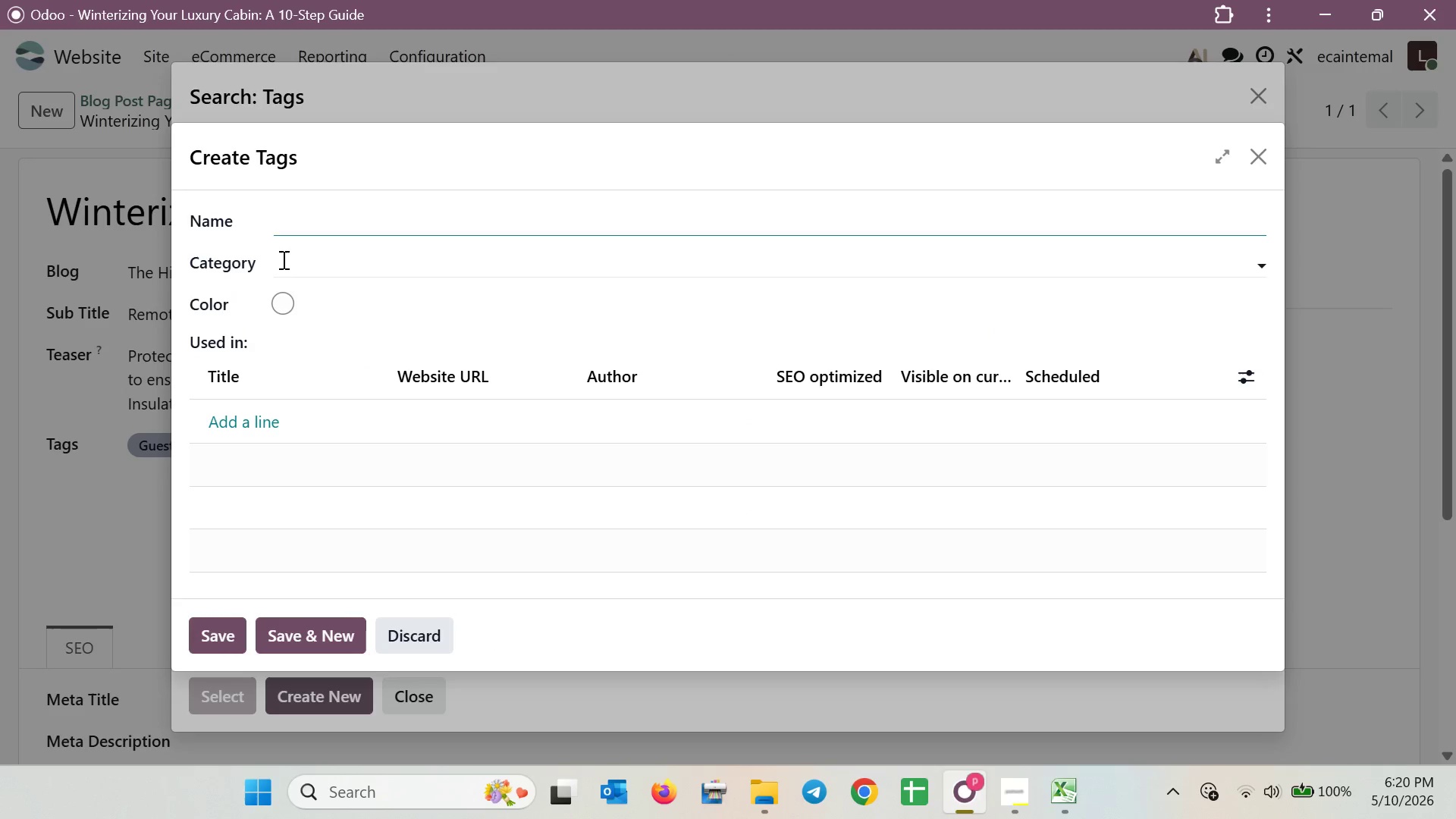 
left_click([294, 259])
 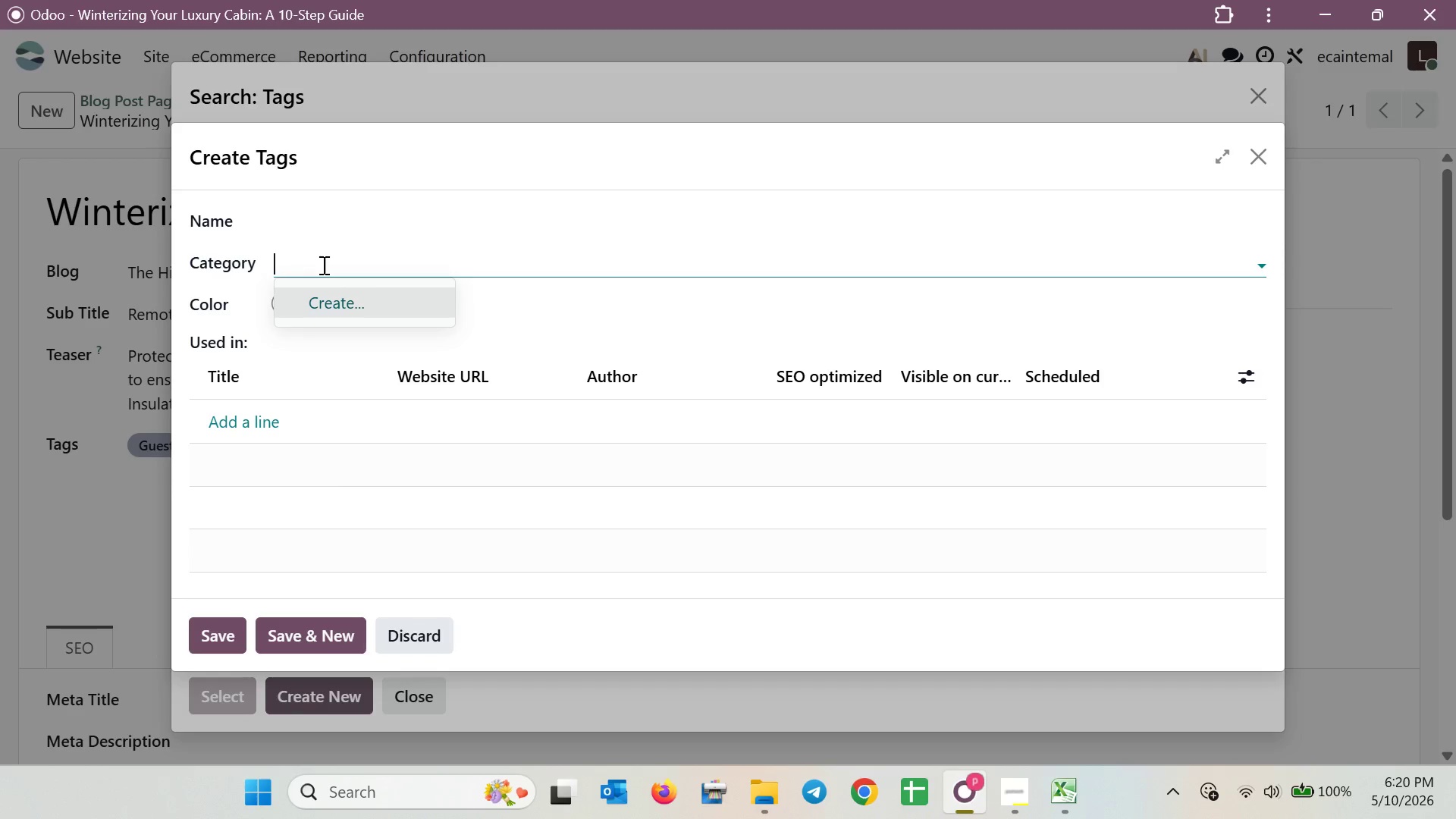 
left_click([374, 290])
 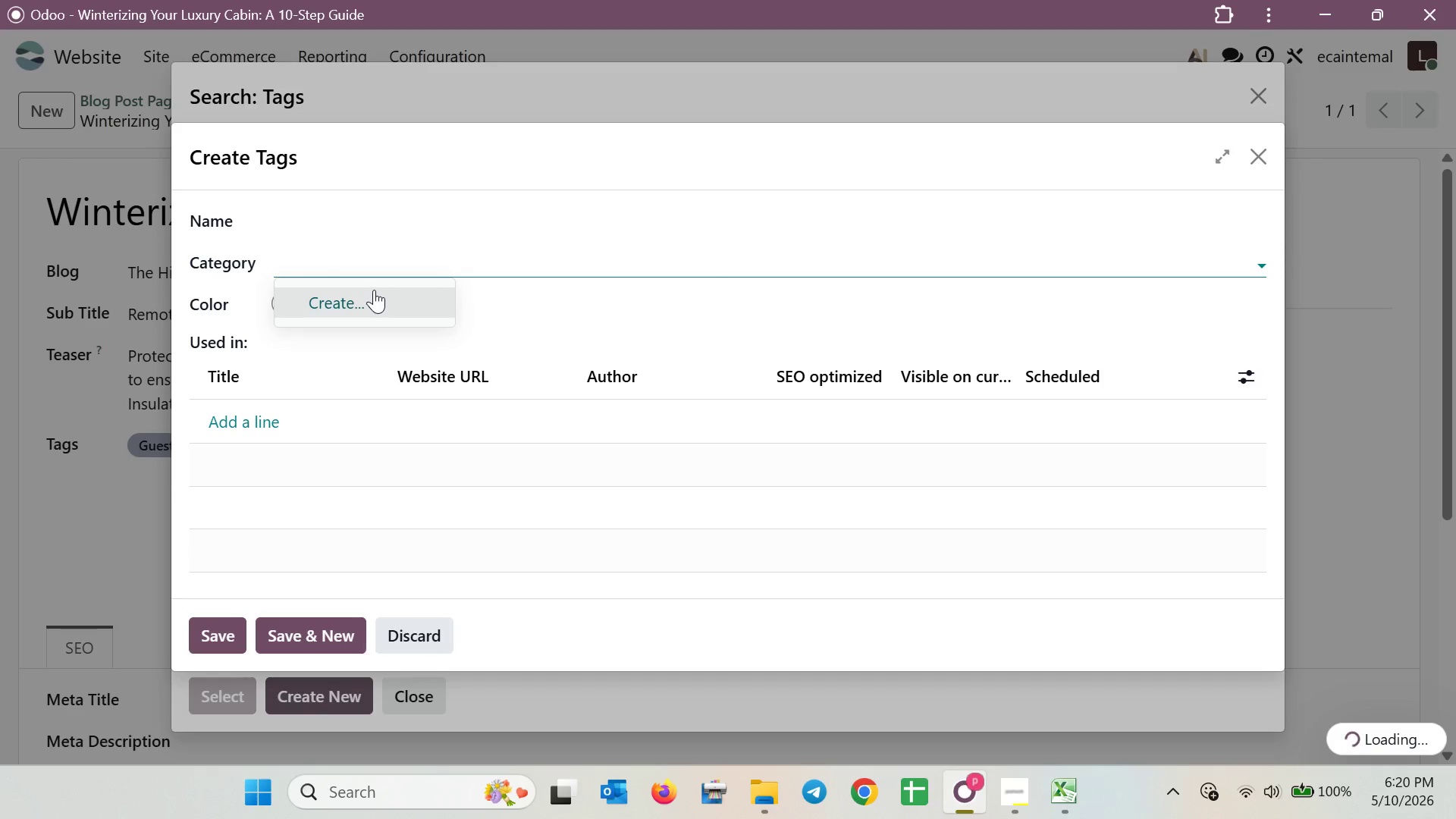 
type(Owner)
 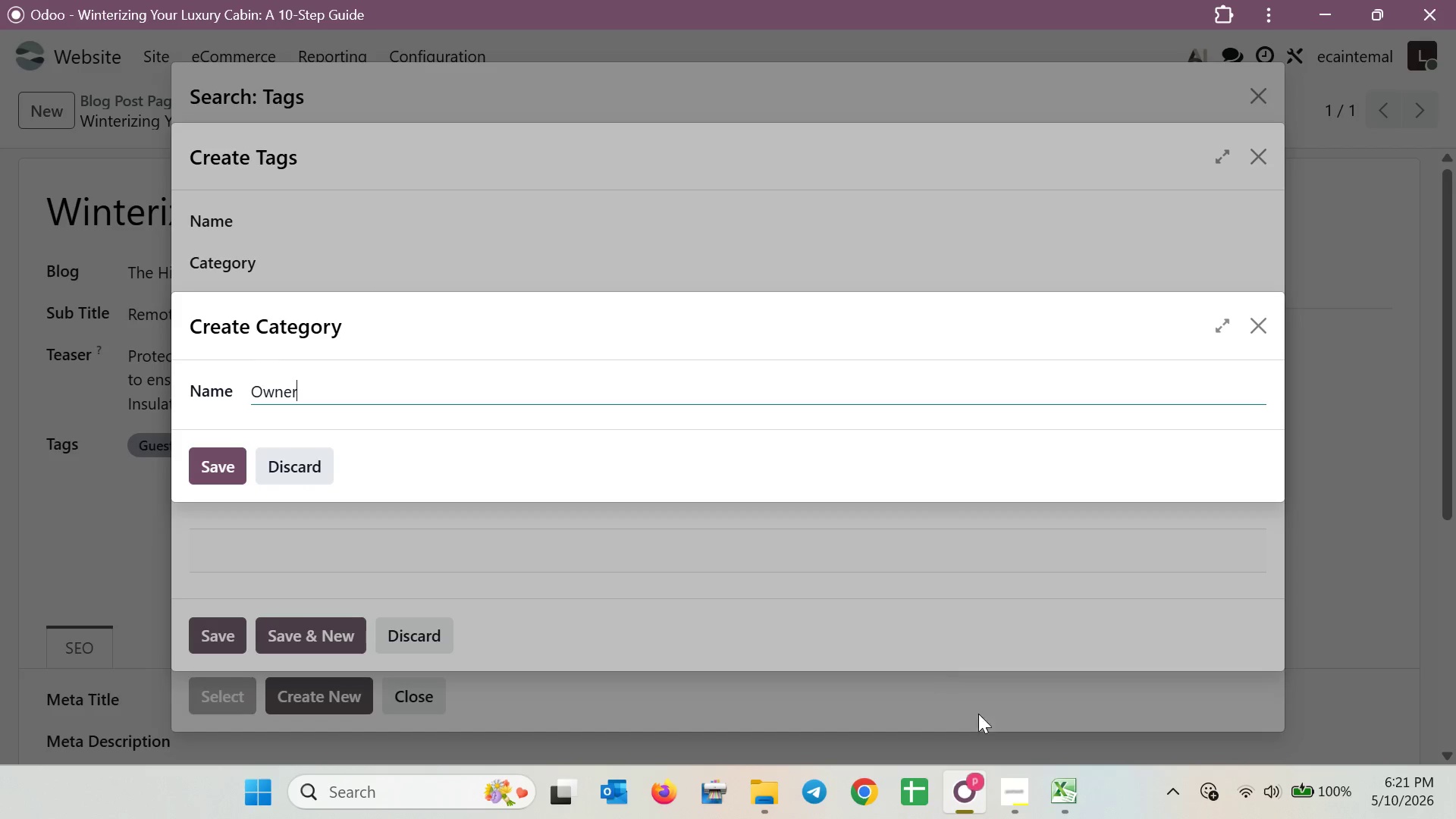 
left_click([1059, 795])
 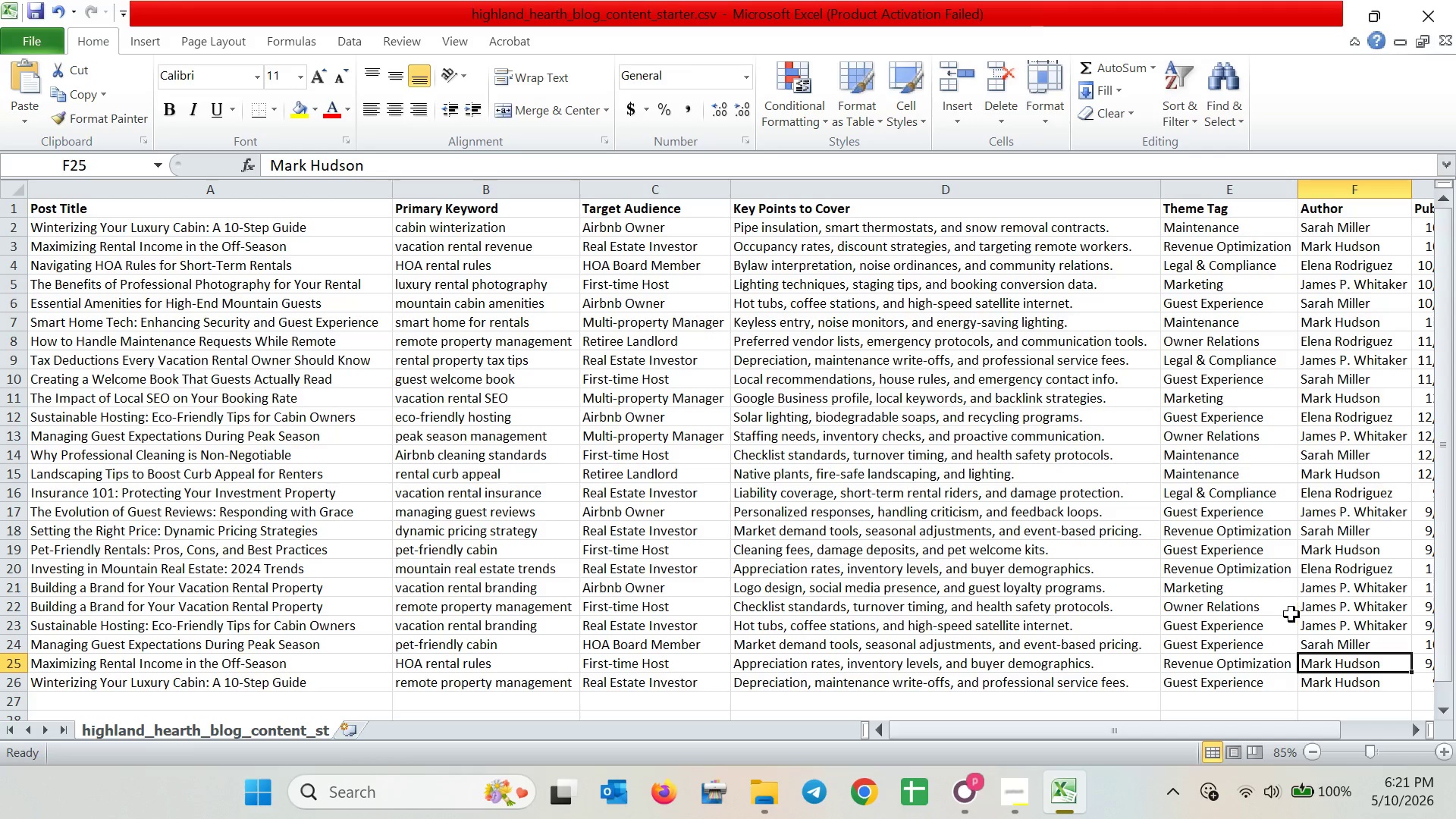 
double_click([1266, 610])
 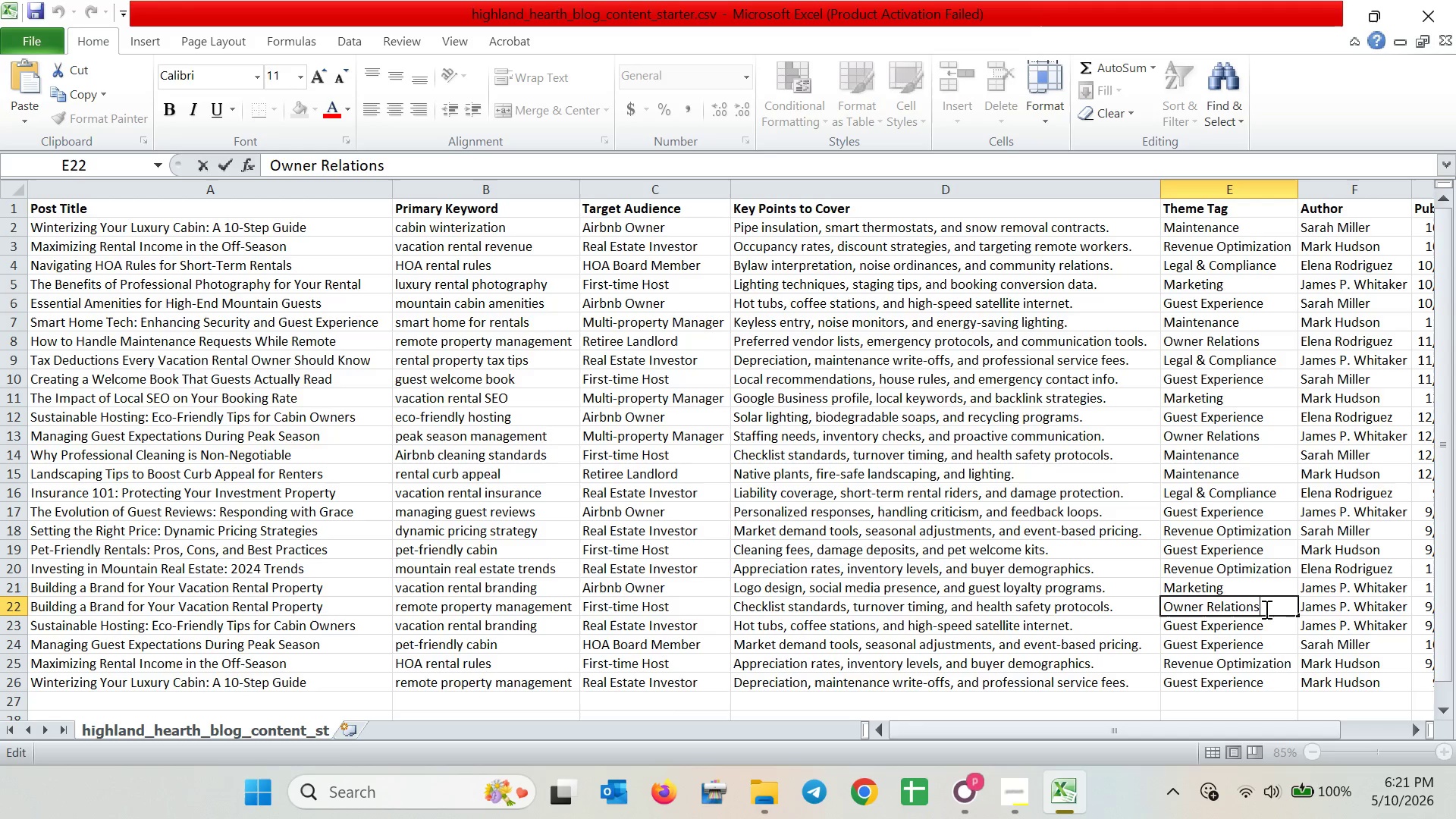 
left_click_drag(start_coordinate=[1266, 609], to_coordinate=[1167, 614])
 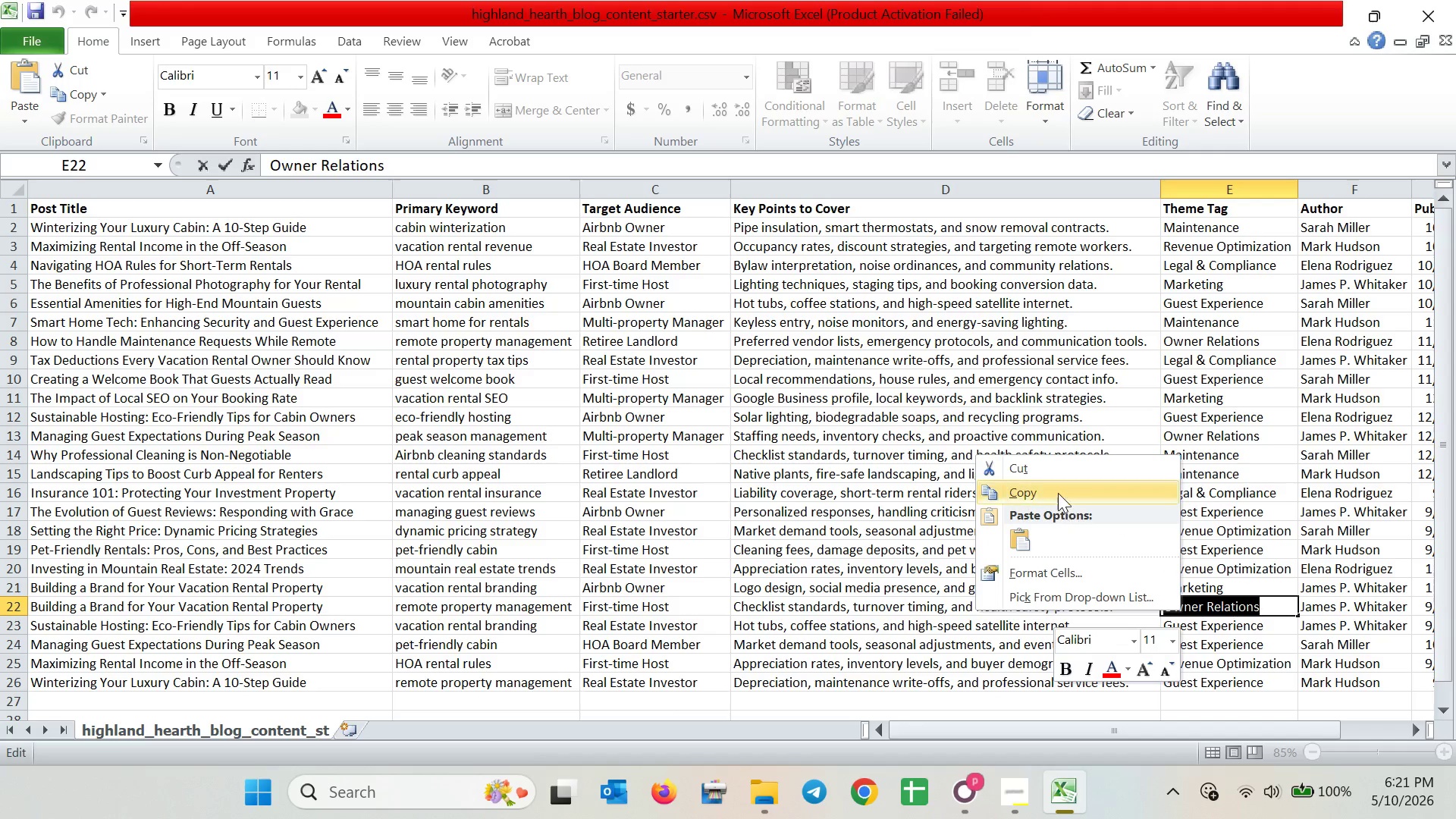 
left_click([1056, 489])
 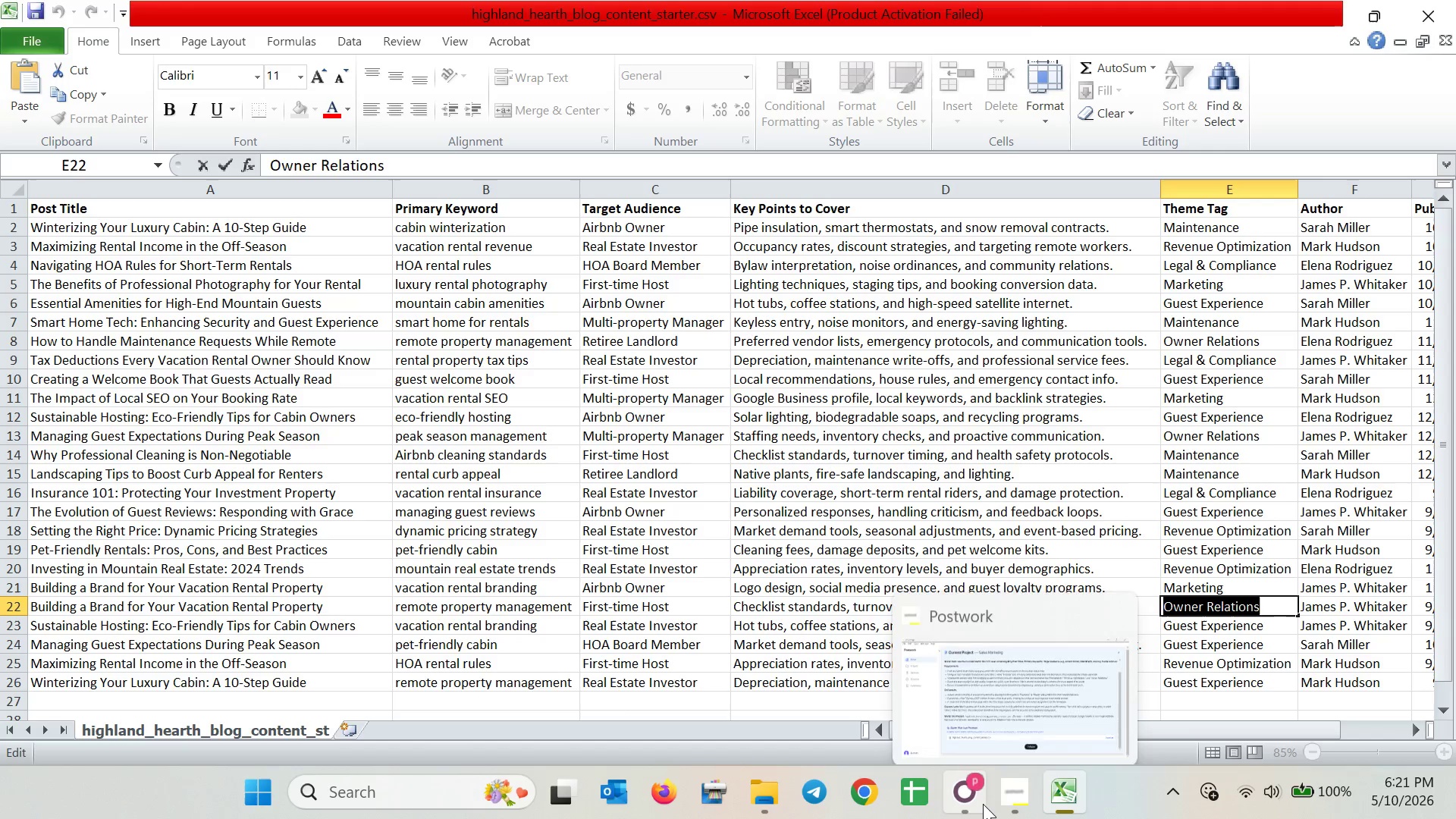 
left_click([982, 803])
 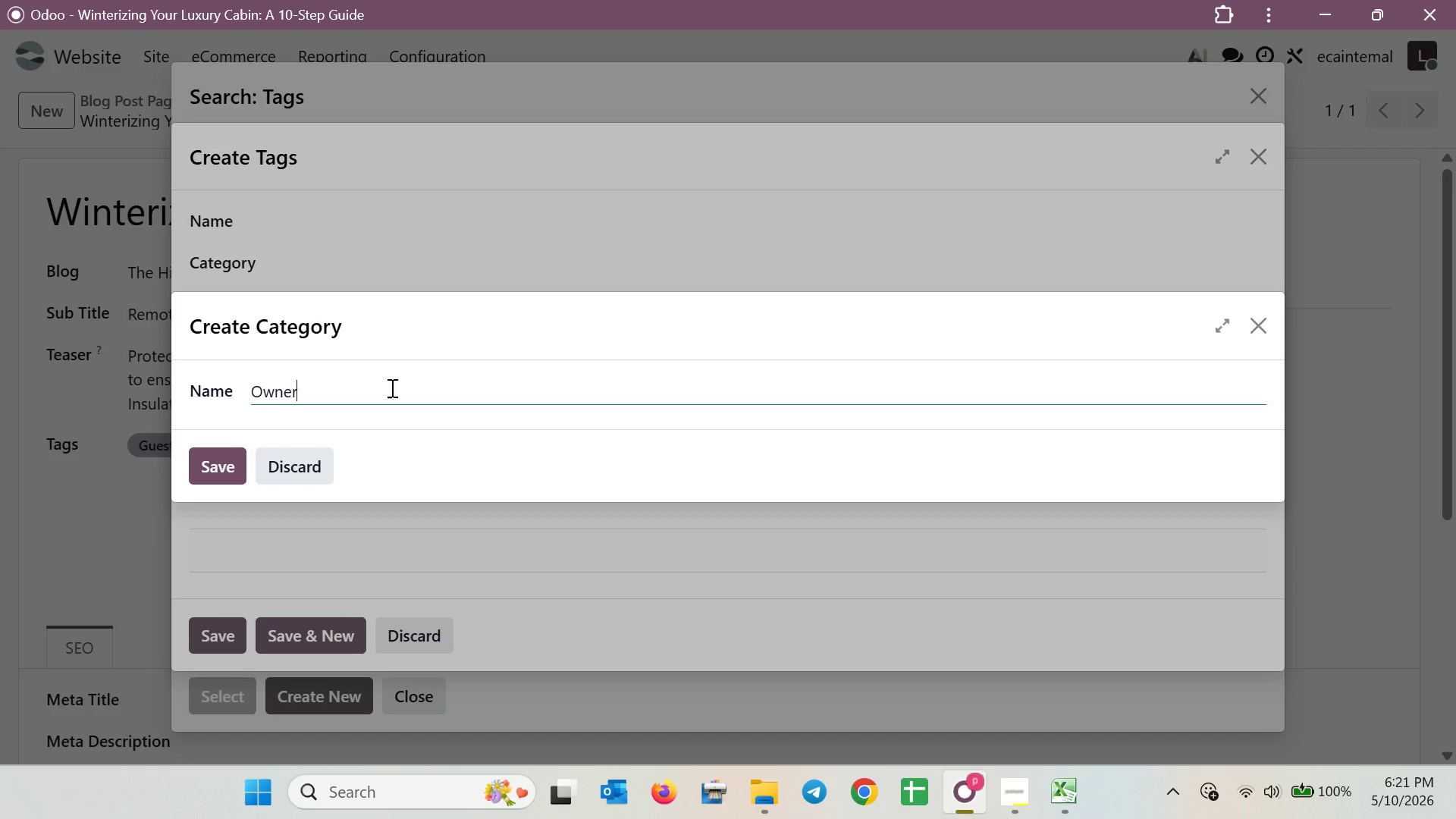 
left_click_drag(start_coordinate=[372, 381], to_coordinate=[234, 384])
 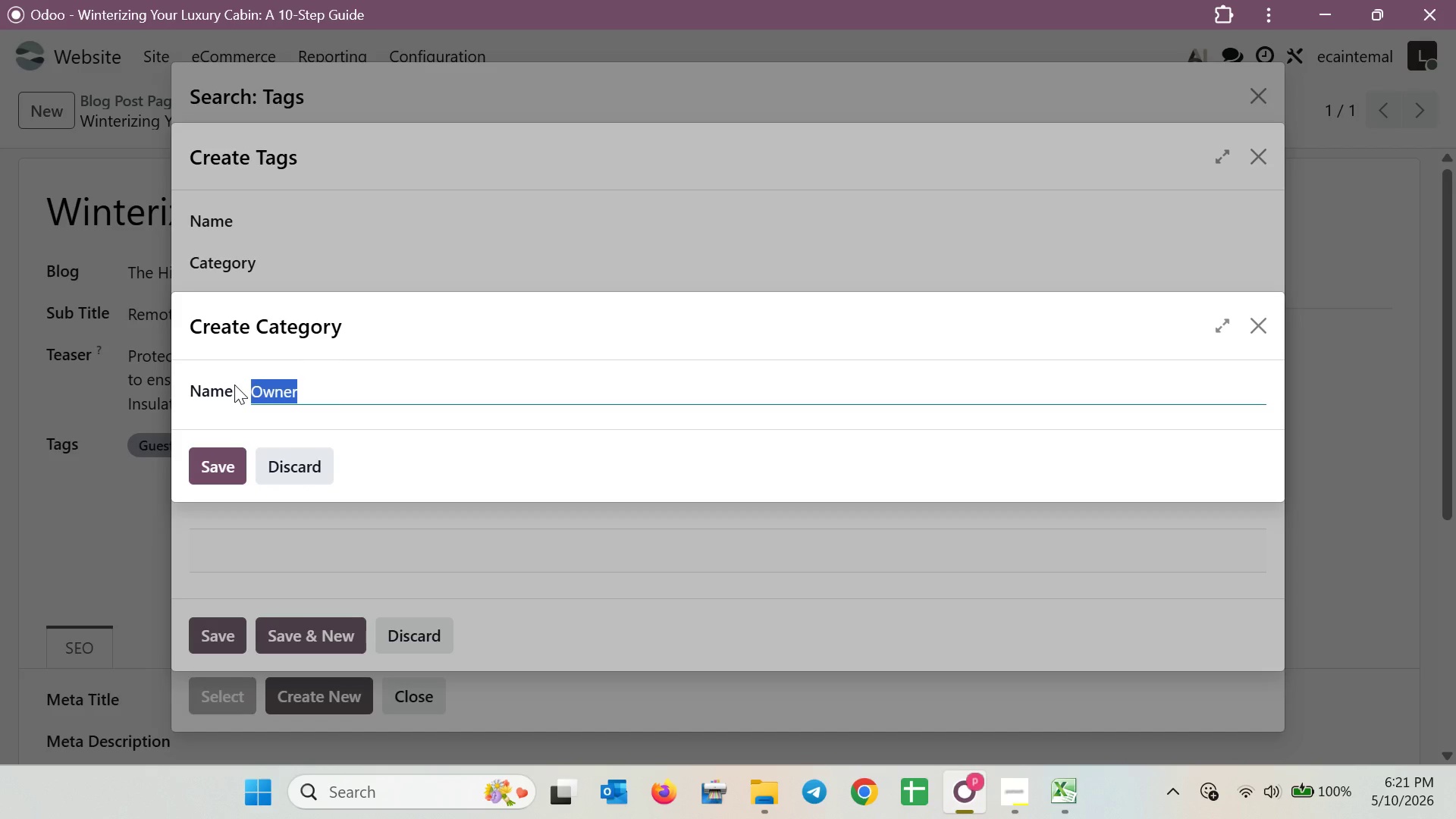 
key(Control+V)
 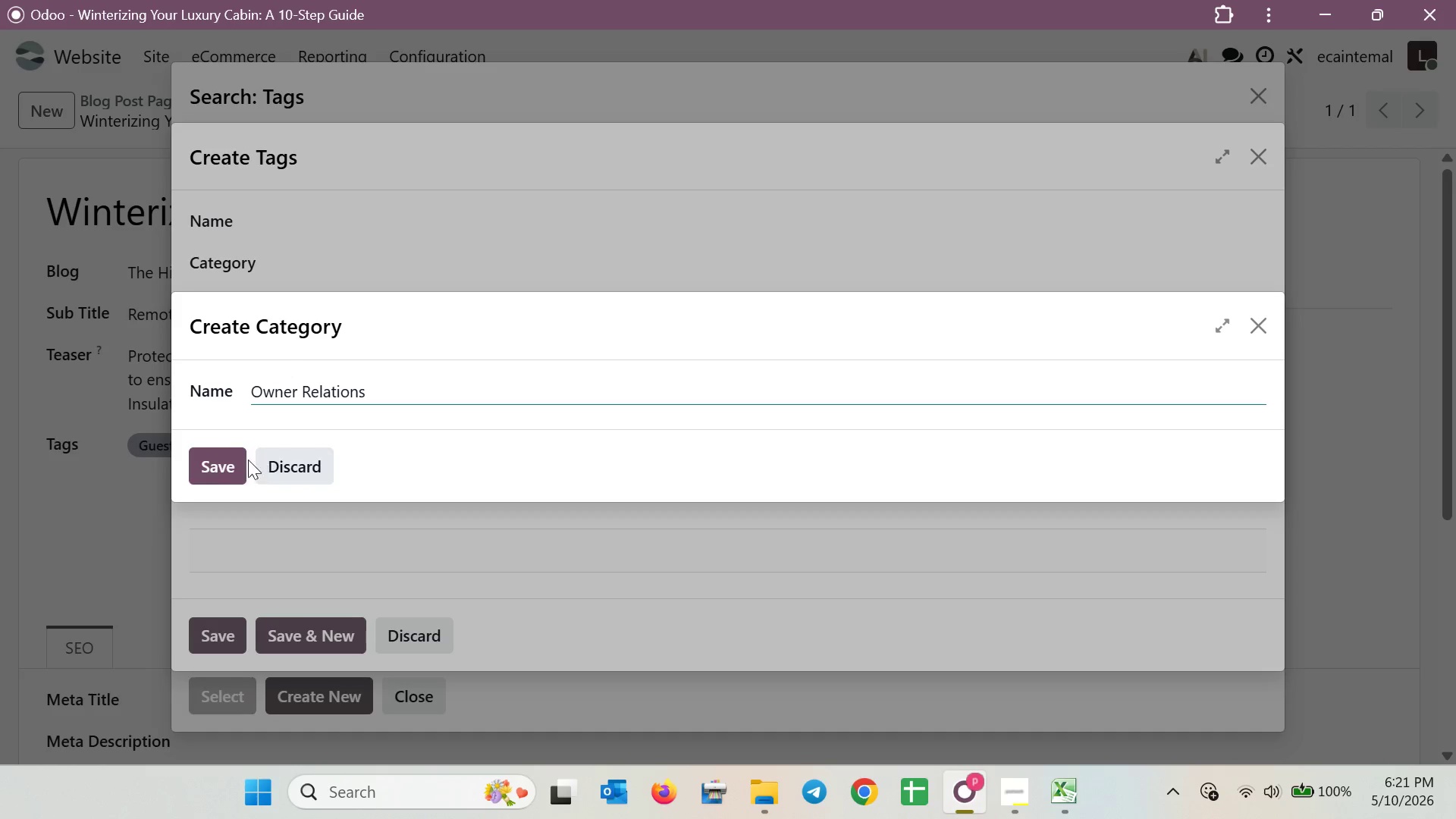 
left_click([199, 469])
 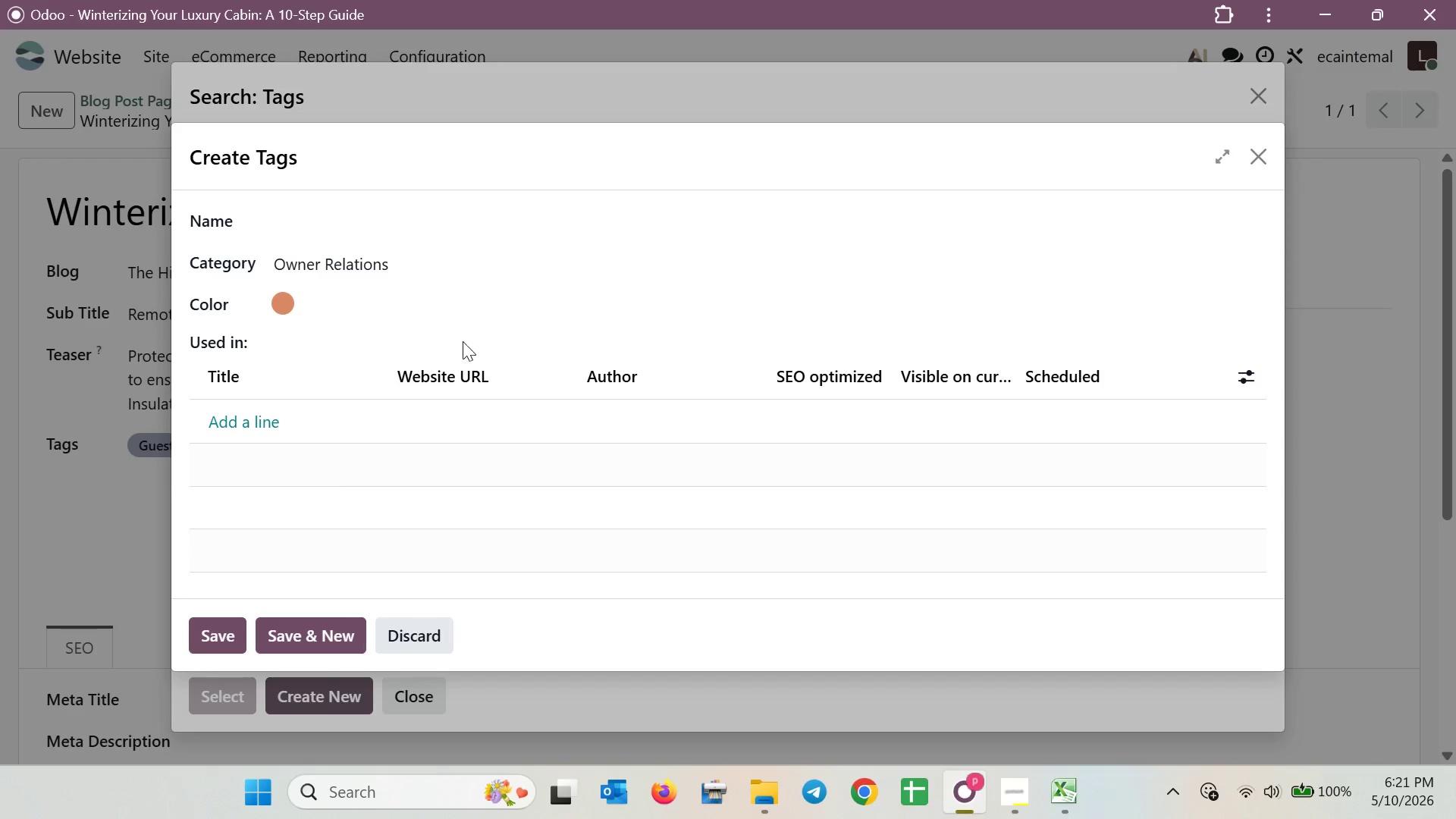 
wait(5.09)
 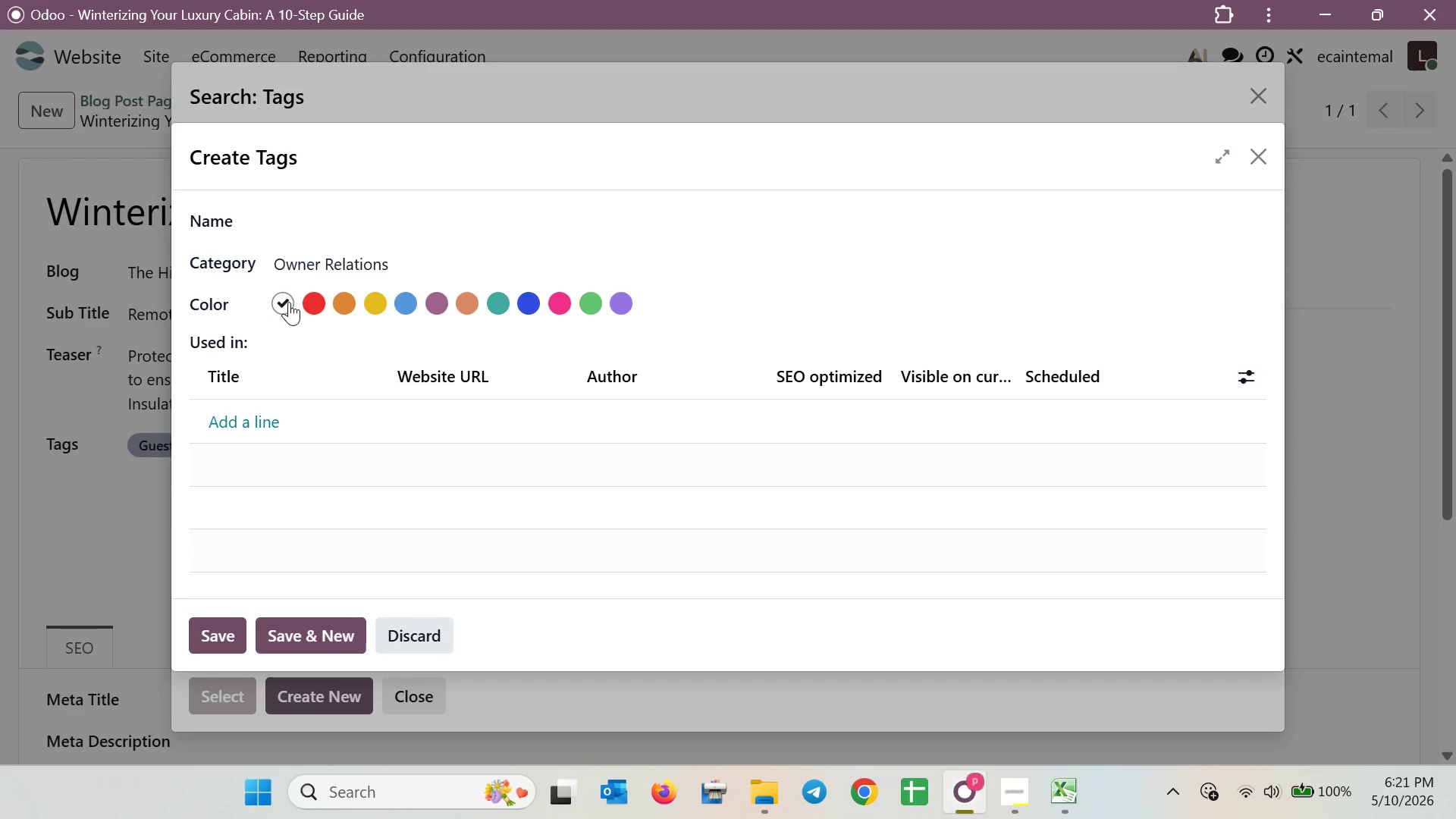 
left_click([244, 629])
 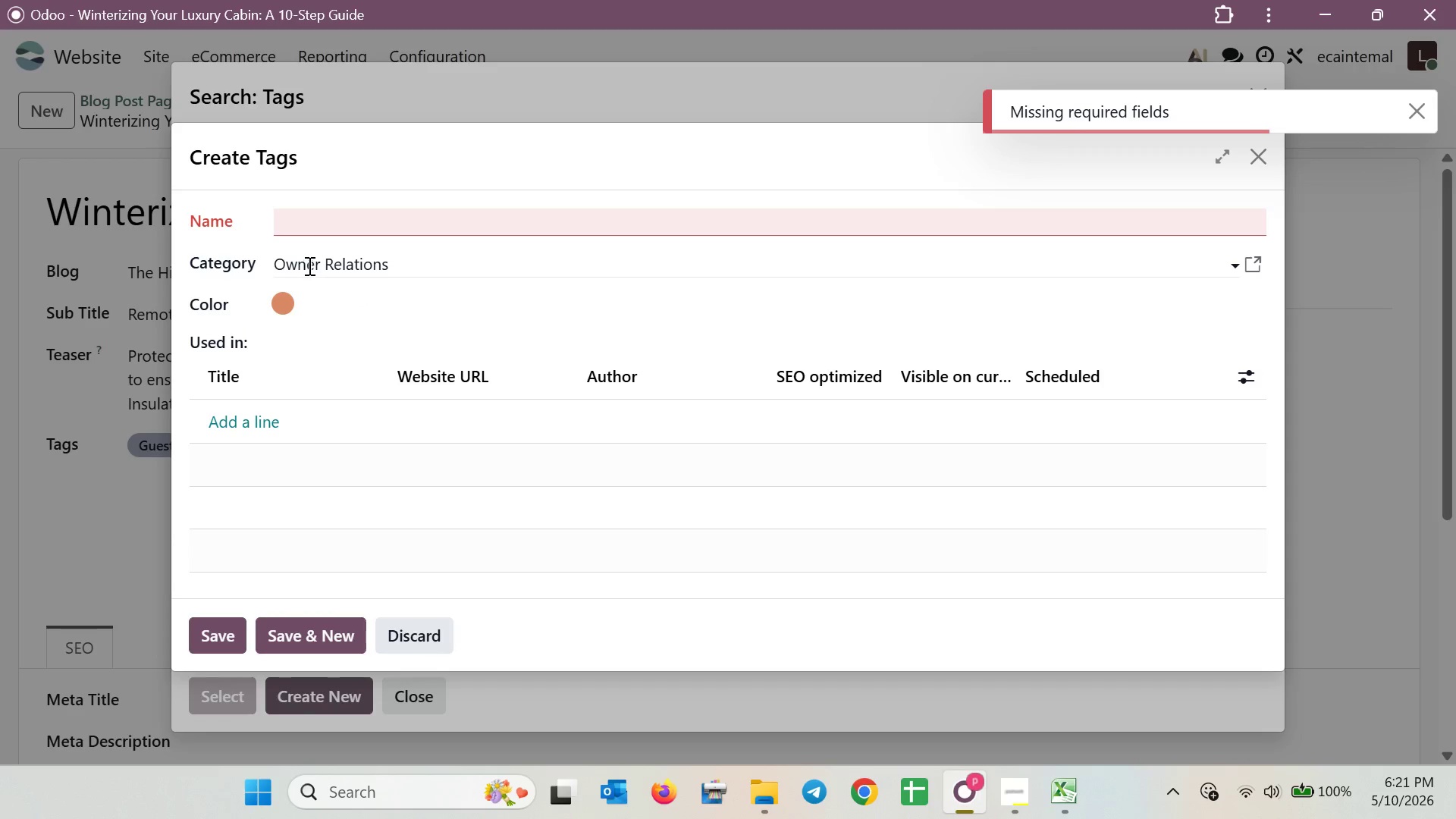 
left_click([328, 229])
 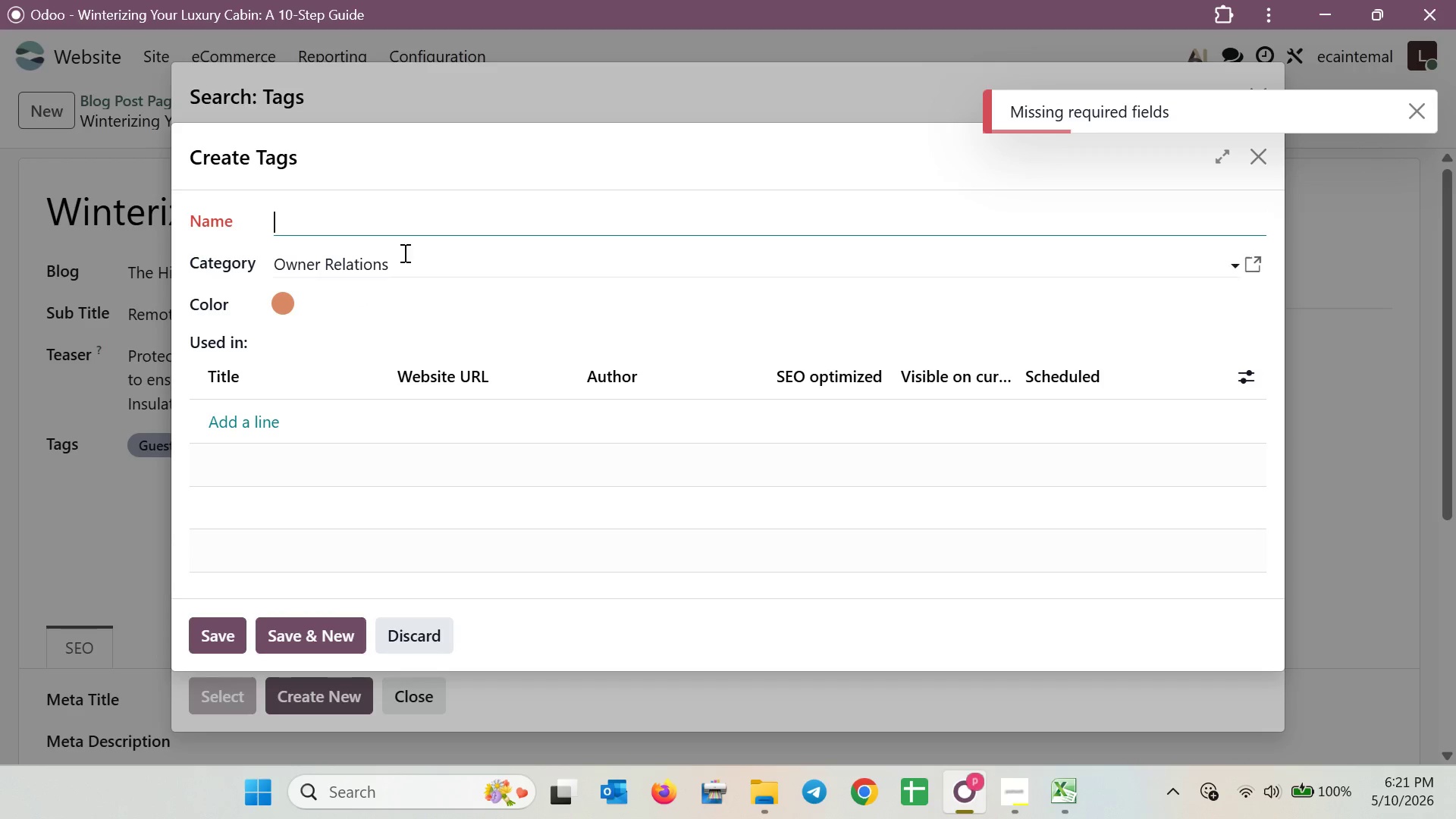 
left_click_drag(start_coordinate=[404, 263], to_coordinate=[290, 264])
 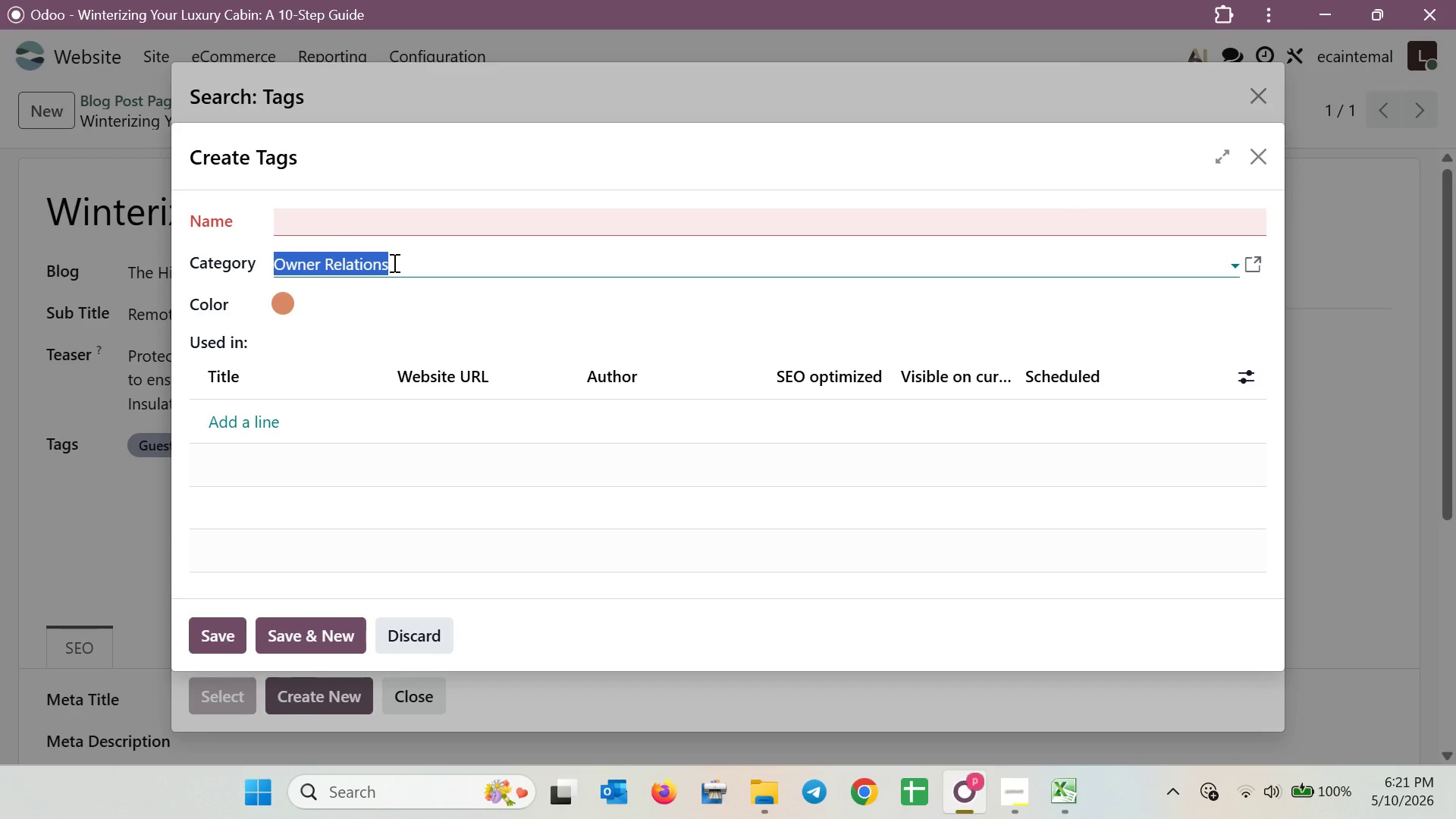 
key(Control+X)
 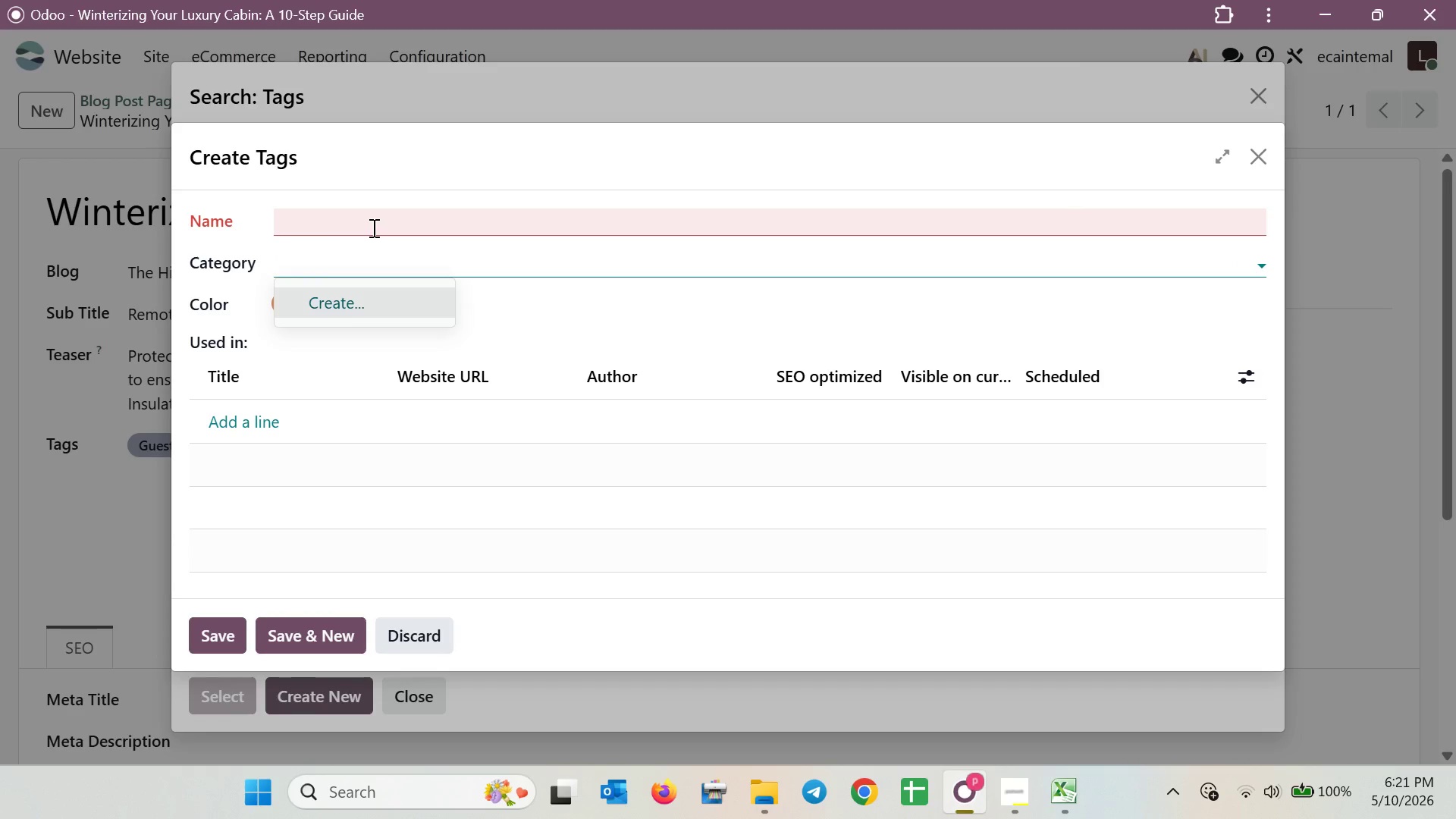 
left_click([372, 228])
 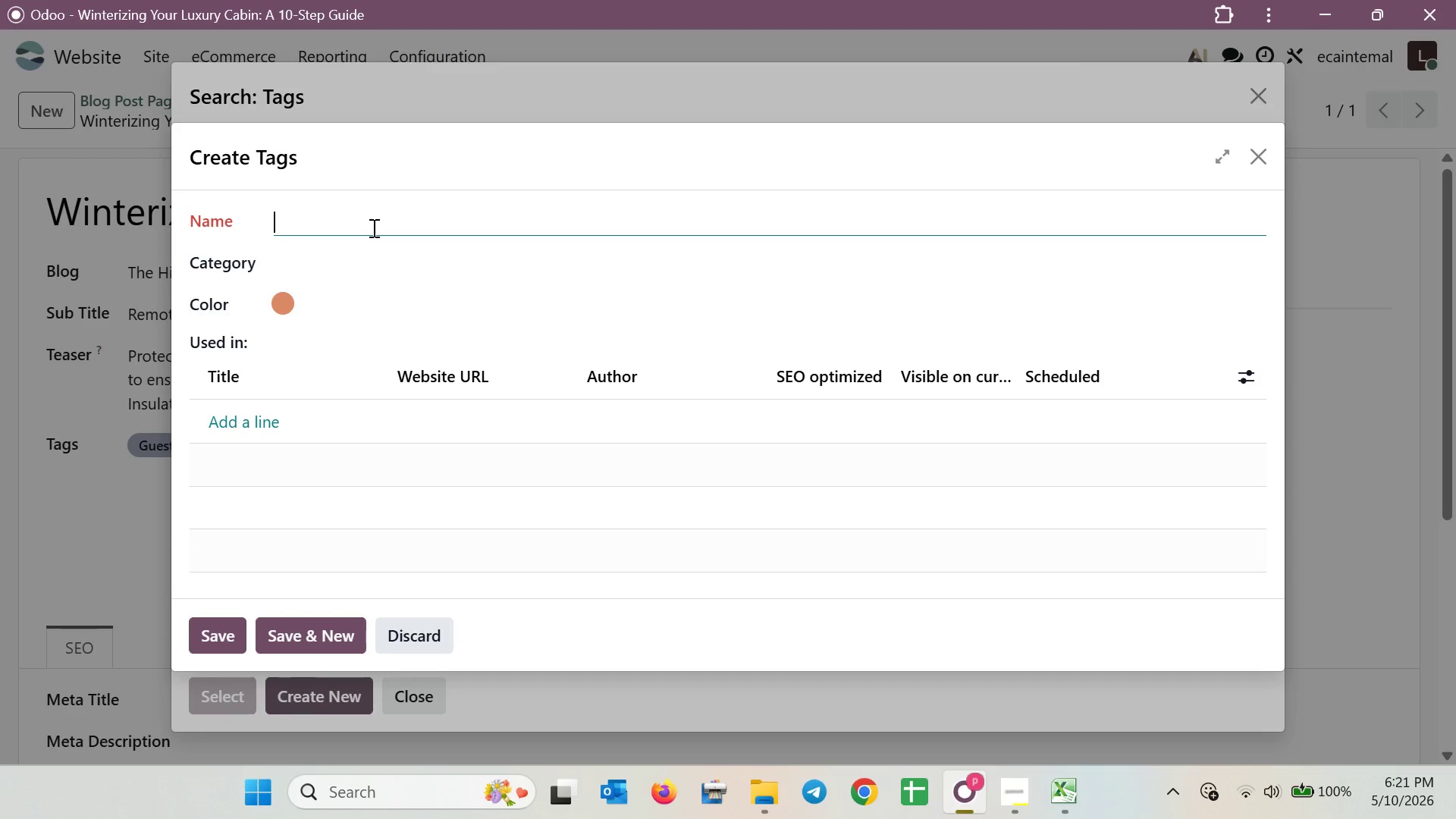 
key(Control+V)
 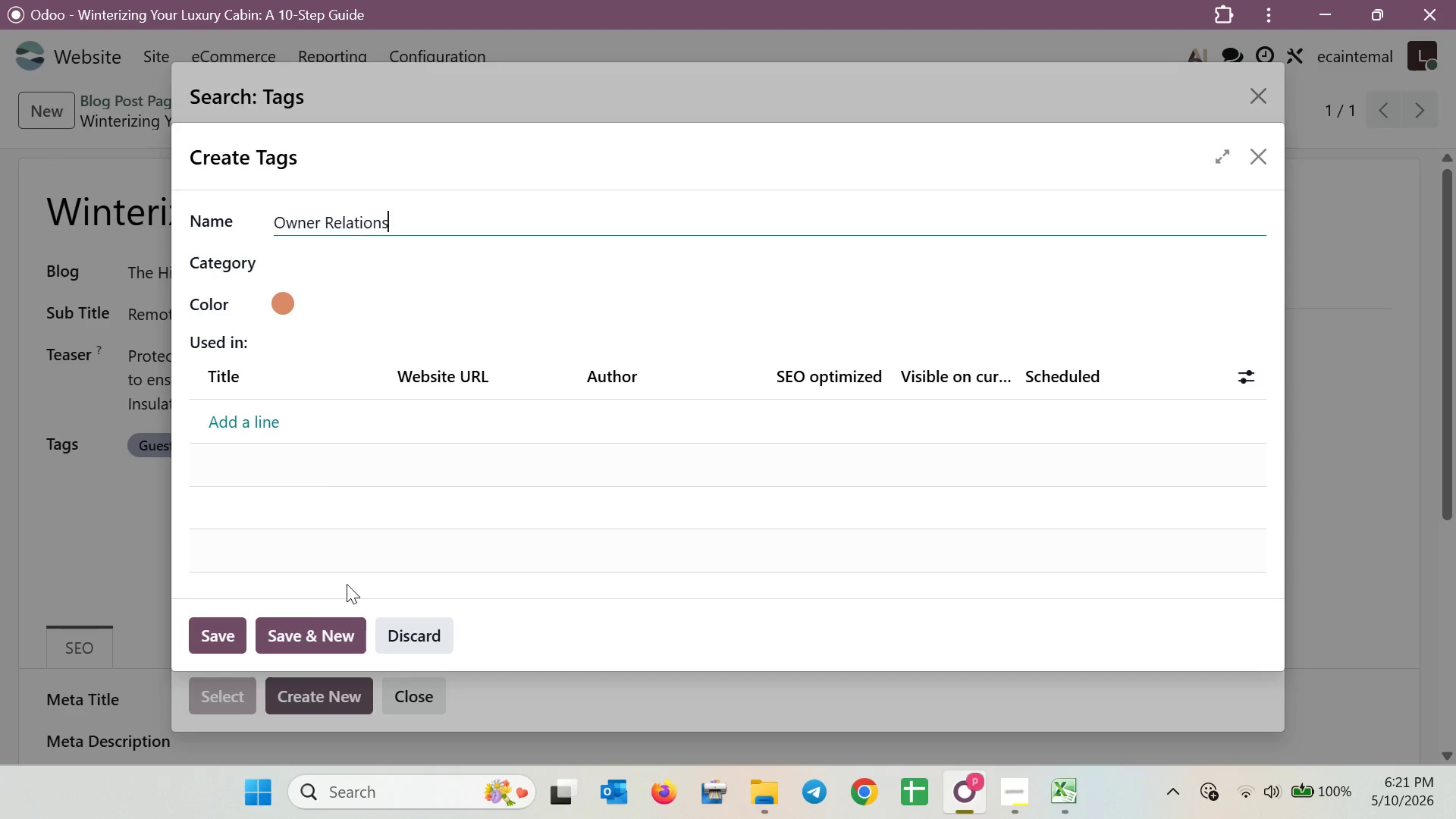 
left_click([229, 634])
 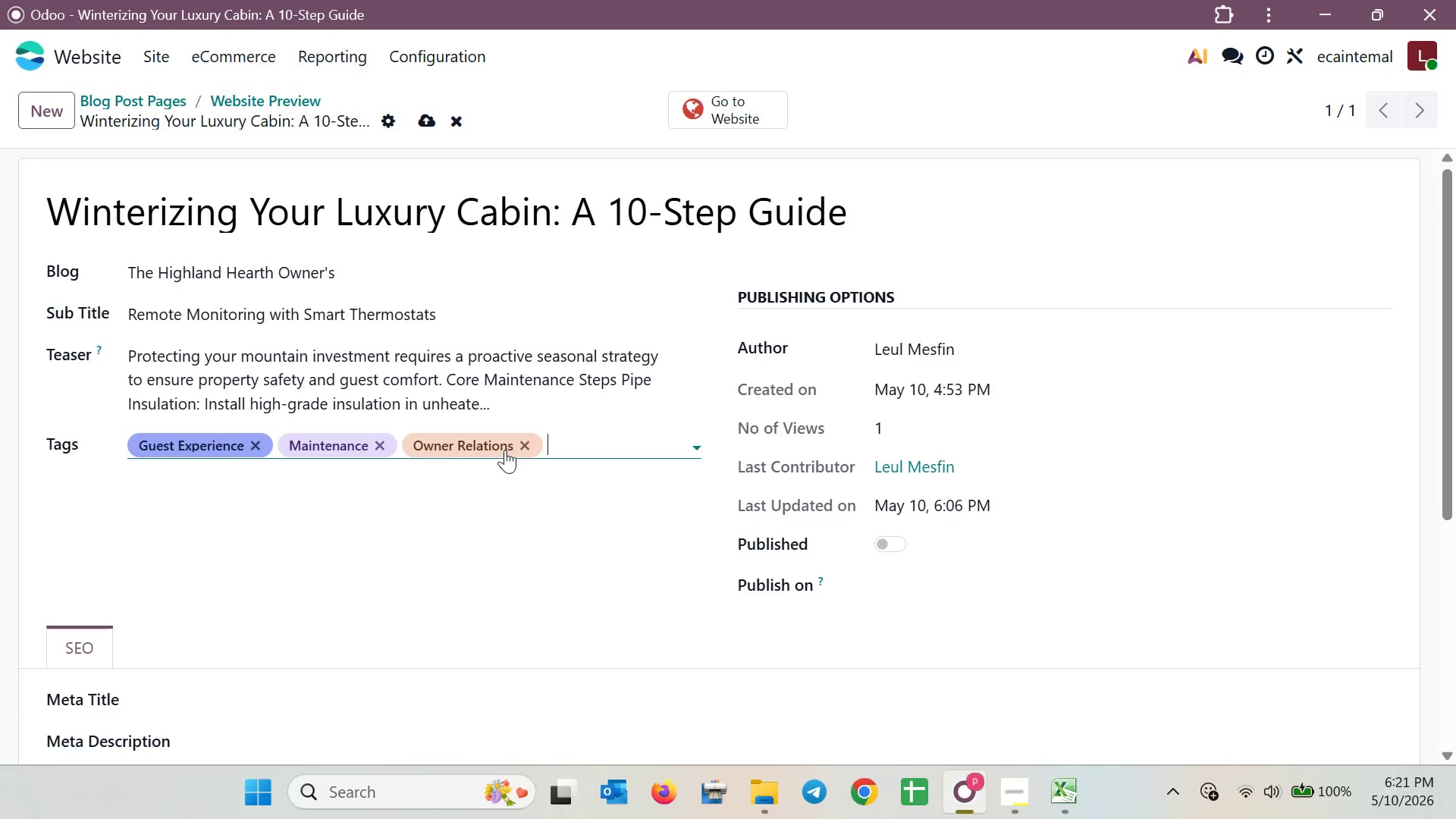 
left_click([524, 438])
 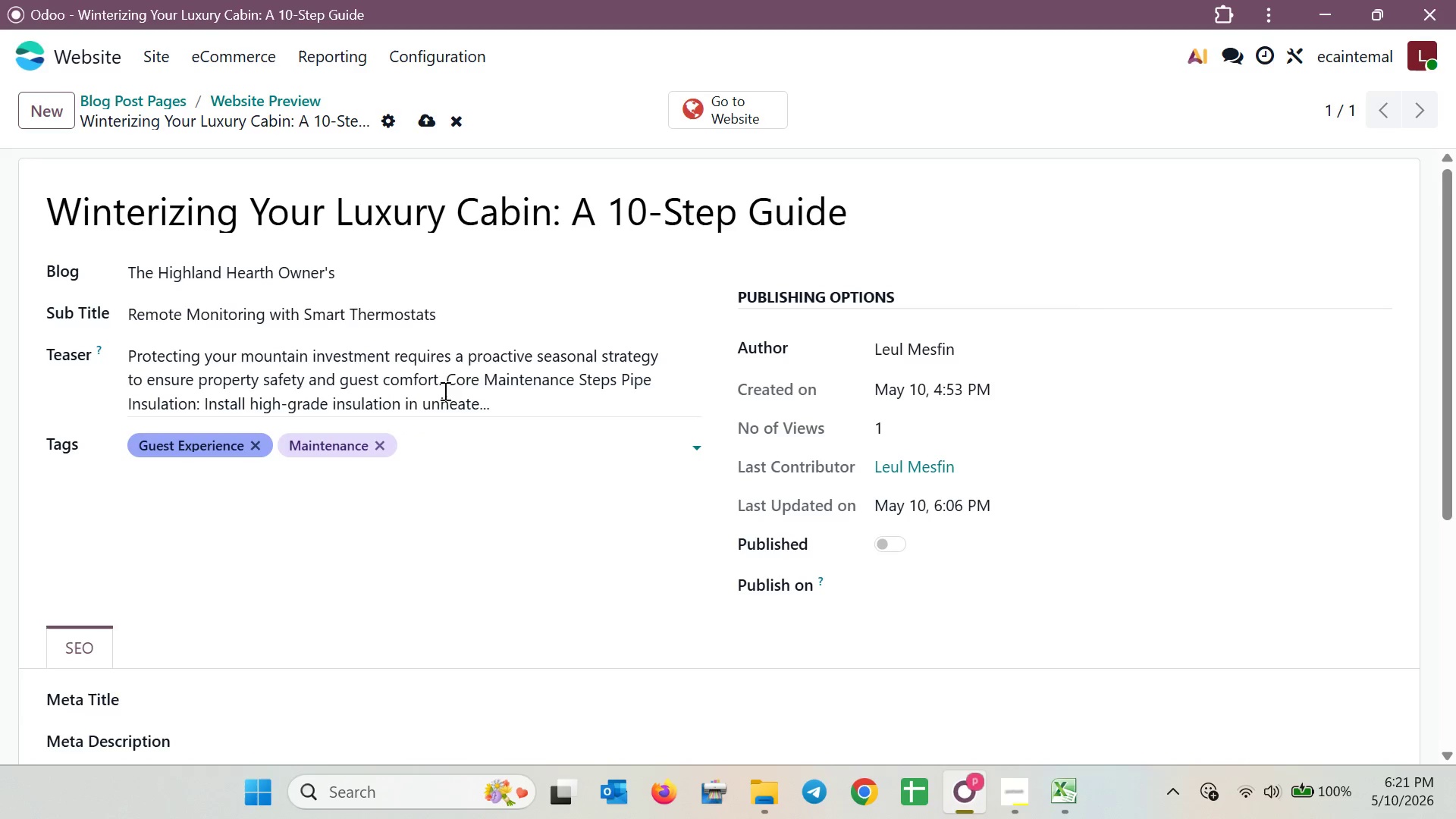 
left_click([445, 453])
 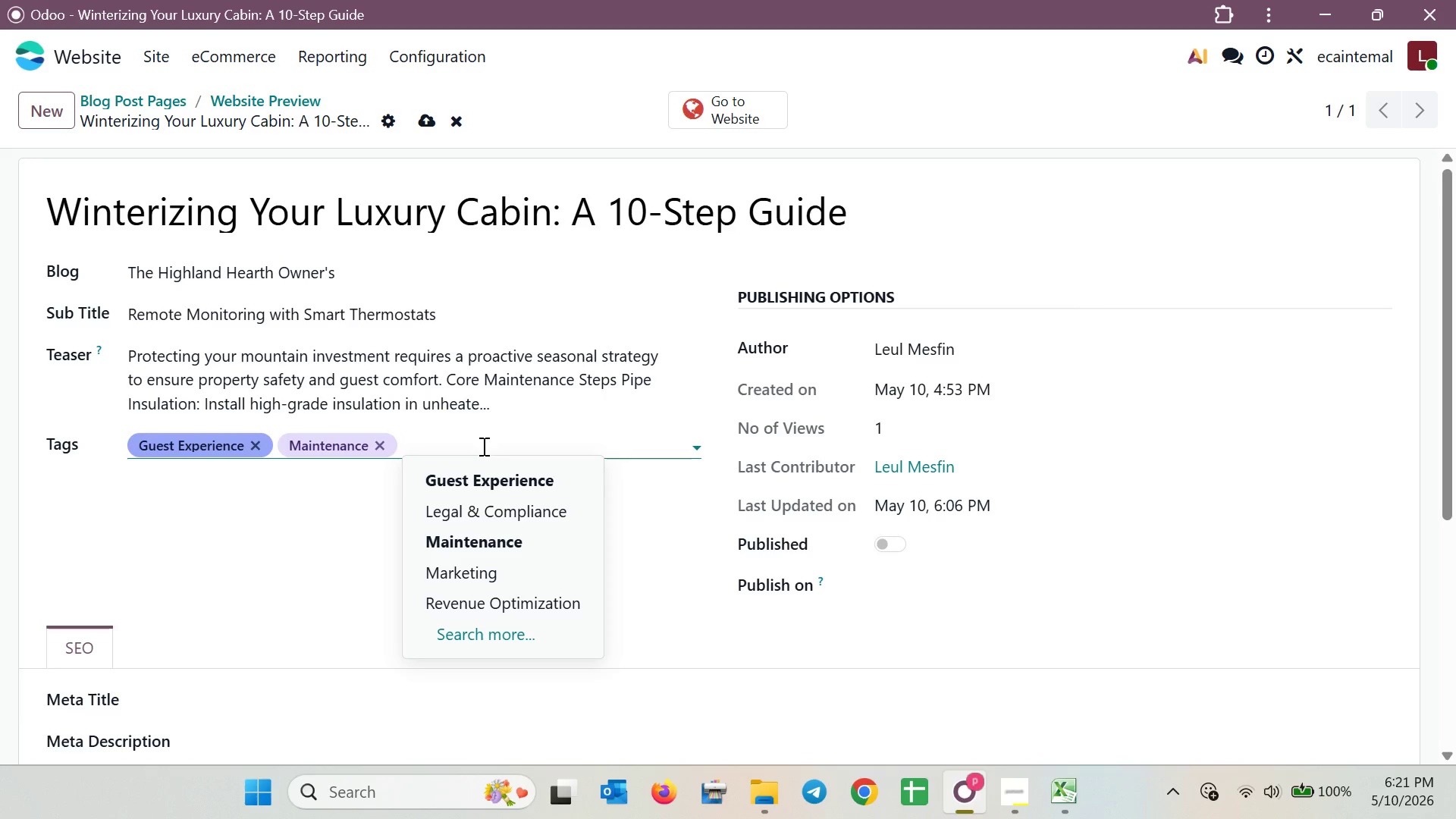 
wait(11.66)
 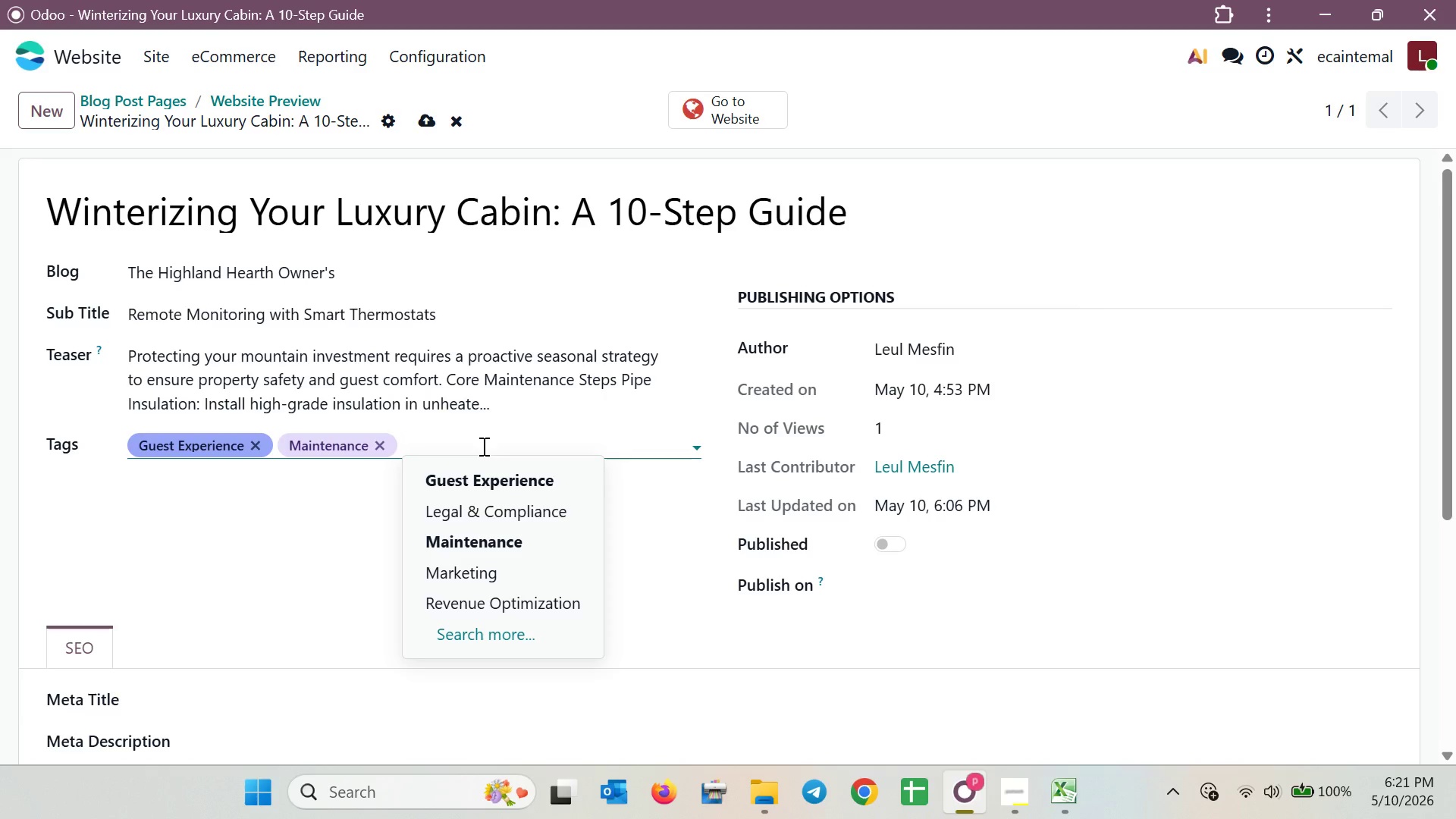 
left_click([1072, 794])
 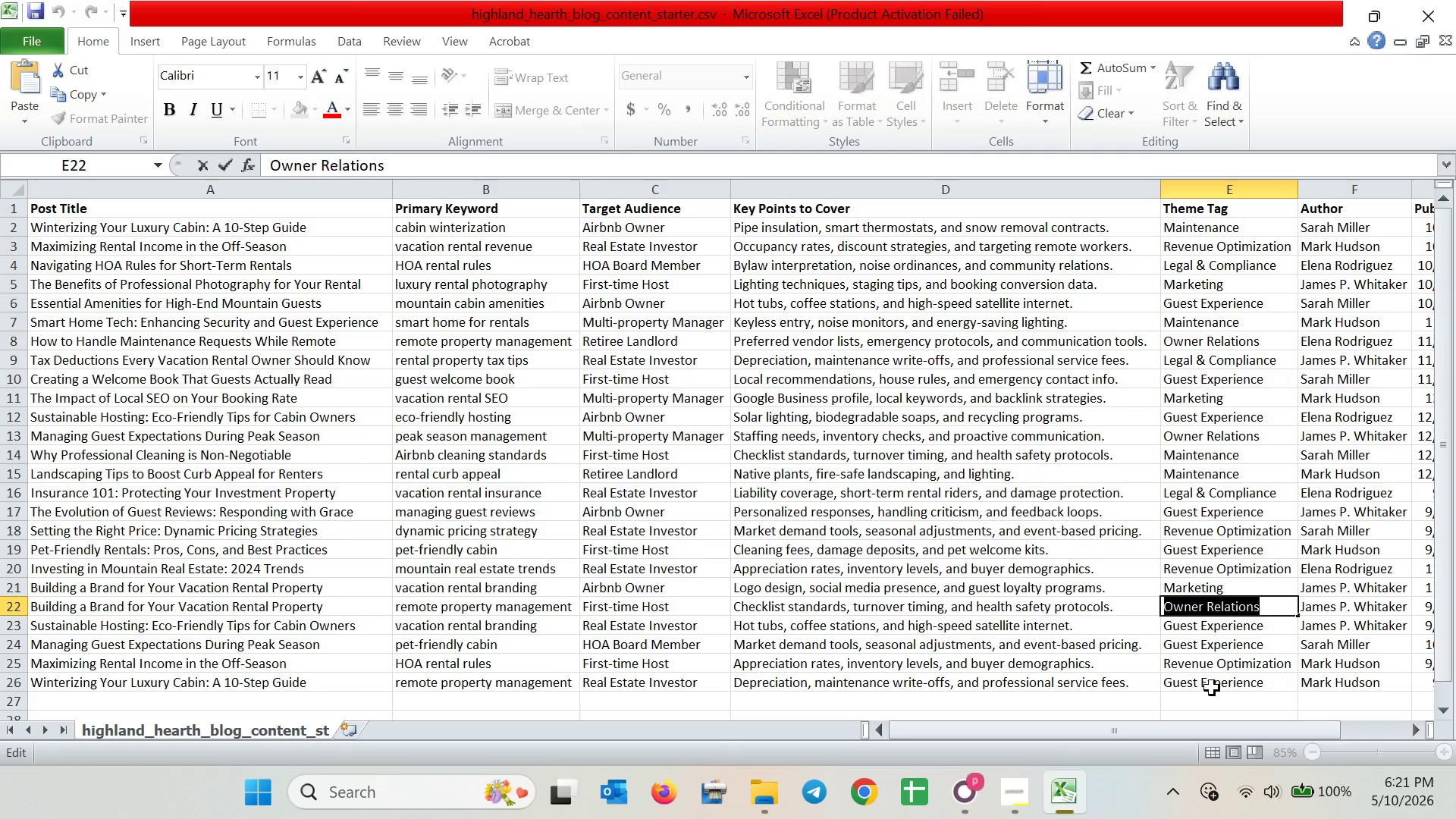 
left_click([1212, 688])
 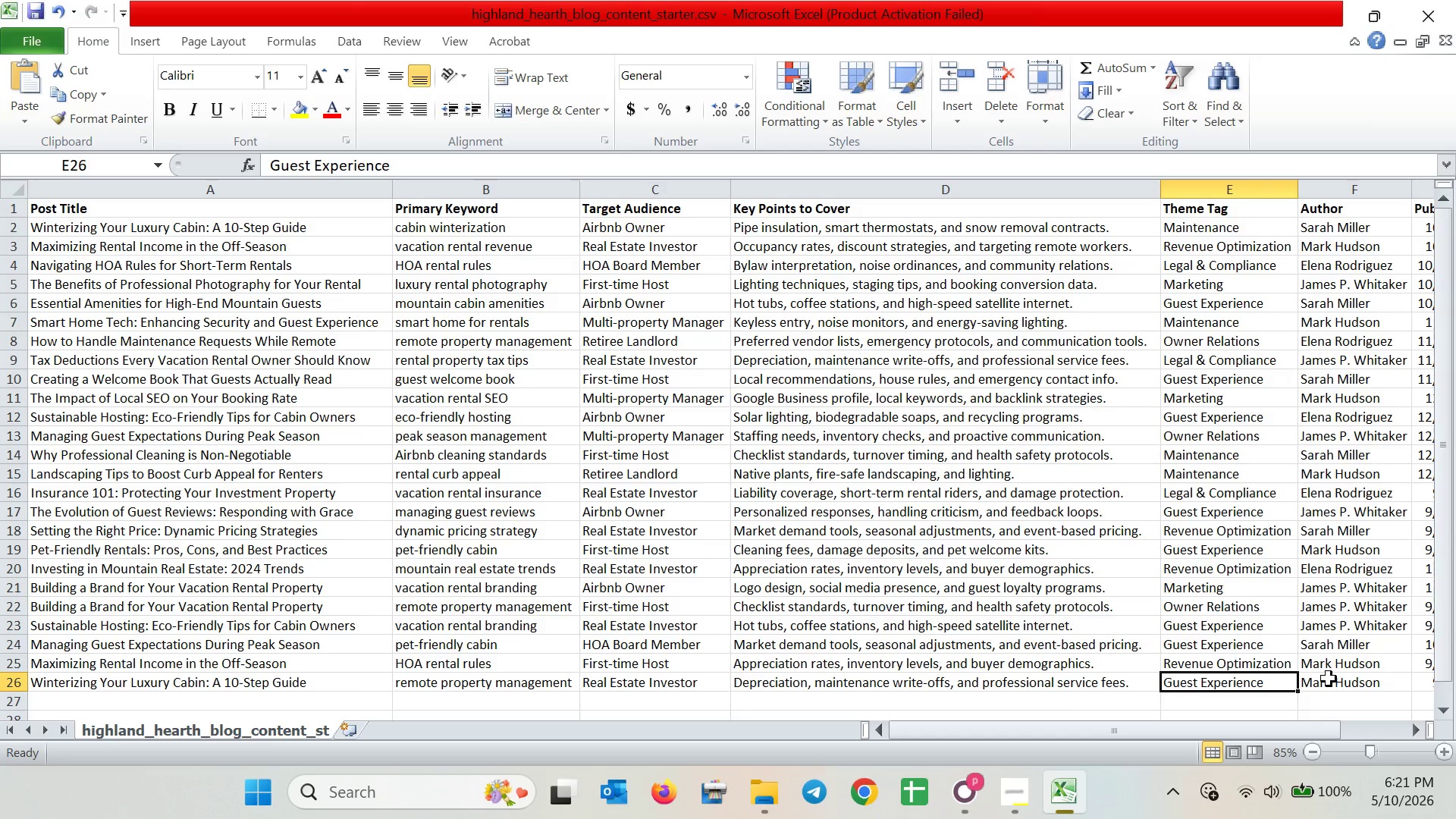 
double_click([1329, 682])
 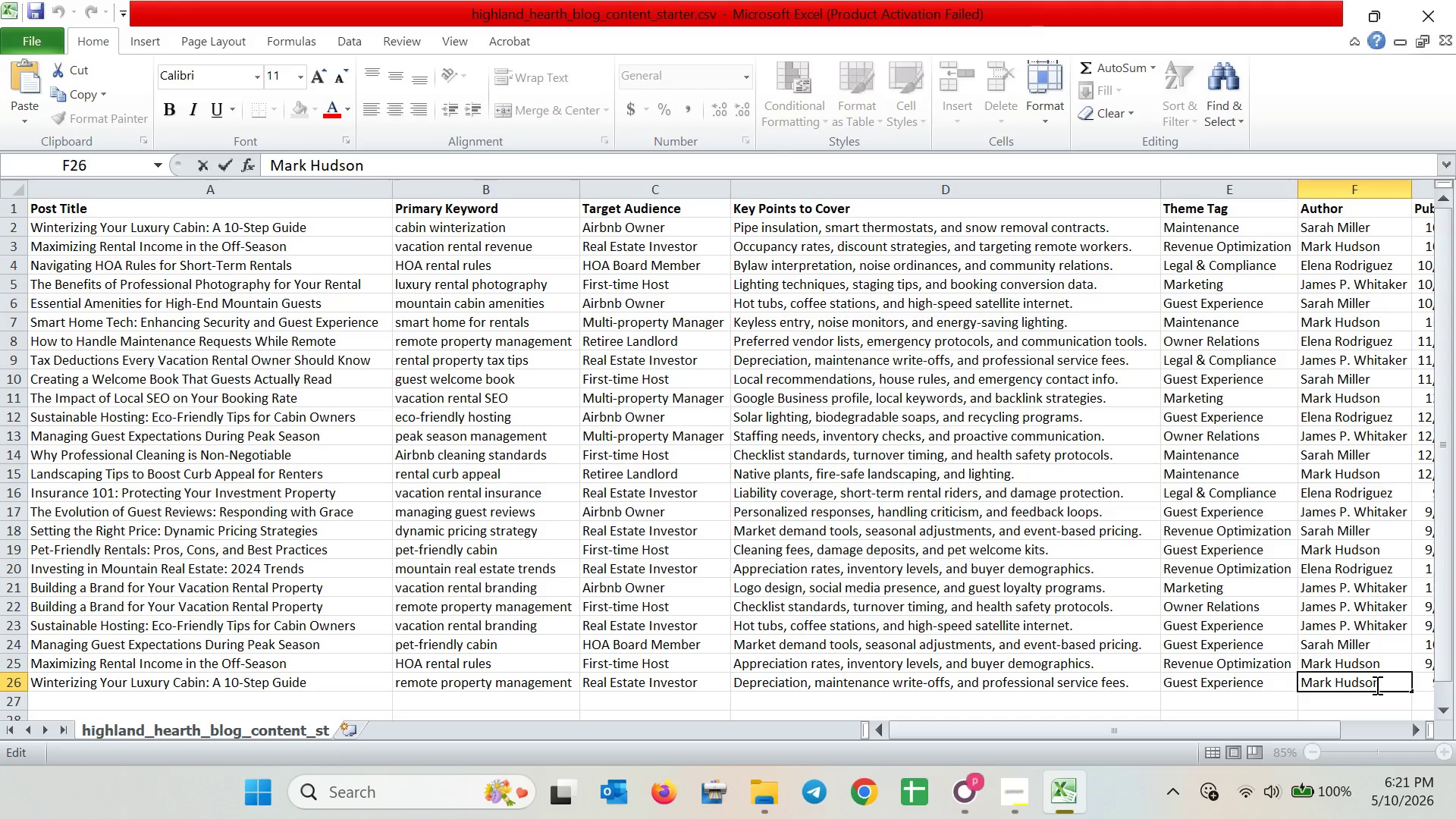 
left_click_drag(start_coordinate=[1378, 685], to_coordinate=[1304, 688])
 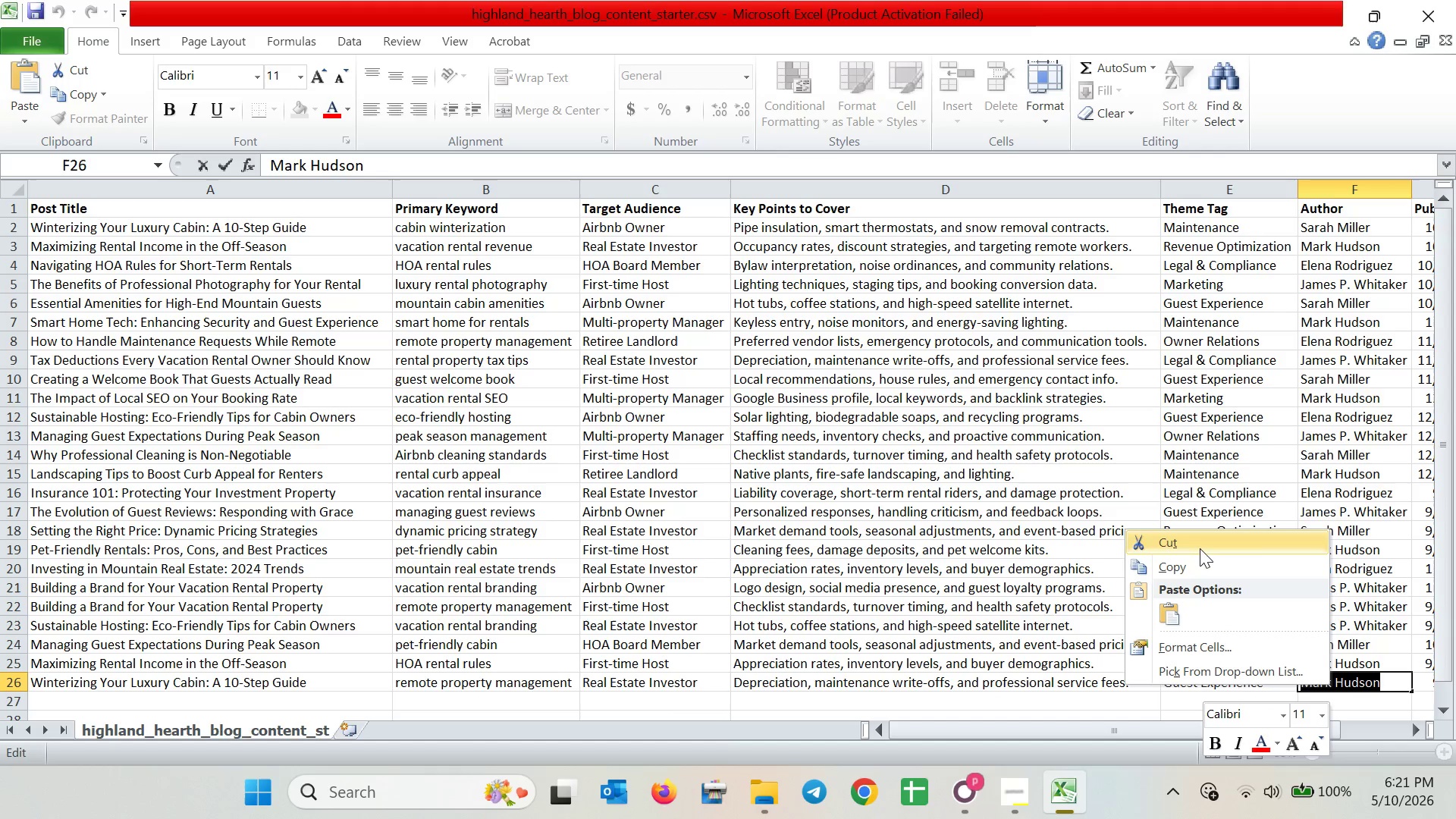 
left_click([1196, 568])
 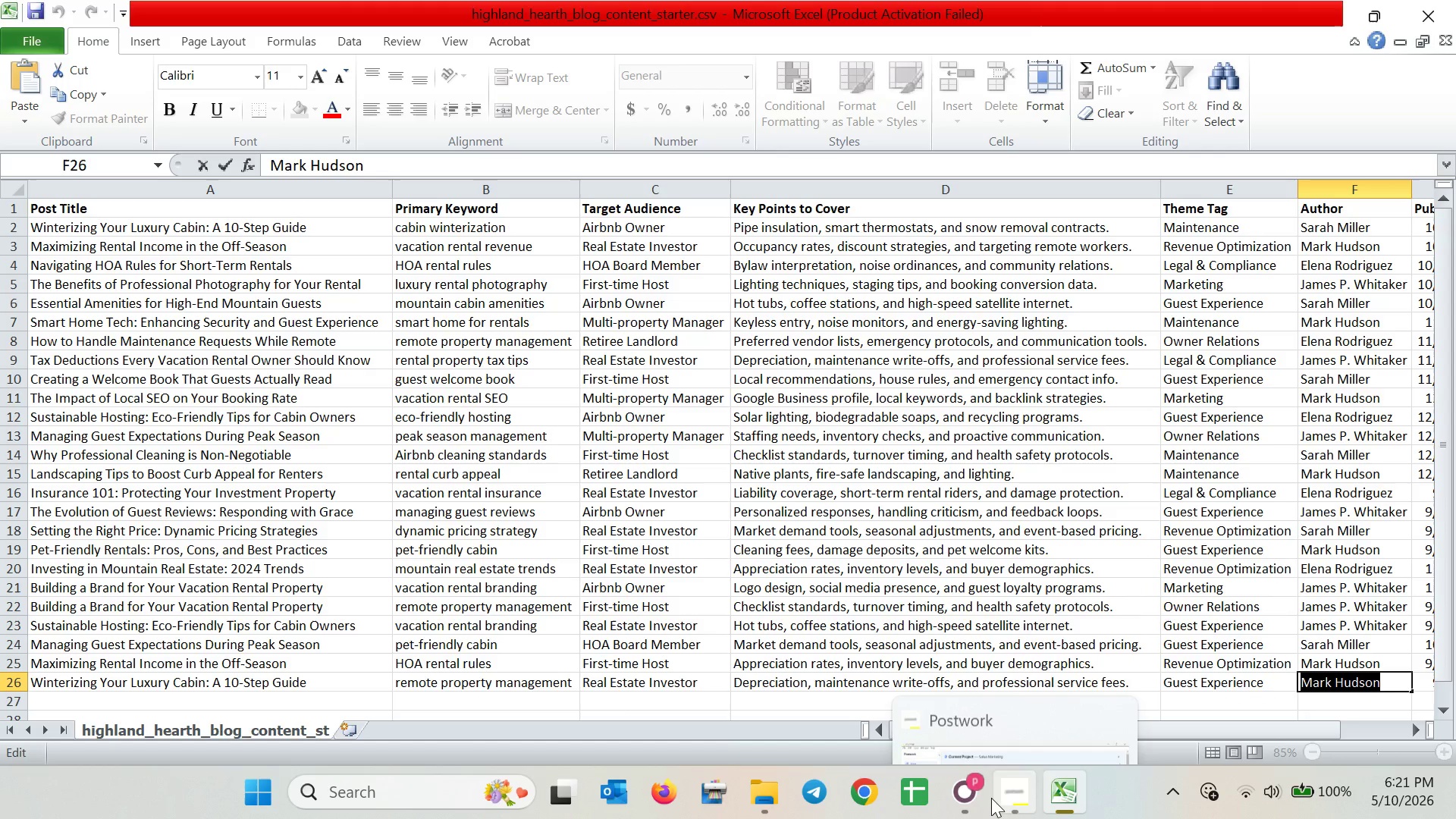 
left_click([958, 800])
 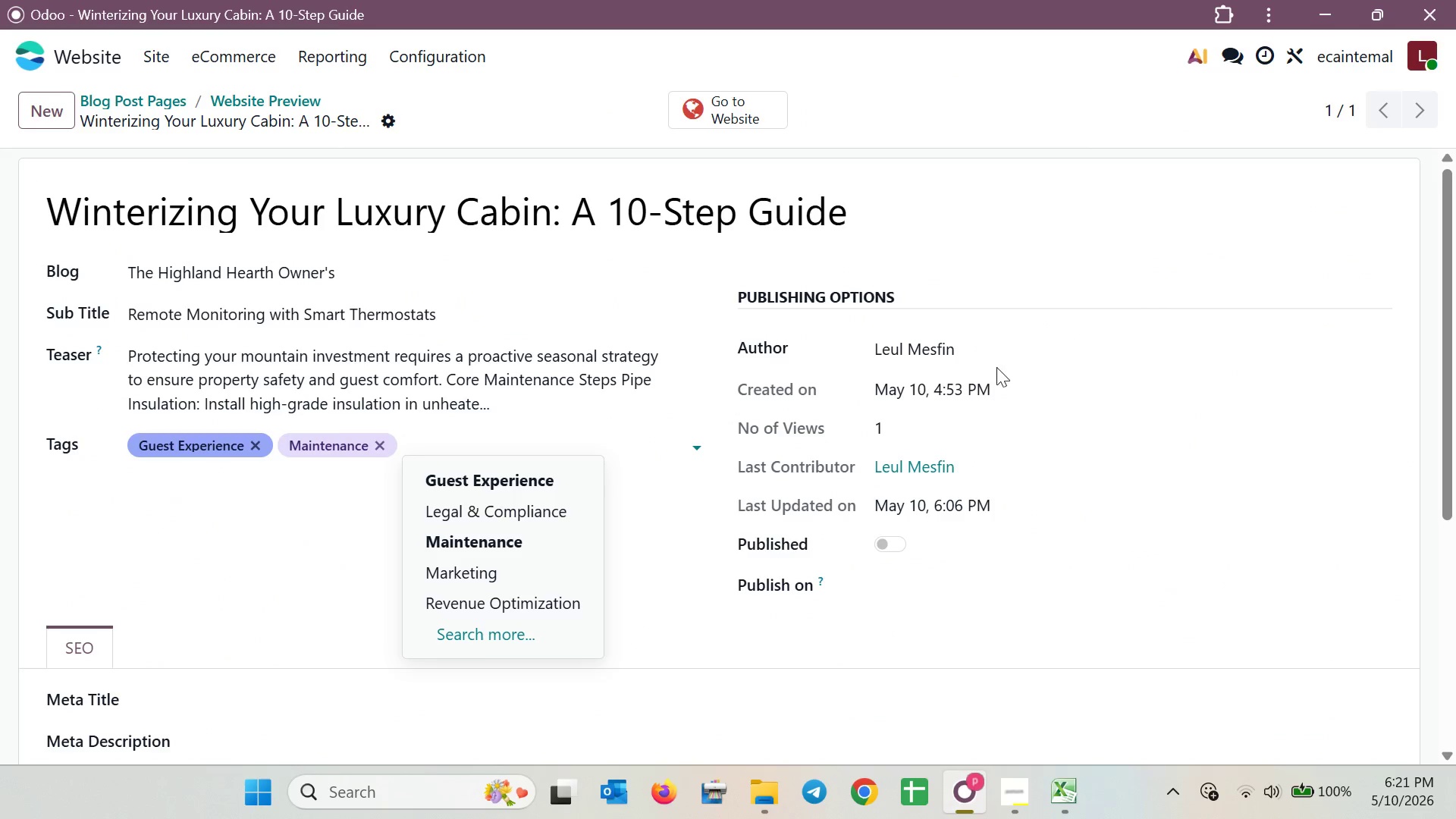 
left_click_drag(start_coordinate=[972, 346], to_coordinate=[874, 353])
 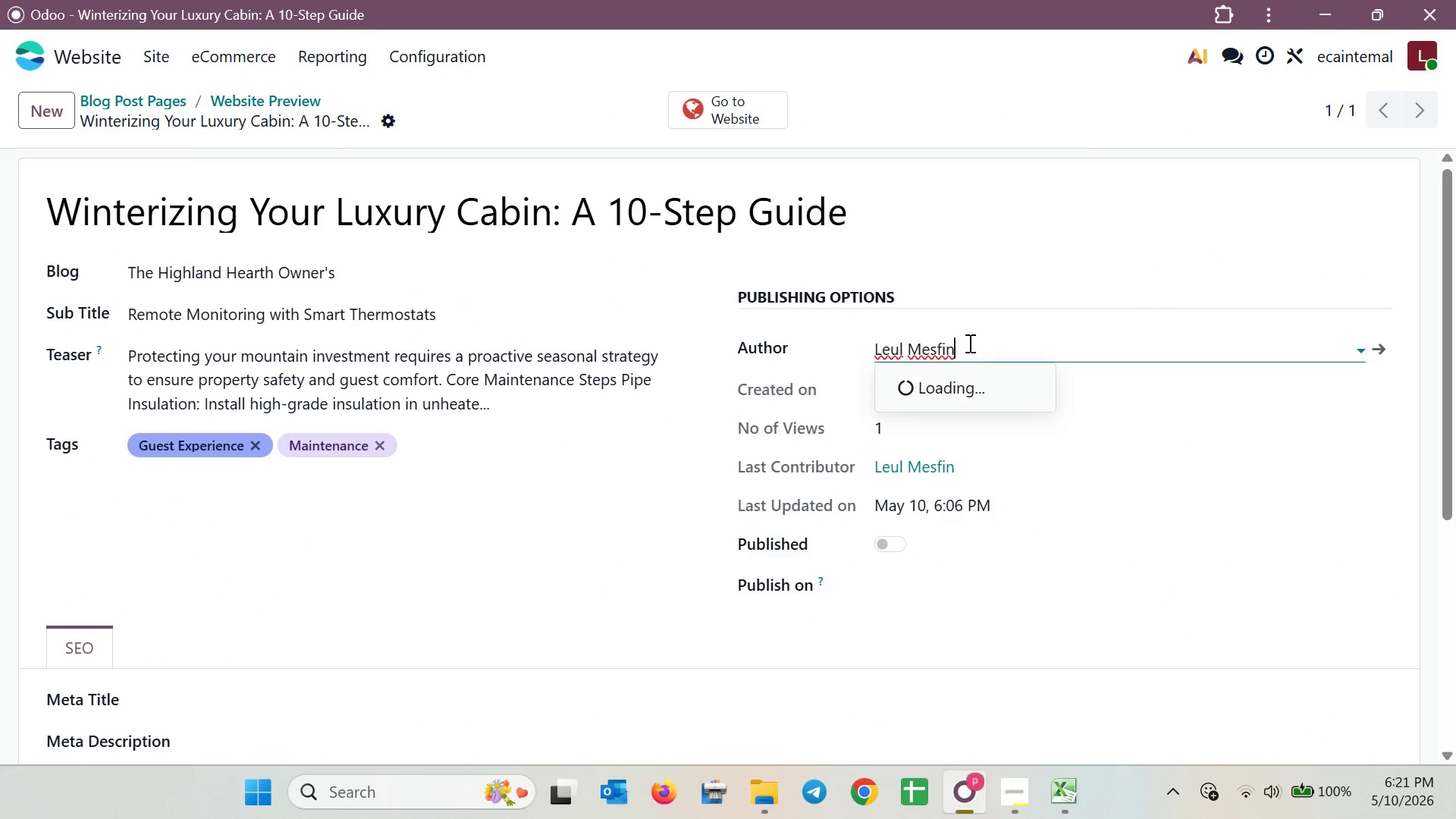 
double_click([968, 344])
 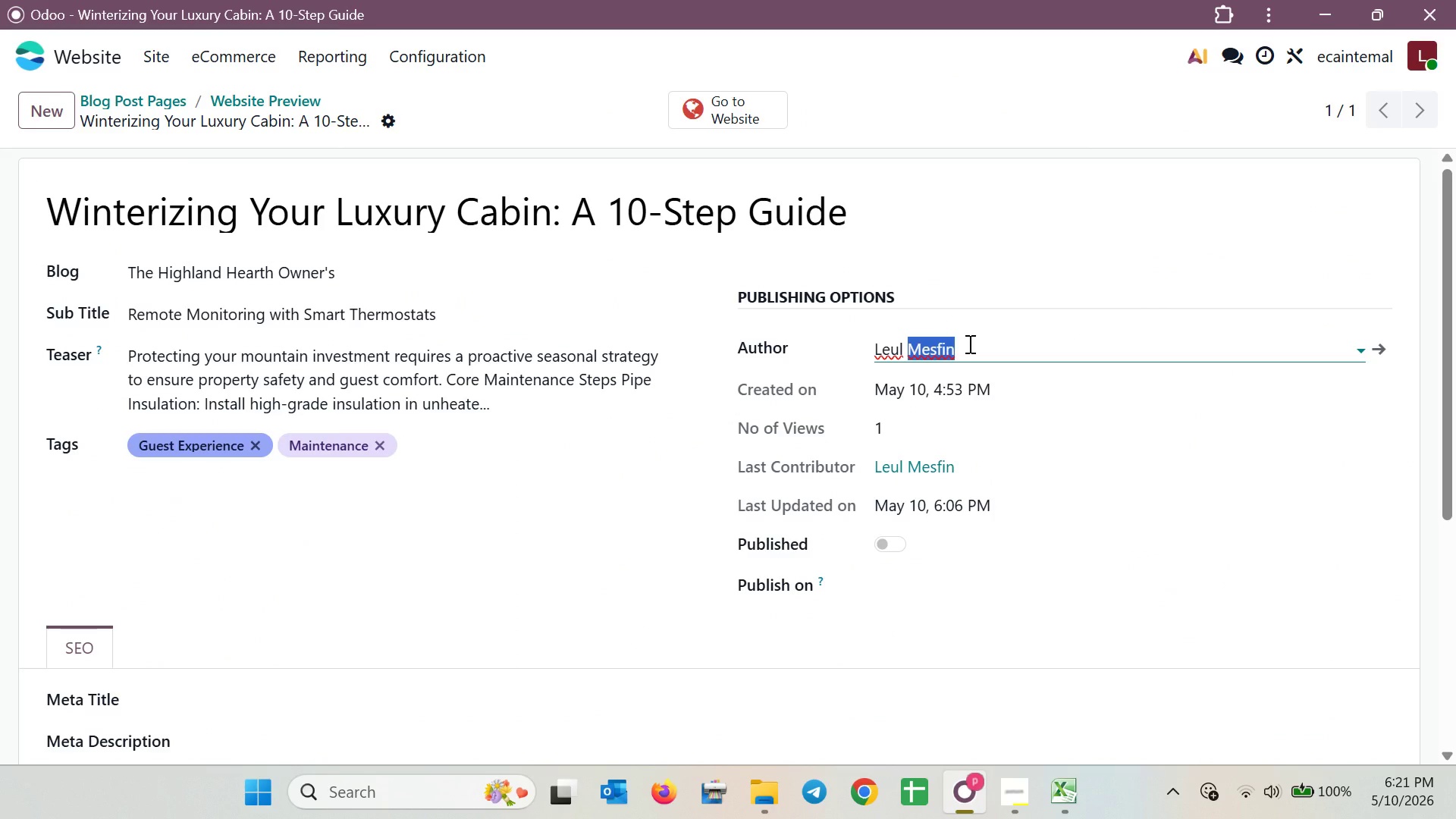 
left_click([968, 344])
 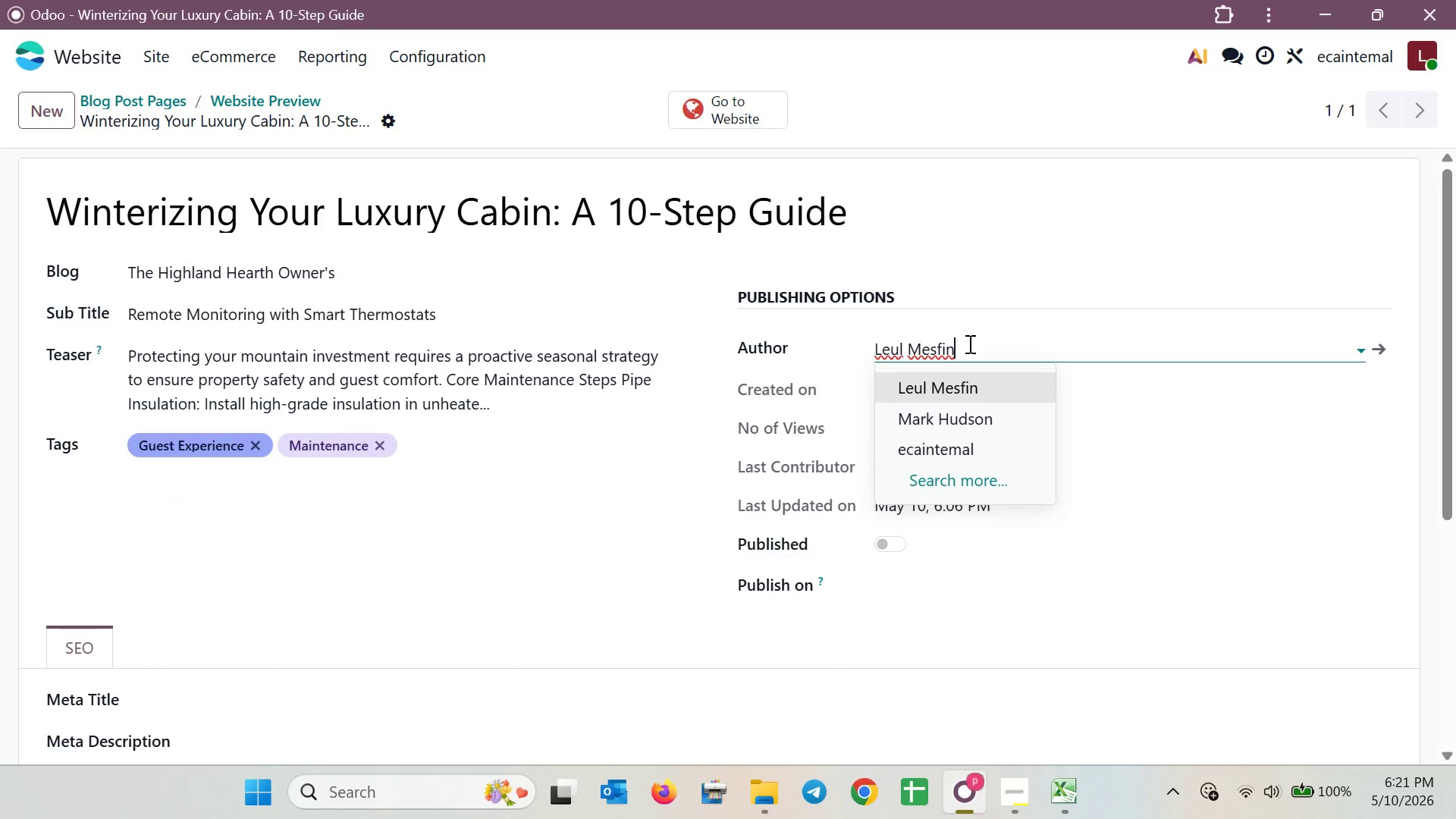 
left_click([968, 344])
 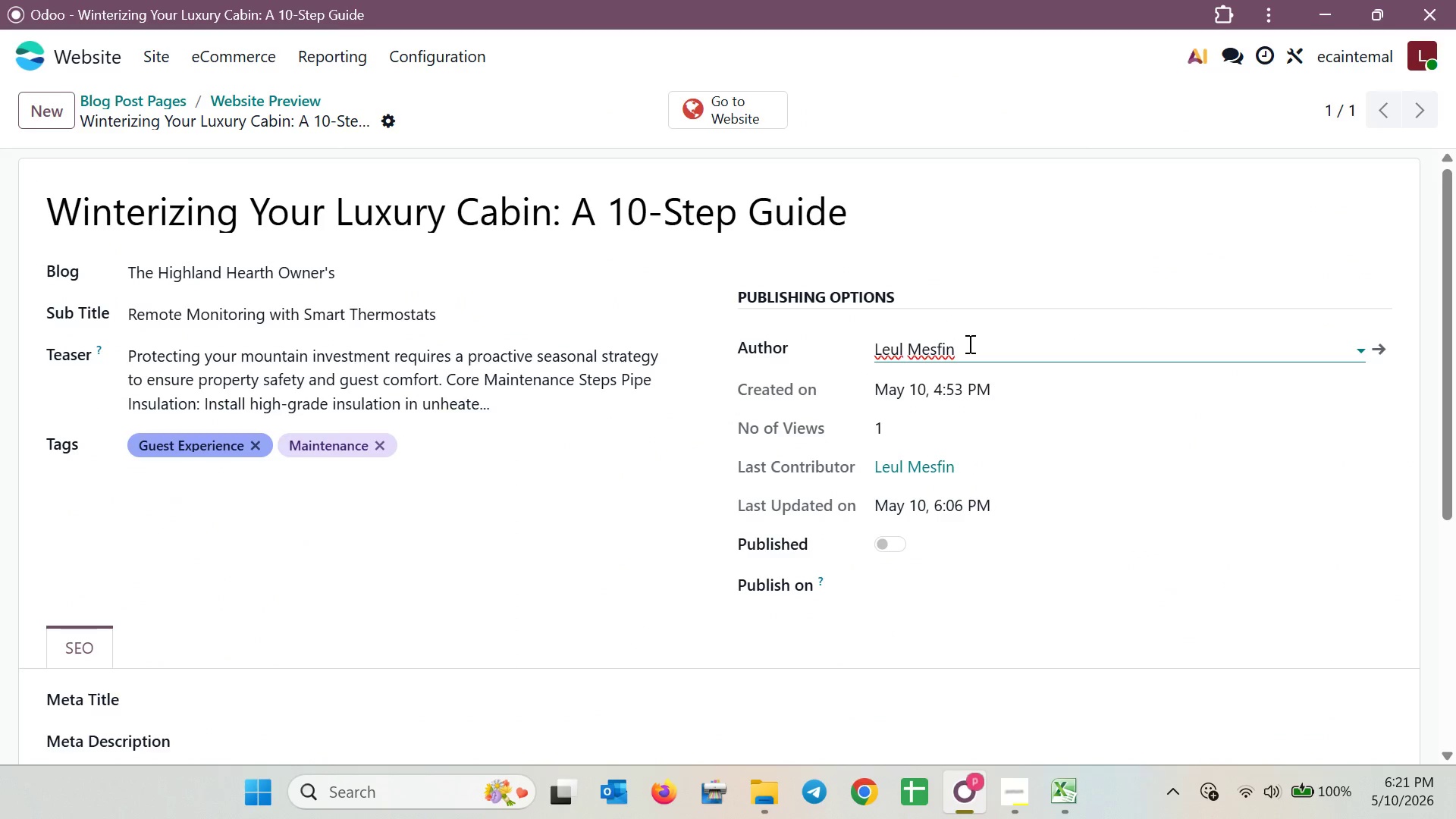 
key(Control+A)
 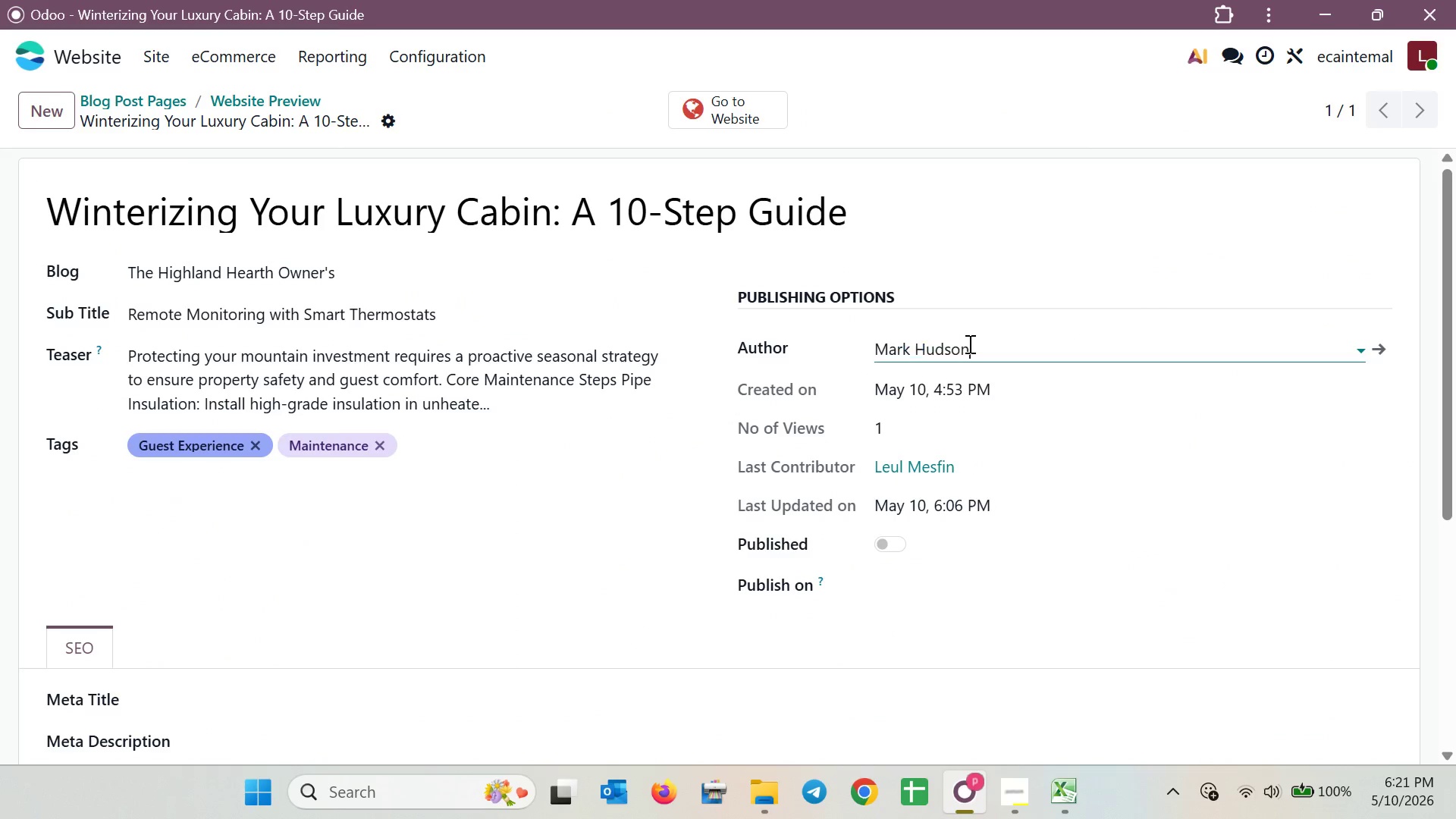 
key(Control+V)
 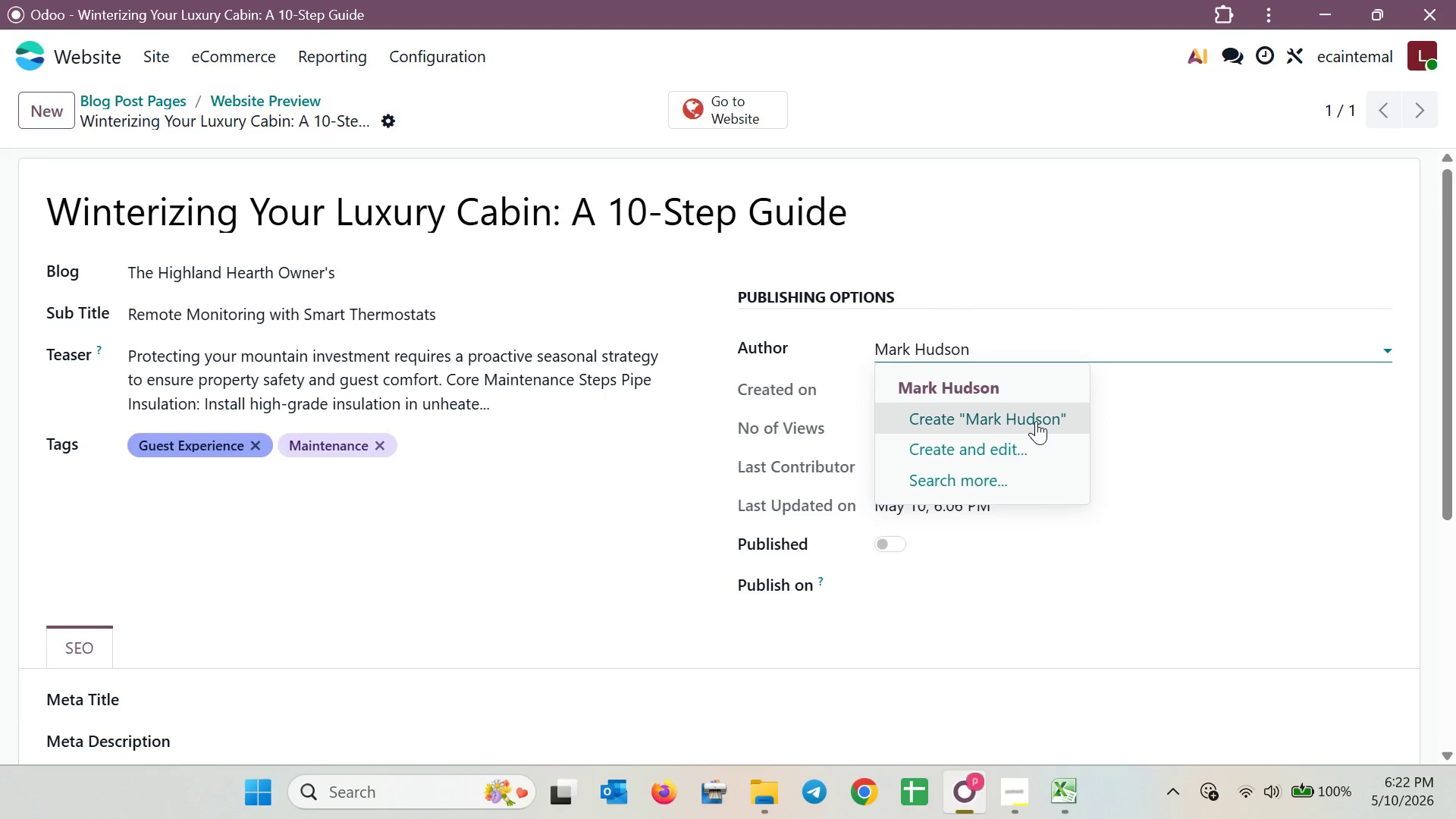 
left_click([1018, 394])
 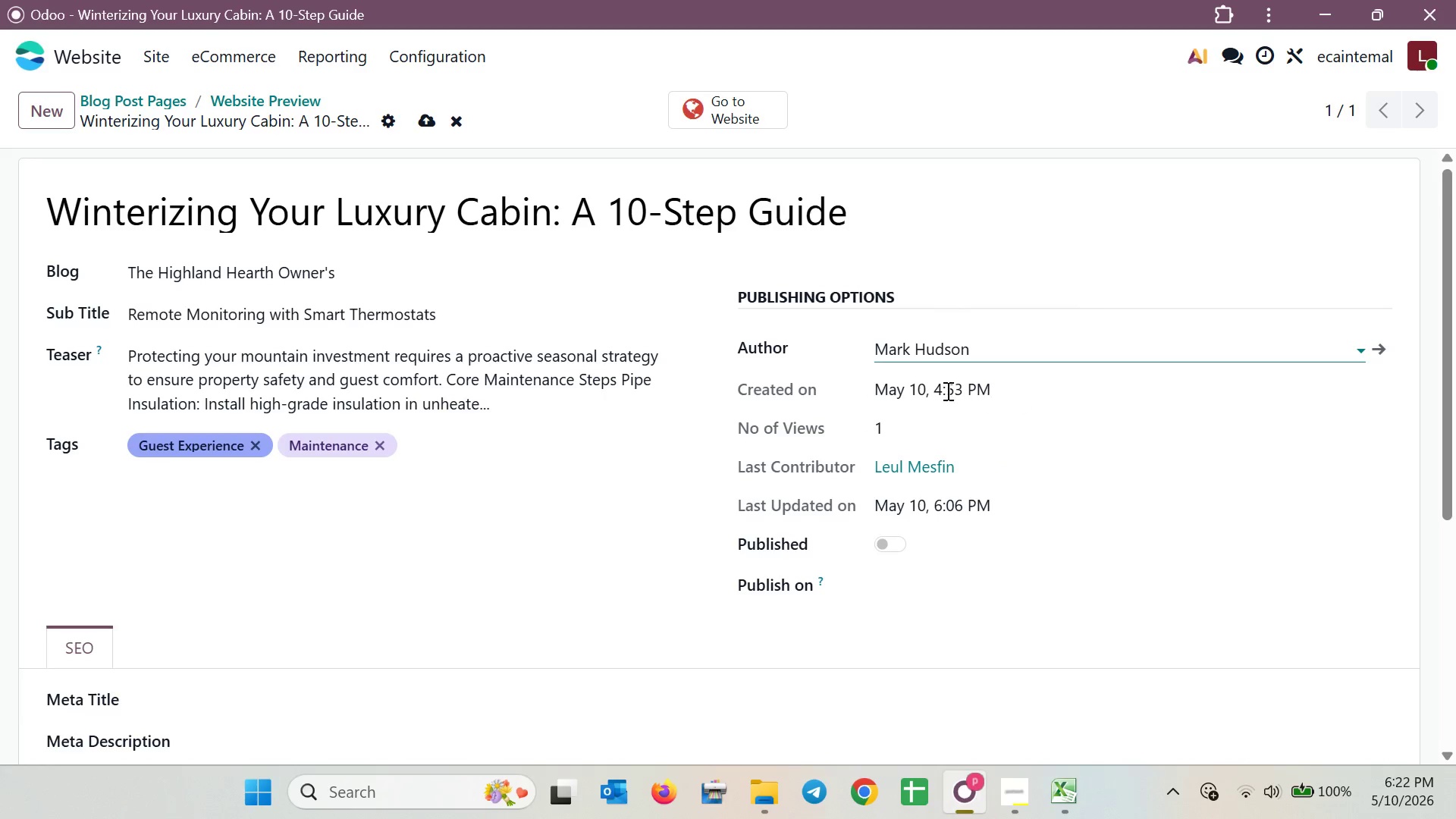 
wait(5.16)
 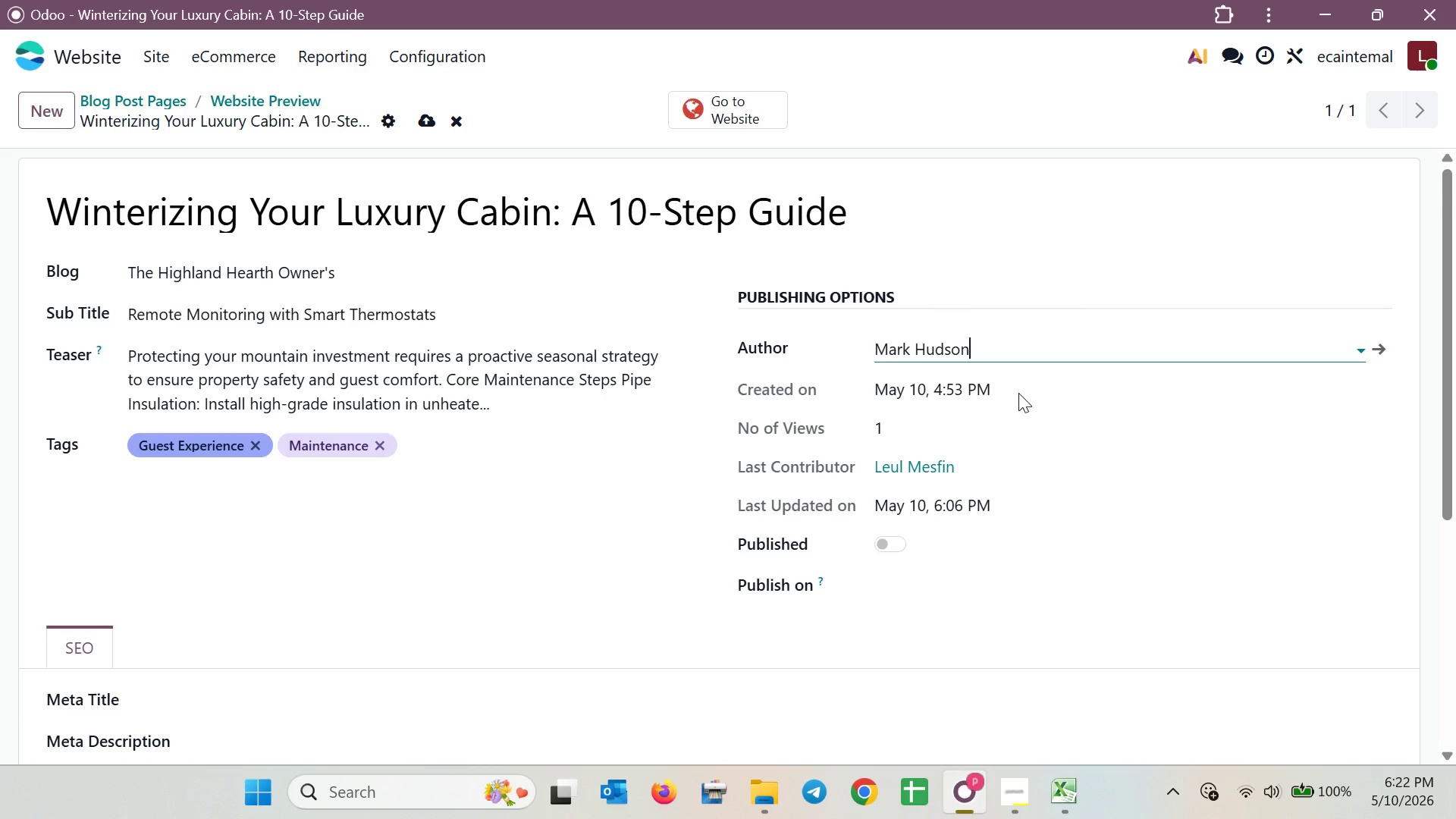 
left_click([427, 115])
 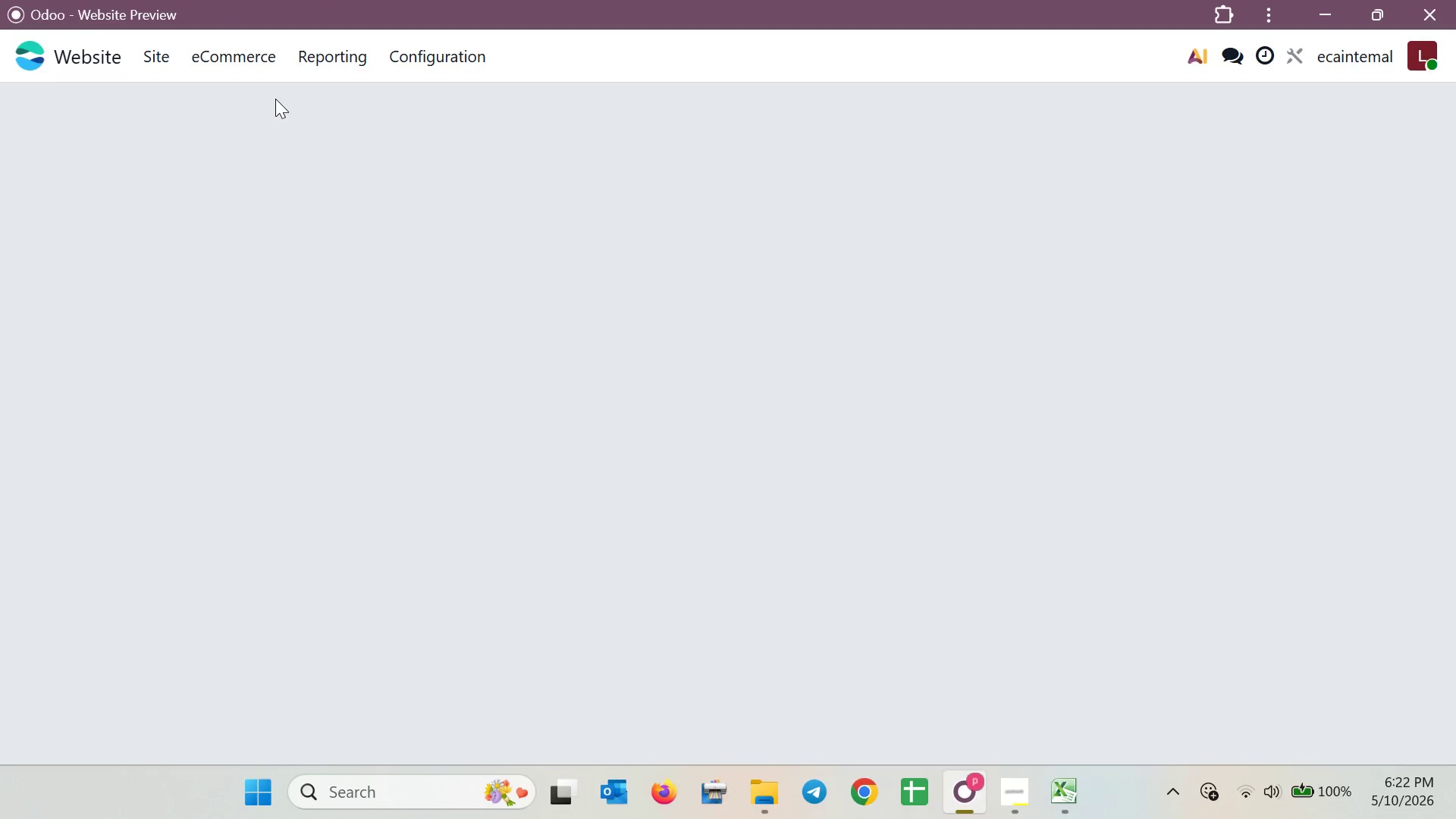 
scroll: coordinate [576, 513], scroll_direction: down, amount: 4.0
 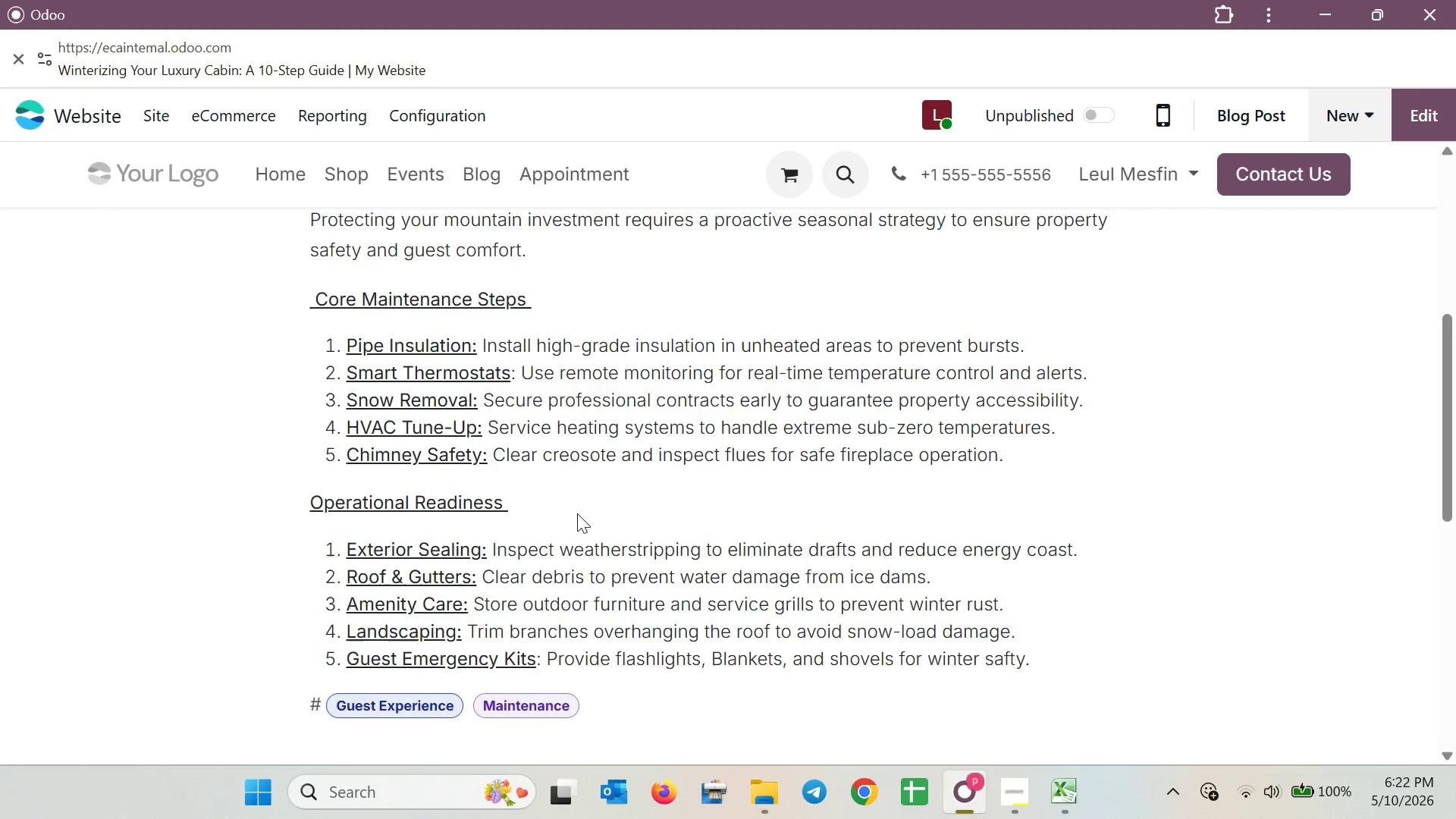 
scroll: coordinate [577, 513], scroll_direction: up, amount: 2.0
 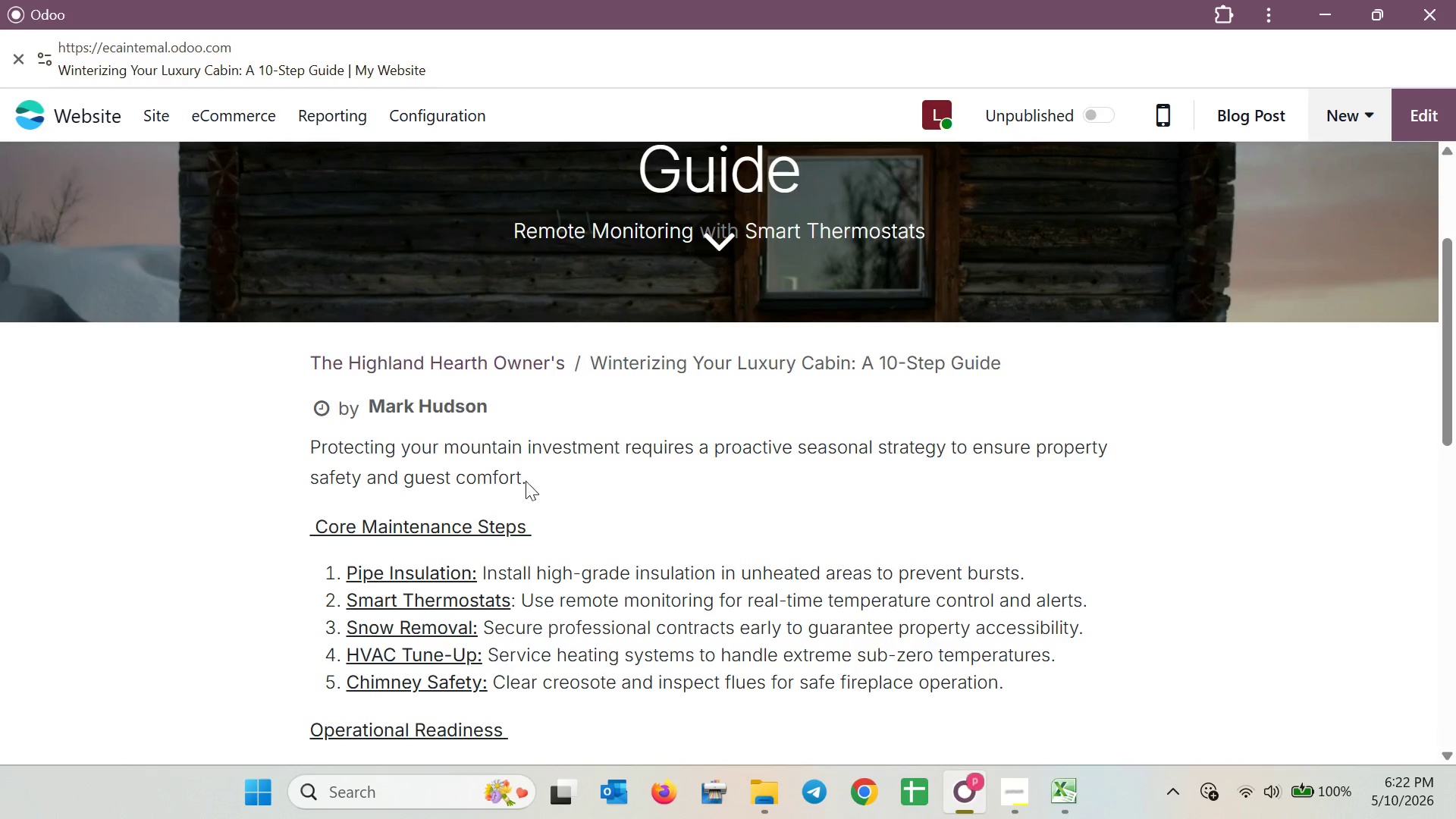 
wait(6.42)
 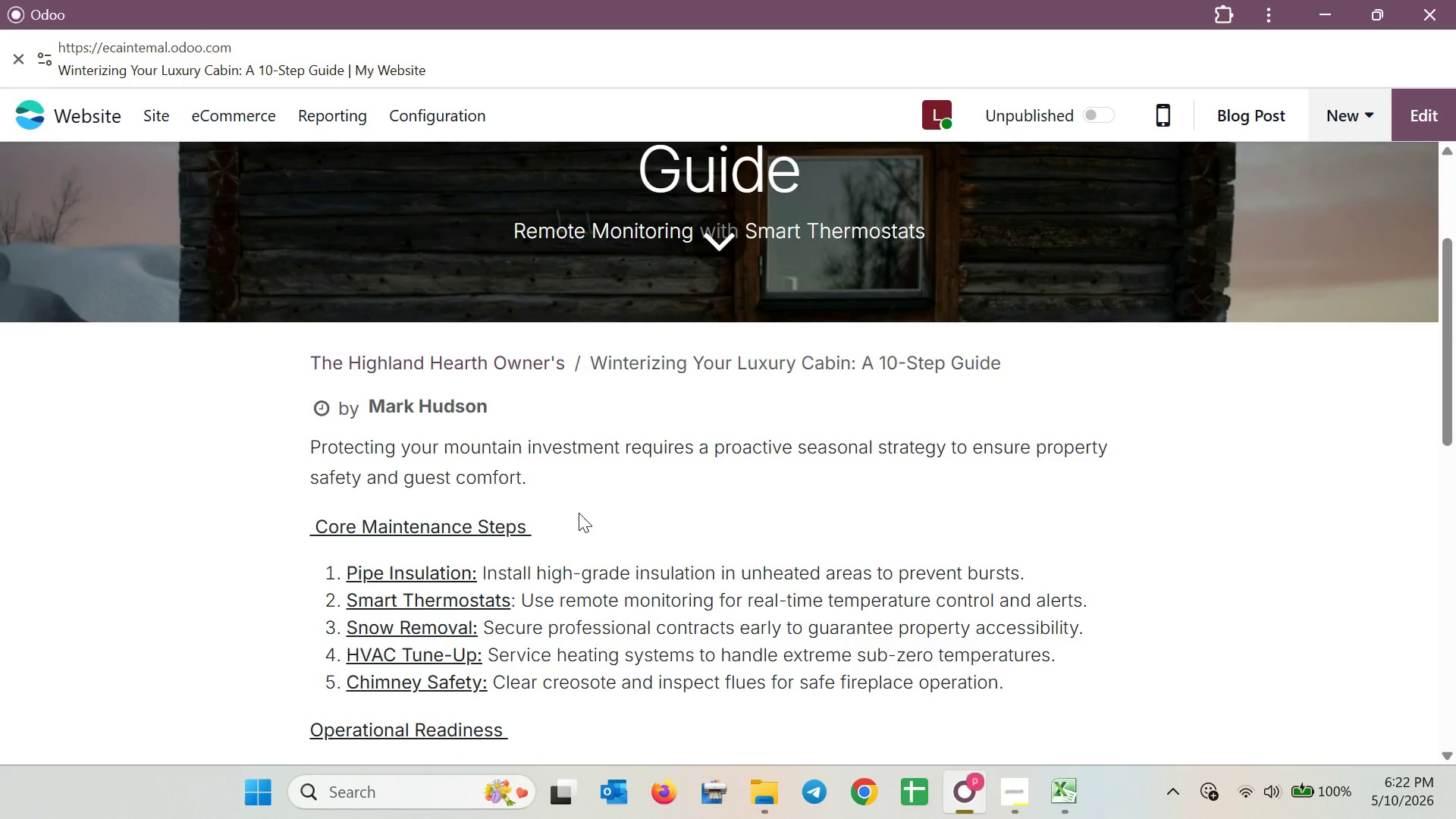 
left_click([168, 118])
 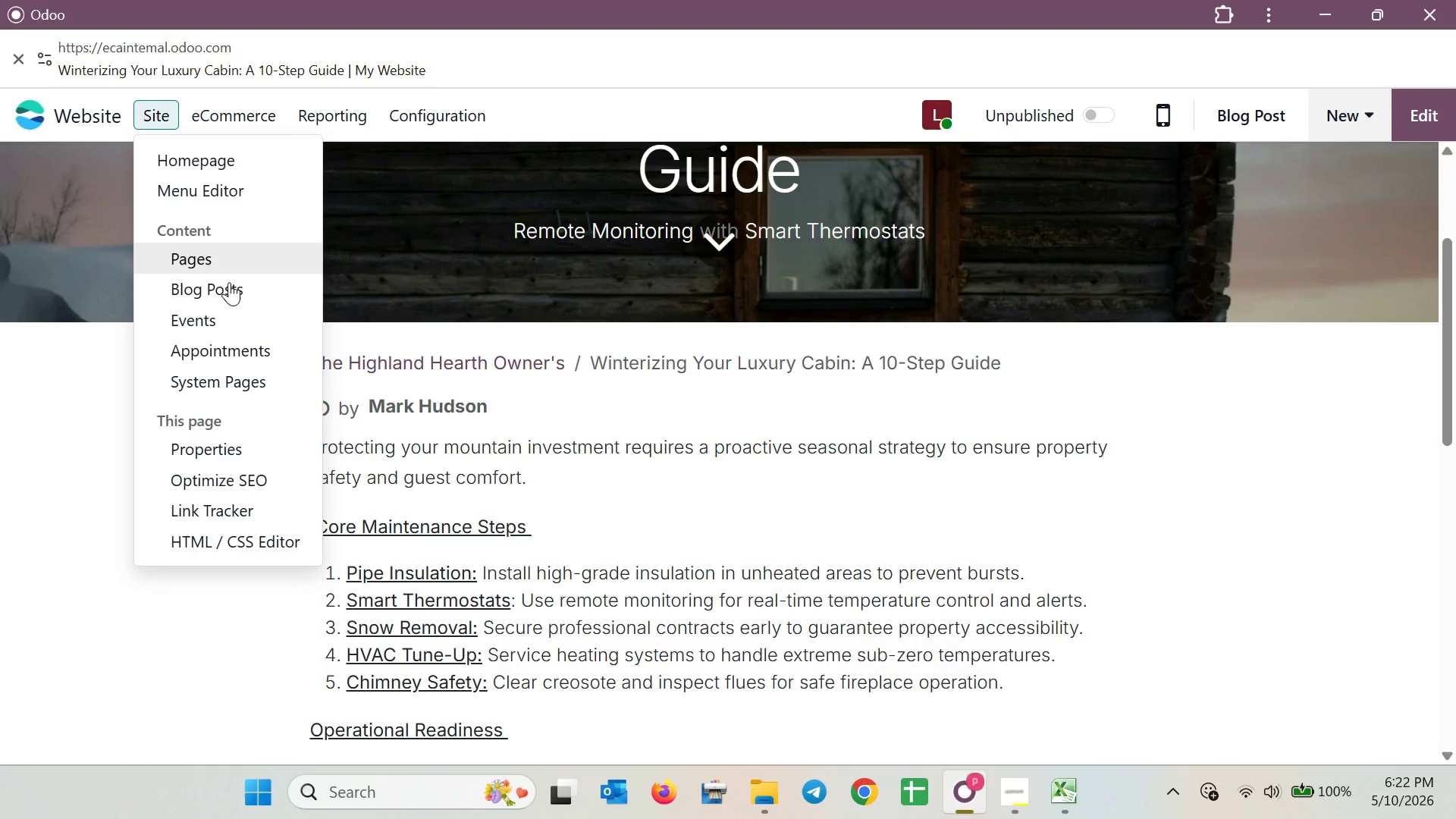 
left_click([229, 284])
 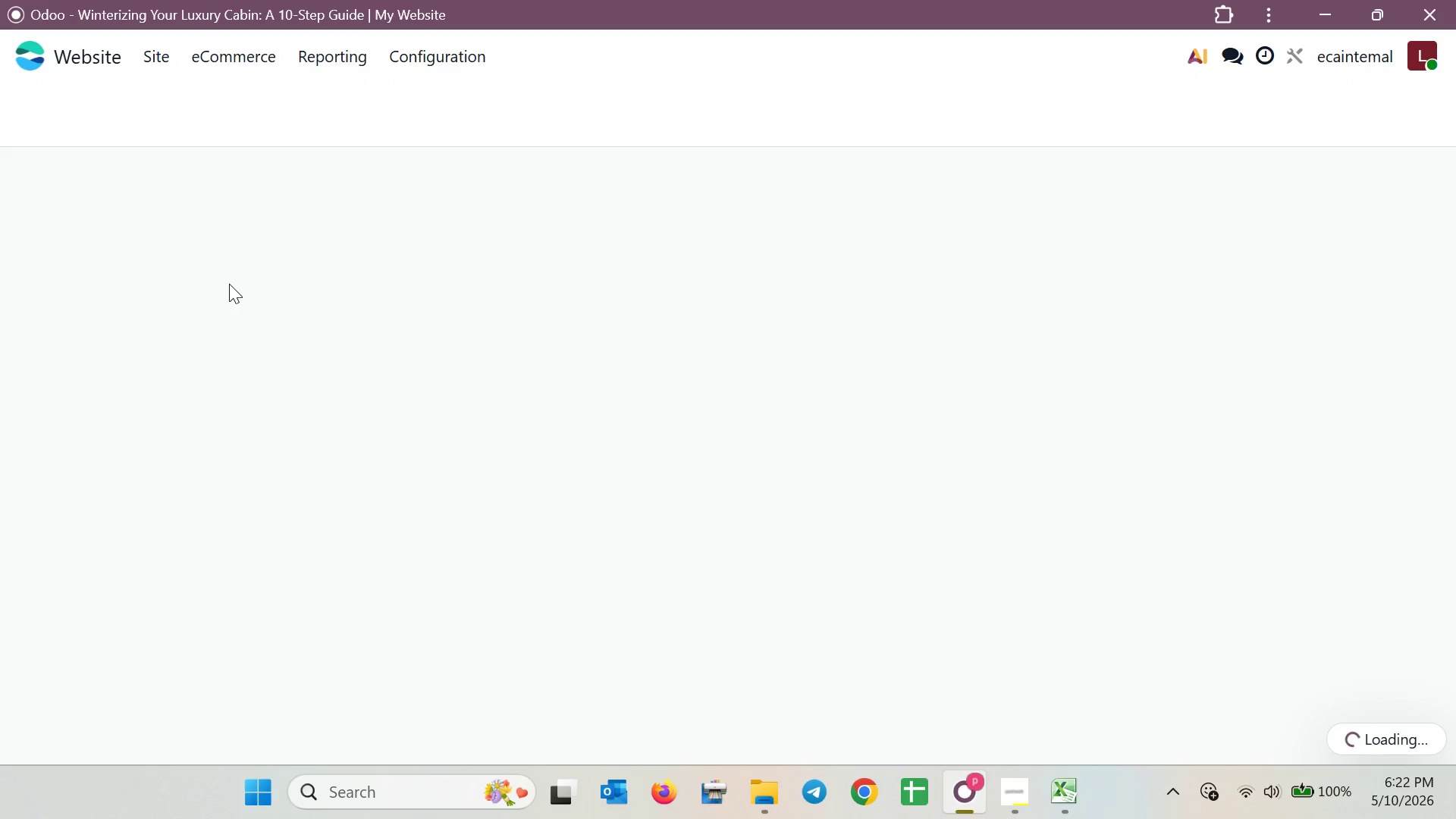 
left_click([193, 216])
 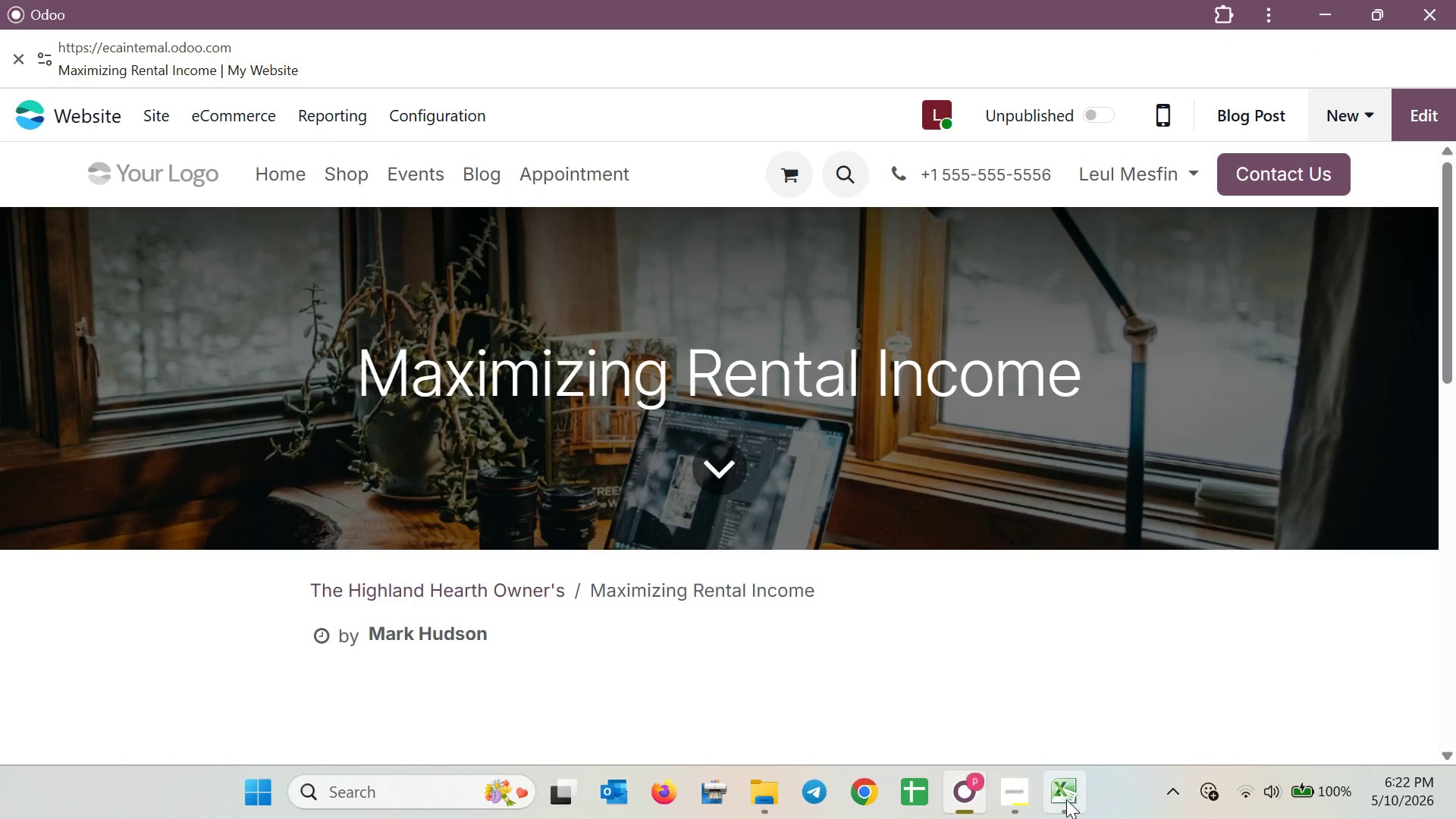 
left_click([1054, 791])
 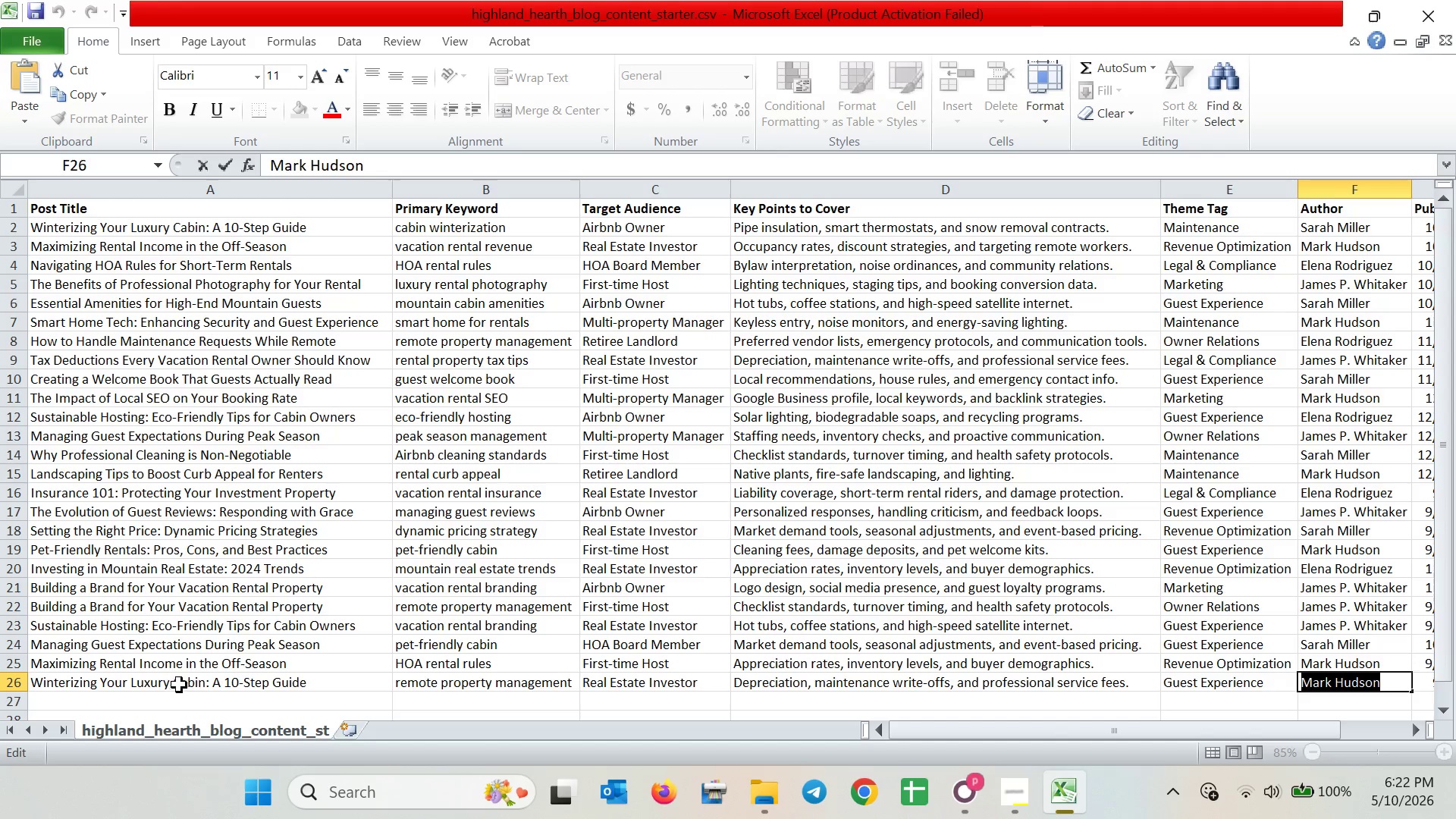 
wait(5.91)
 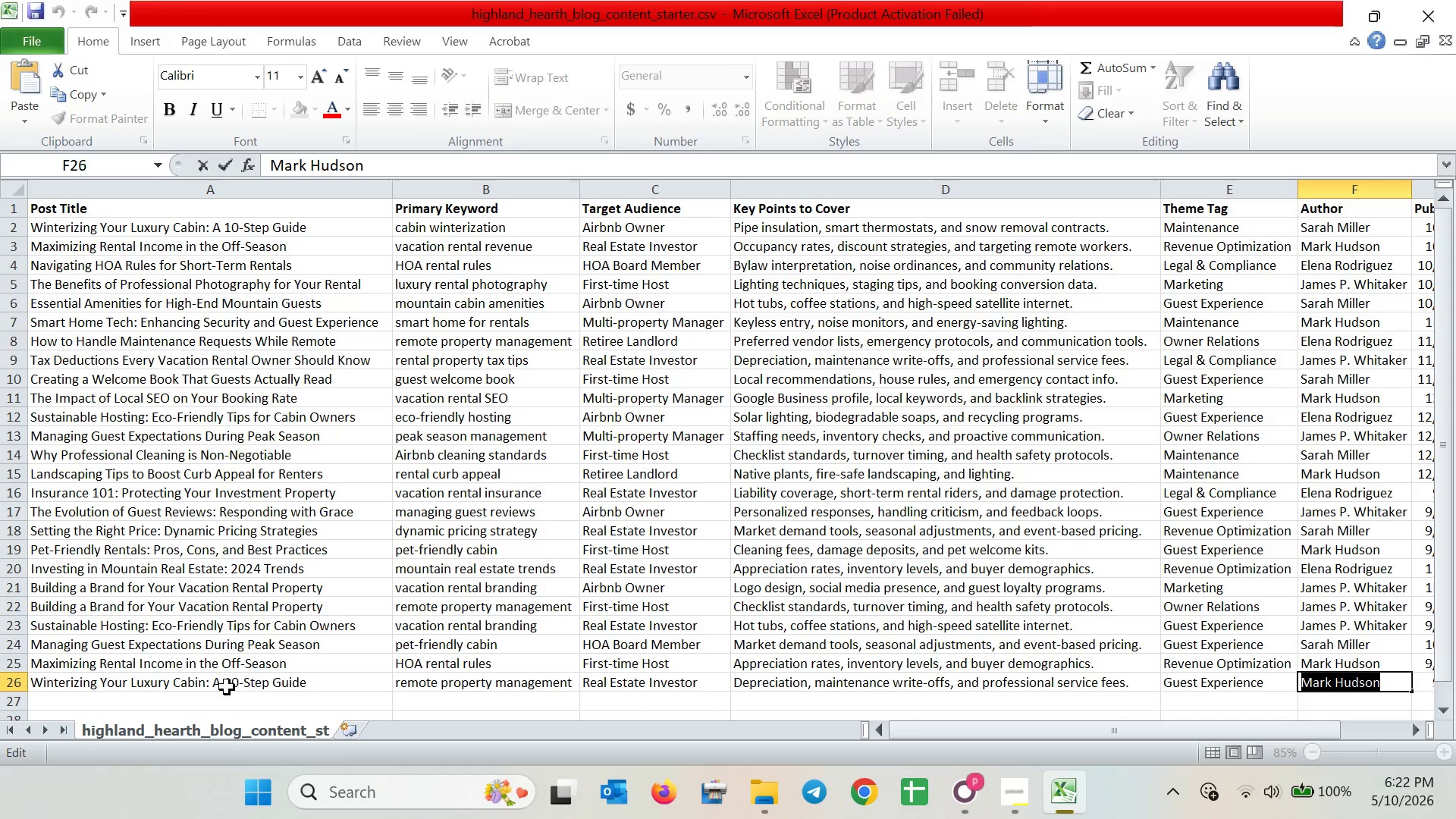 
left_click([977, 799])
 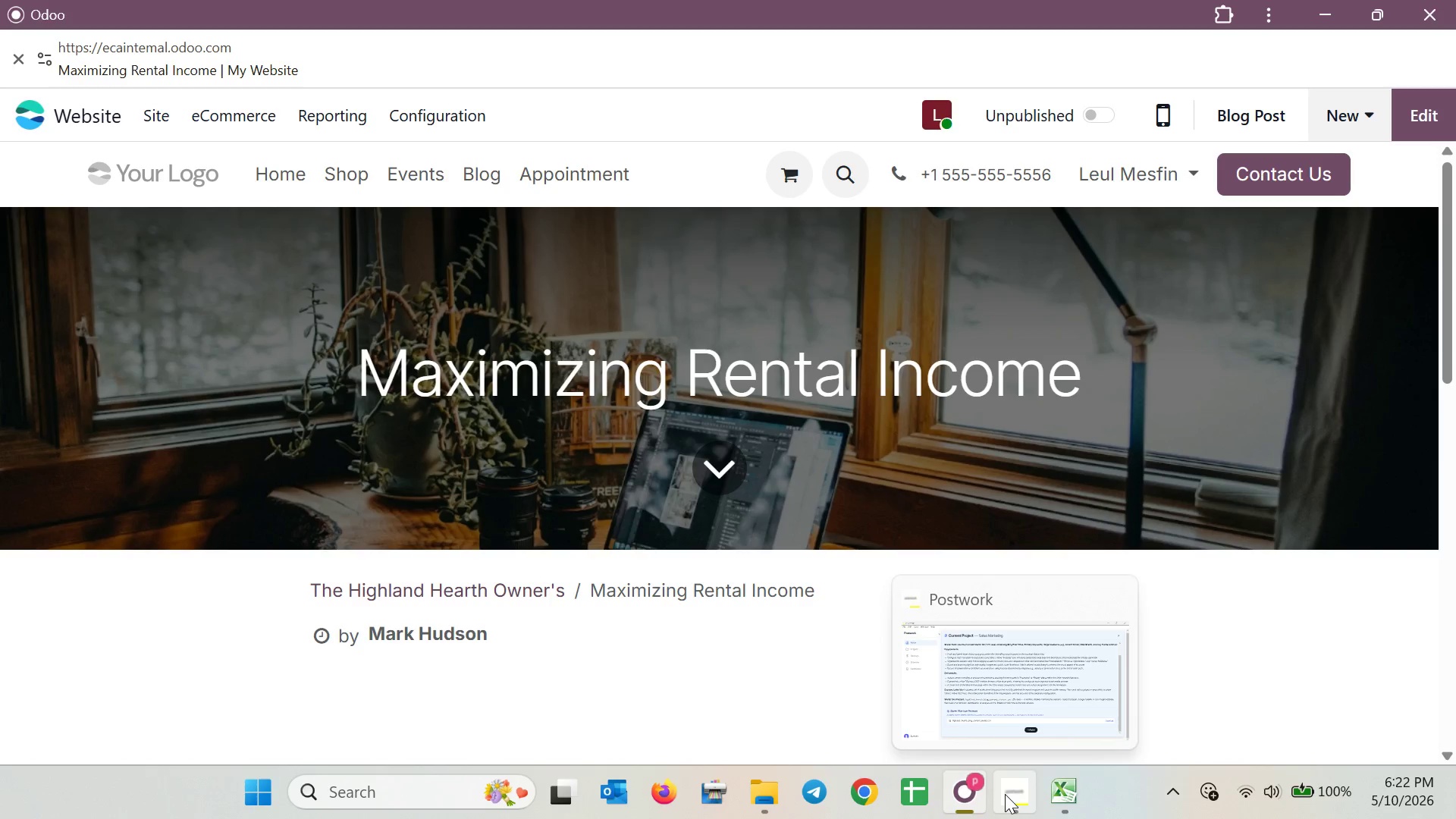 
wait(5.36)
 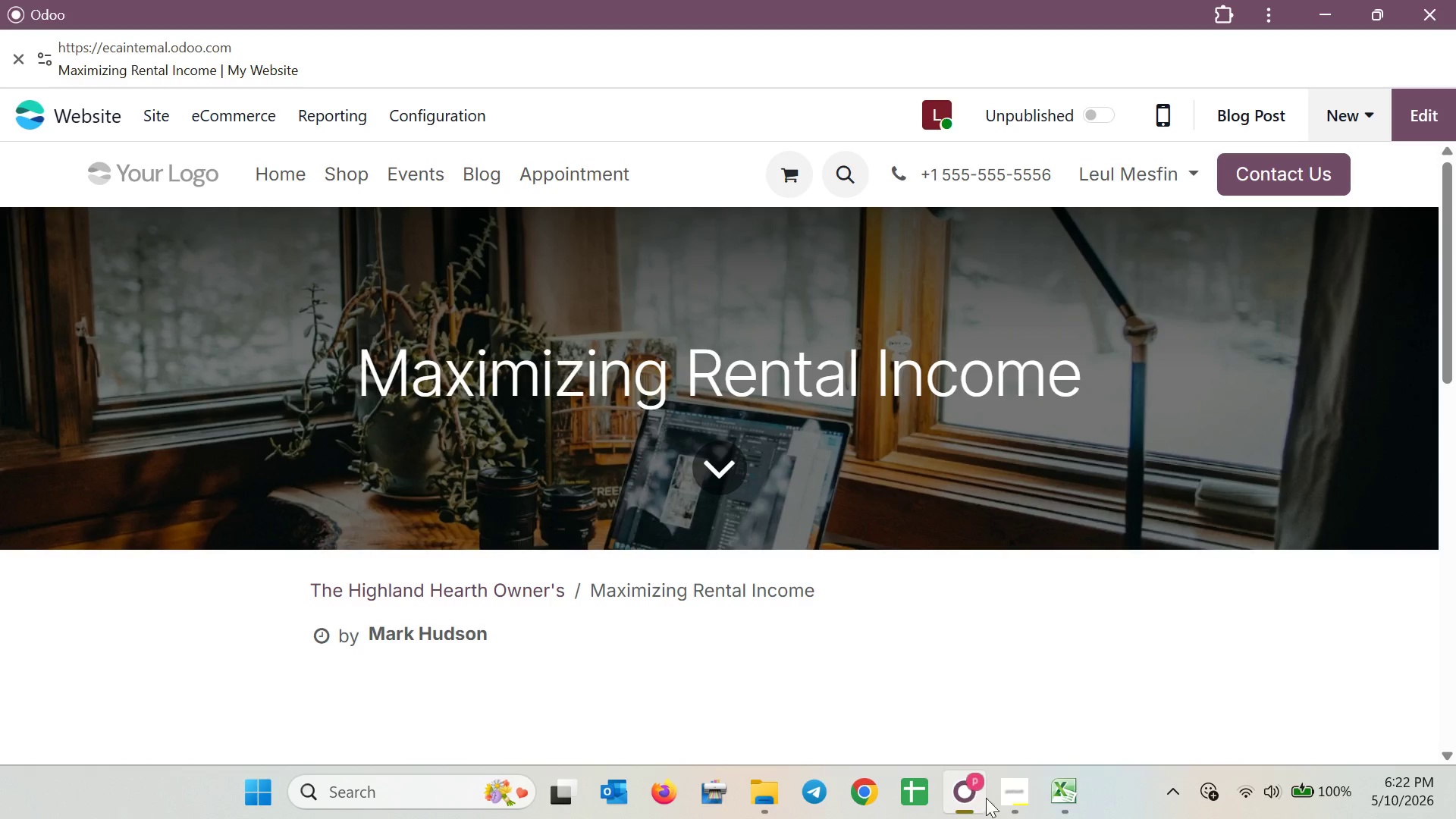 
left_click([1410, 122])
 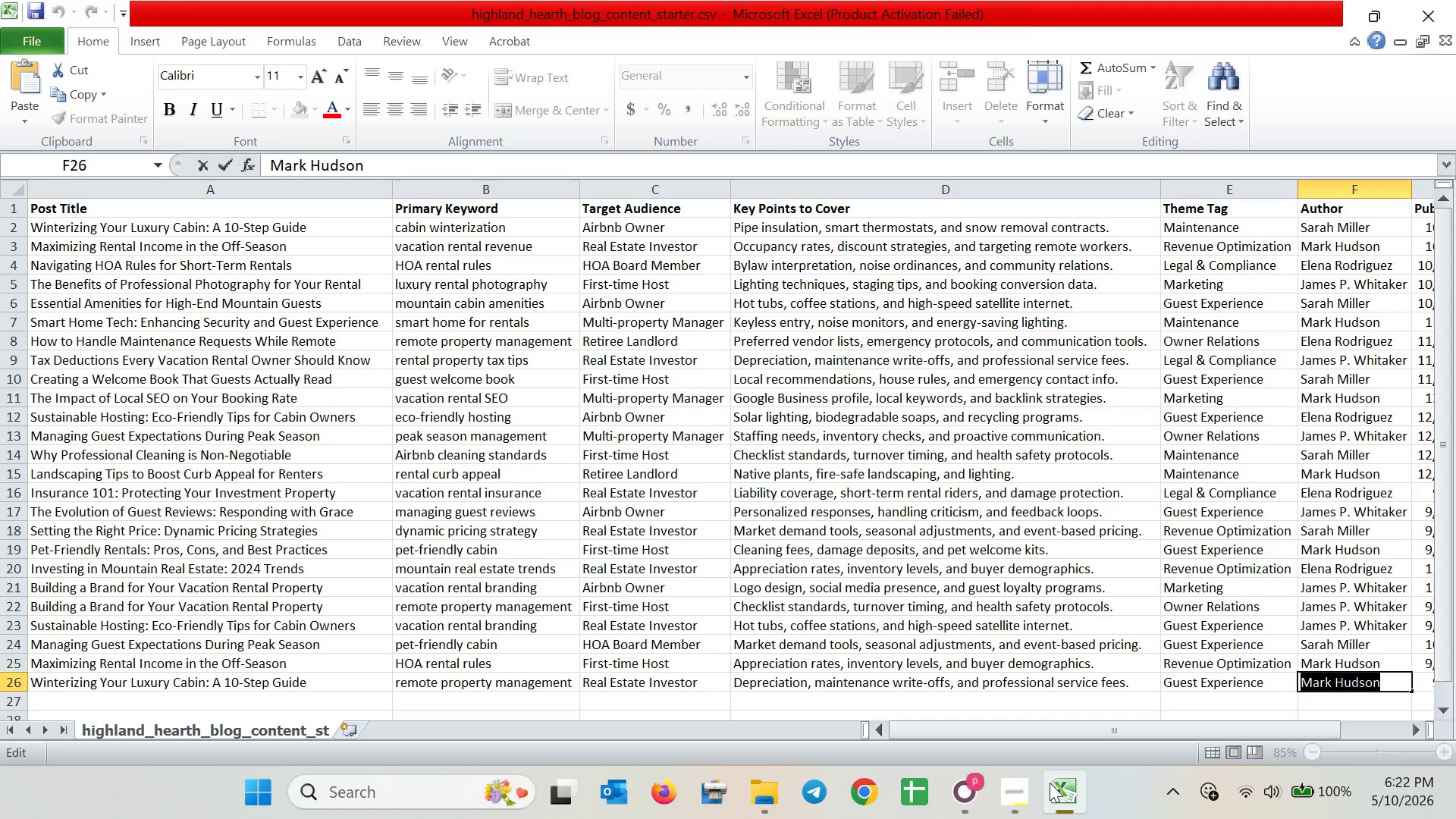 
wait(11.42)
 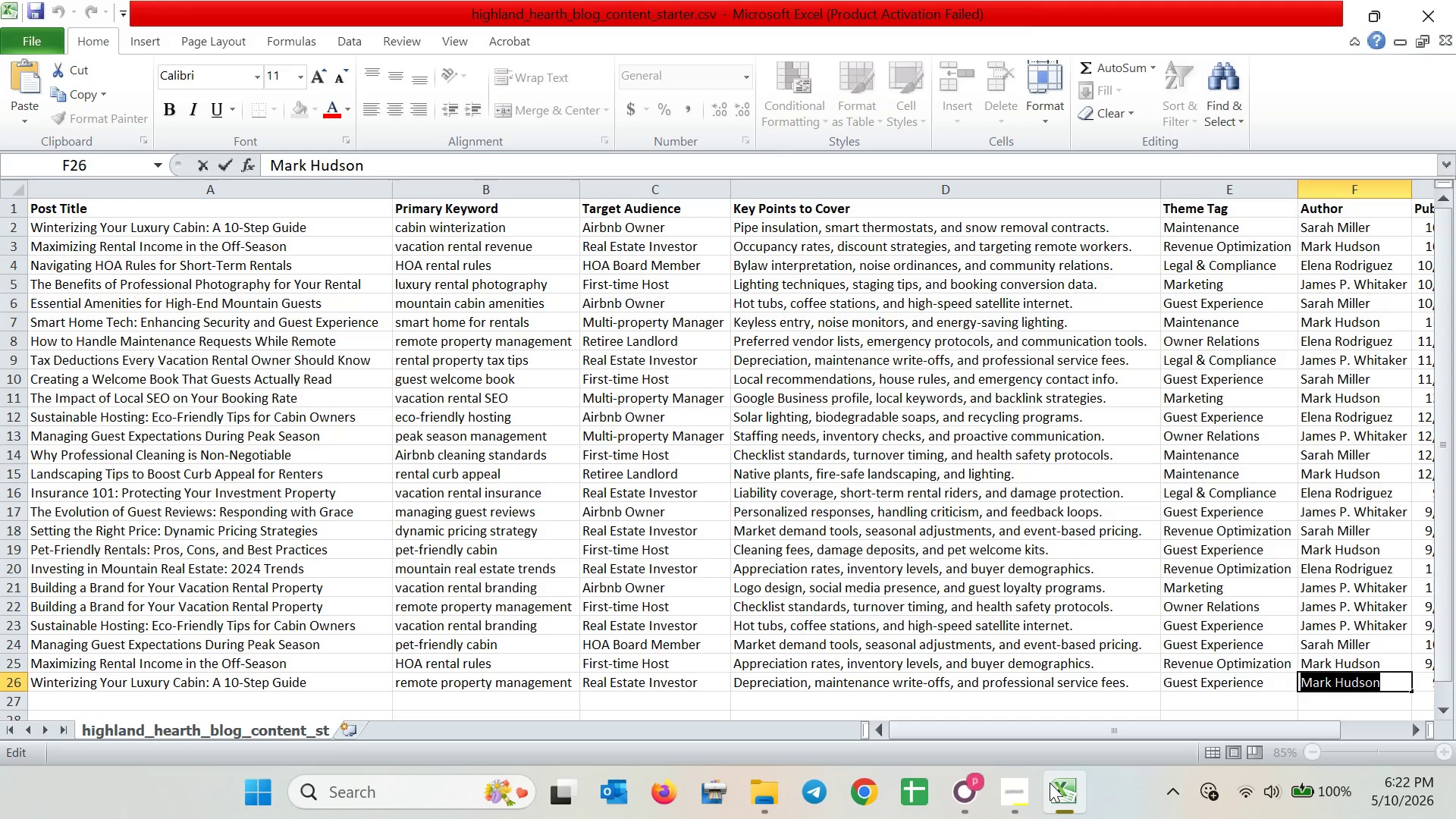 
left_click([967, 797])
 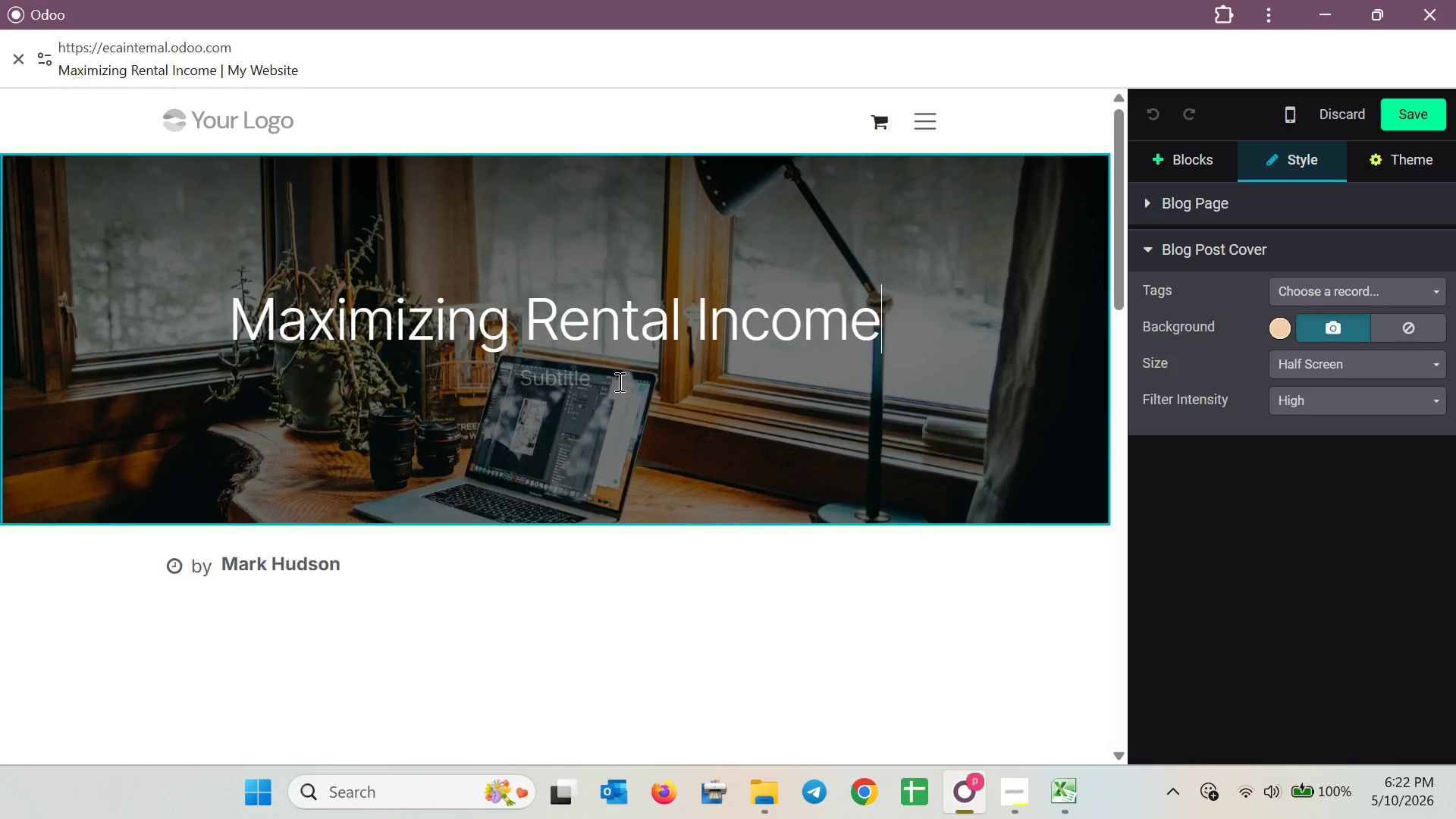 
type( in )
key(Backspace)
key(Backspace)
key(Backspace)
type(In The Off)
 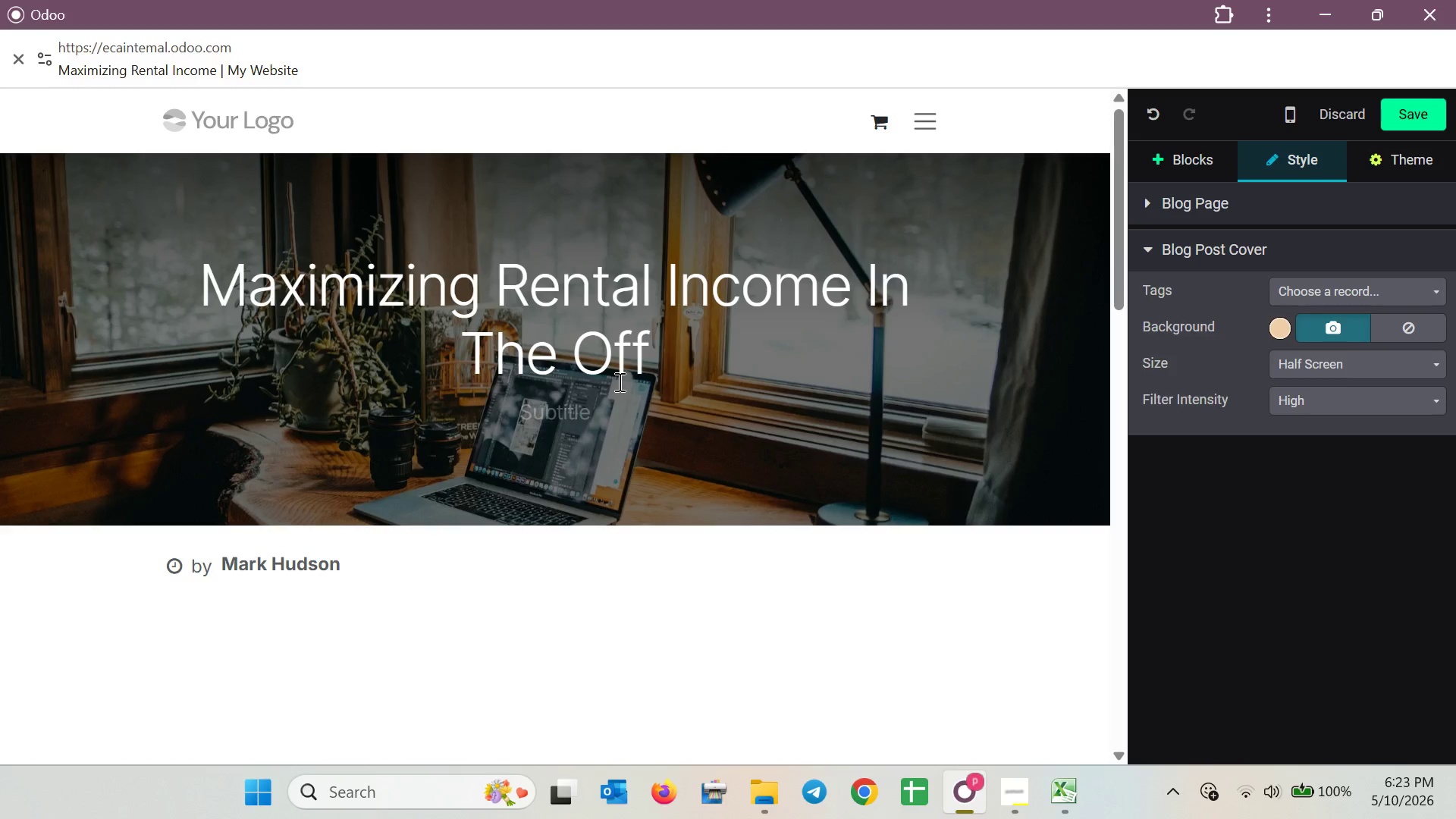 
wait(6.25)
 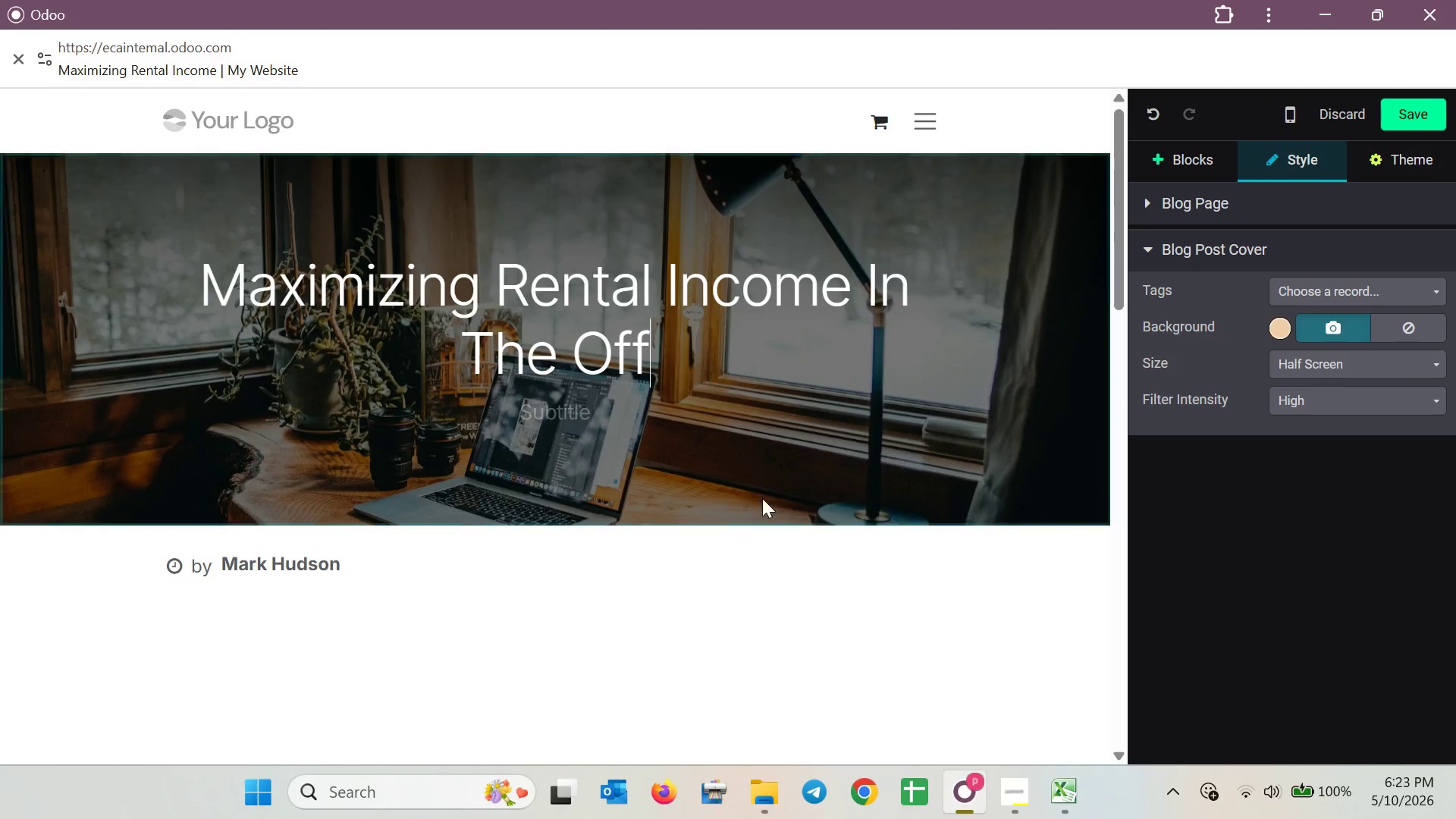 
left_click([957, 791])
 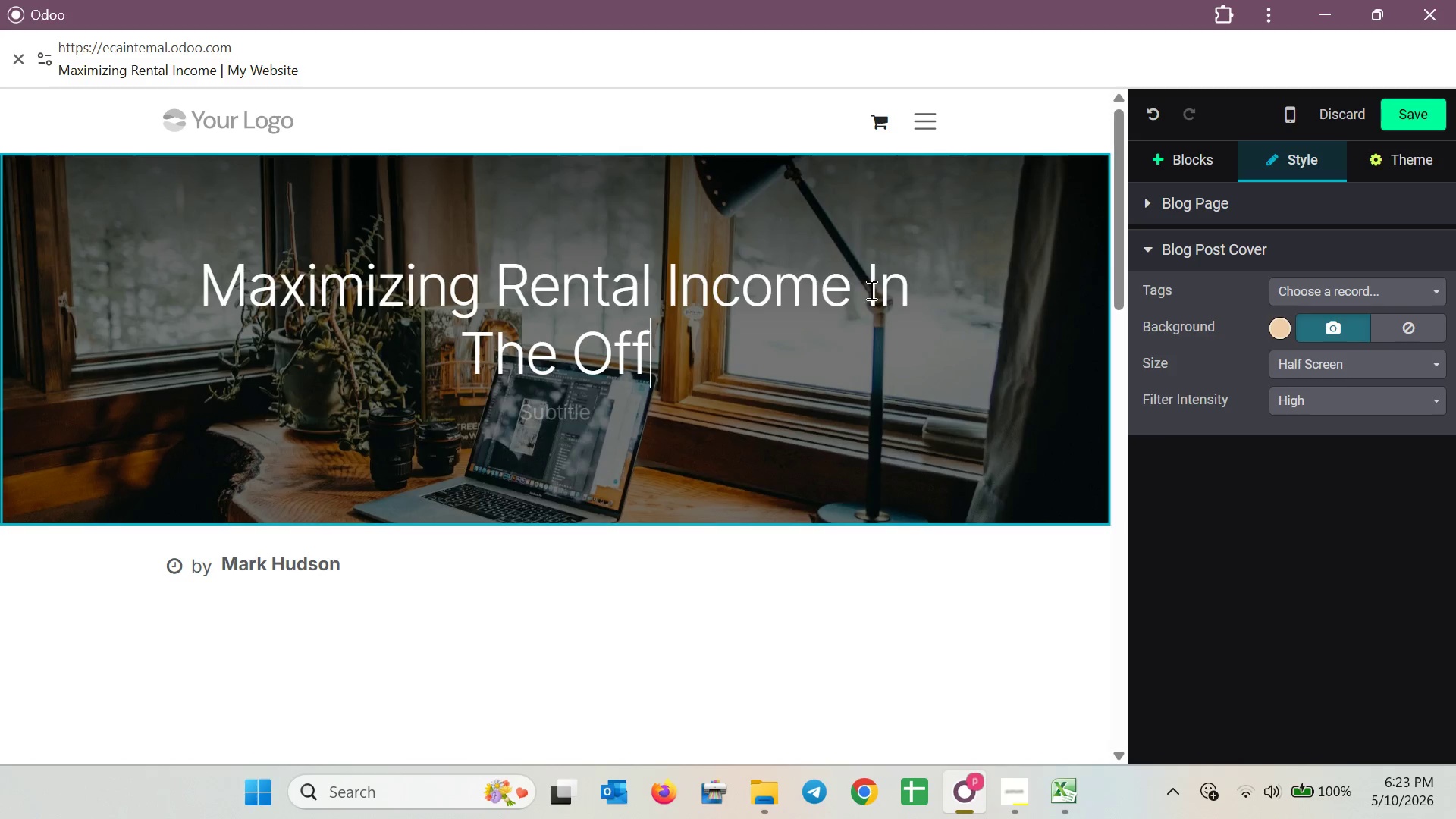 
double_click([882, 288])
 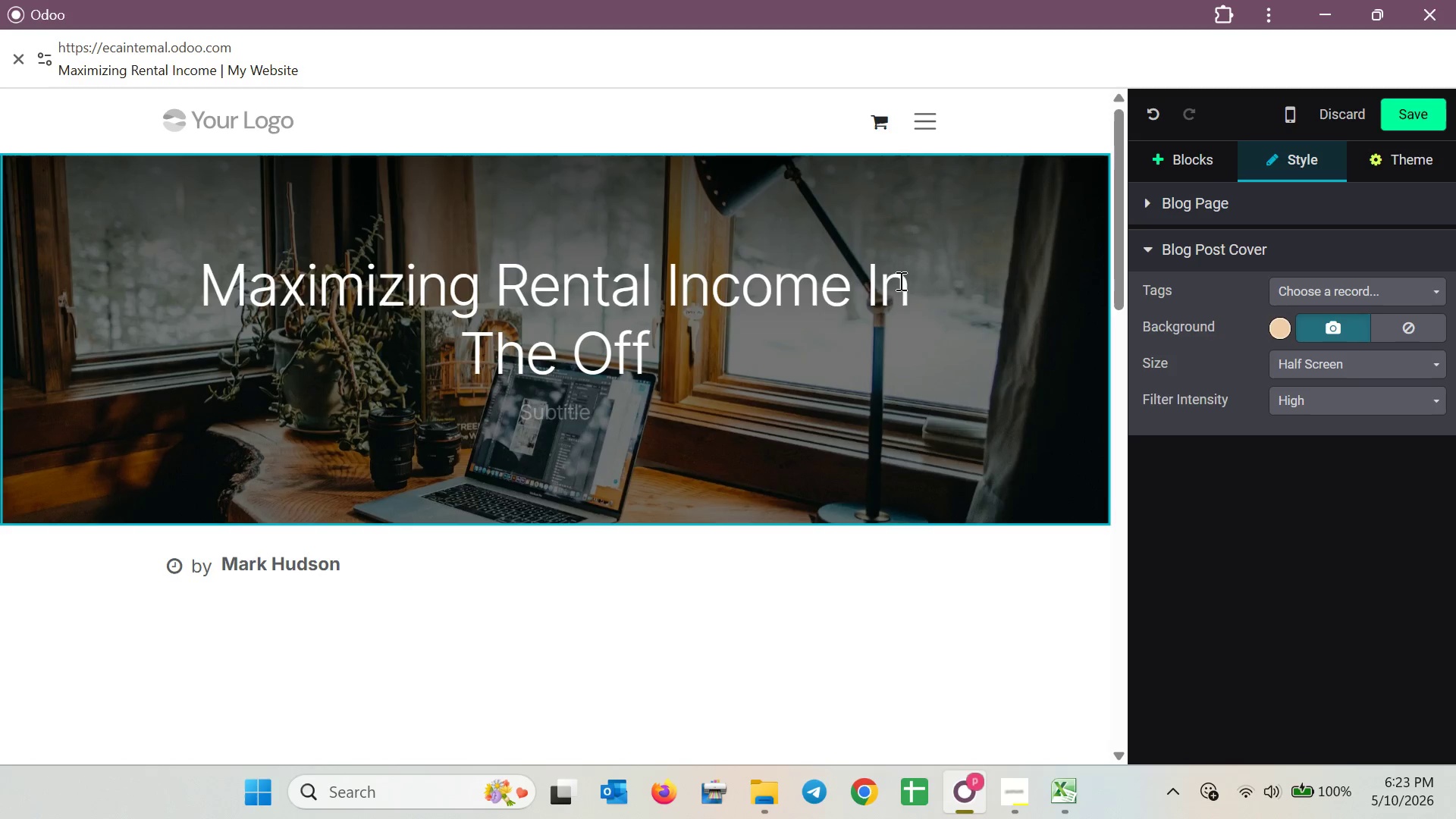 
key(Backspace)
 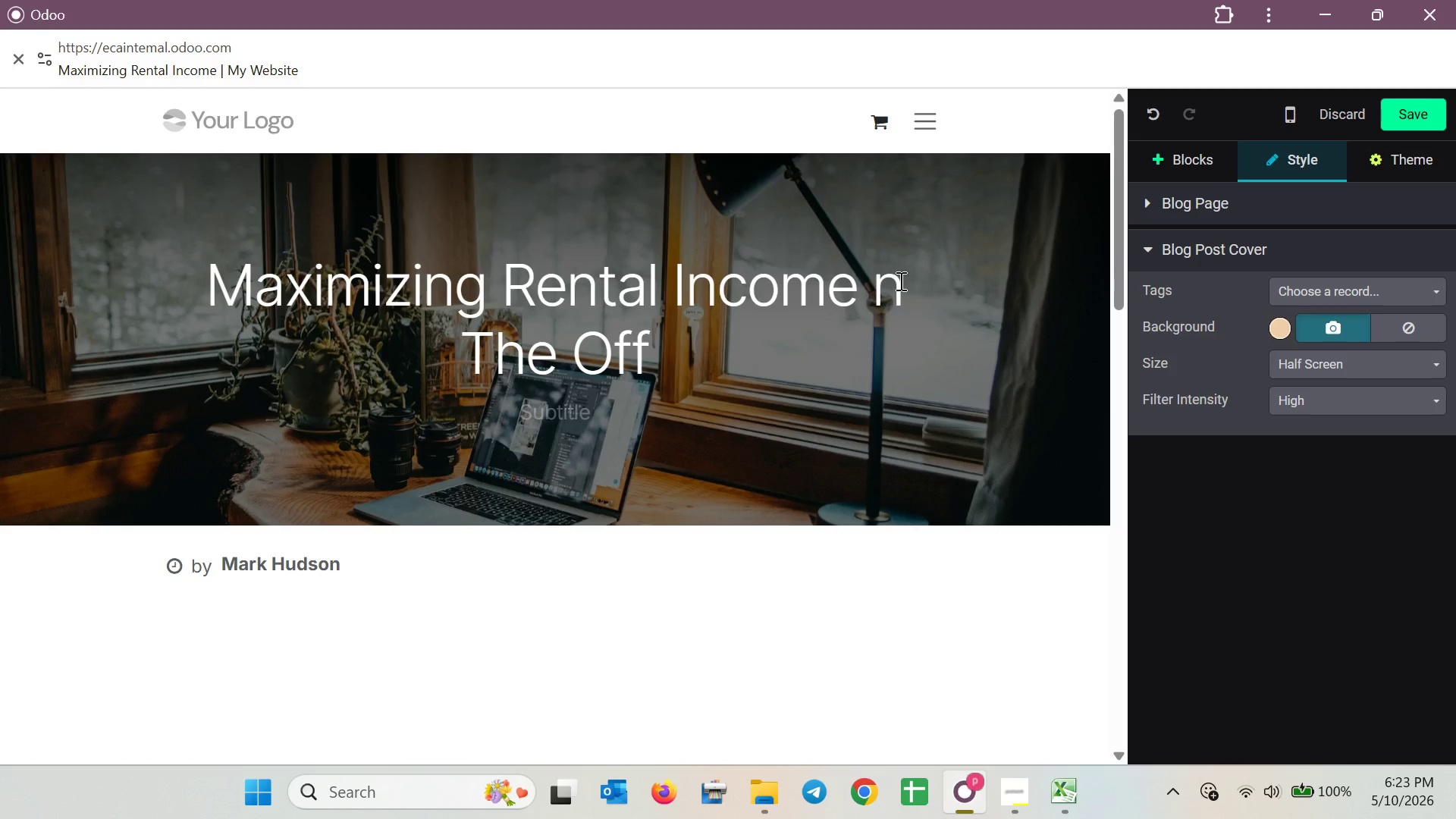 
key(I)
 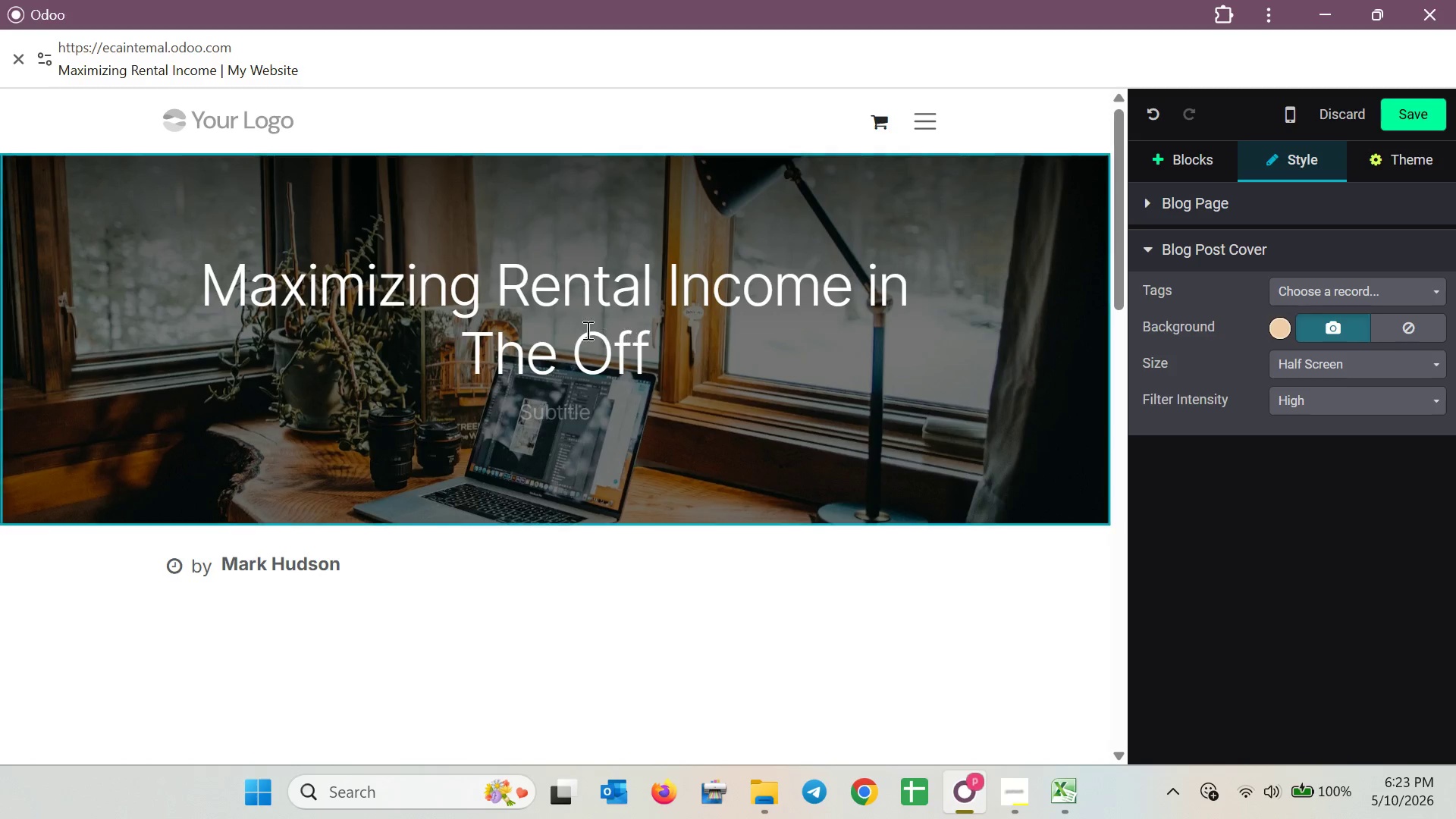 
left_click([495, 350])
 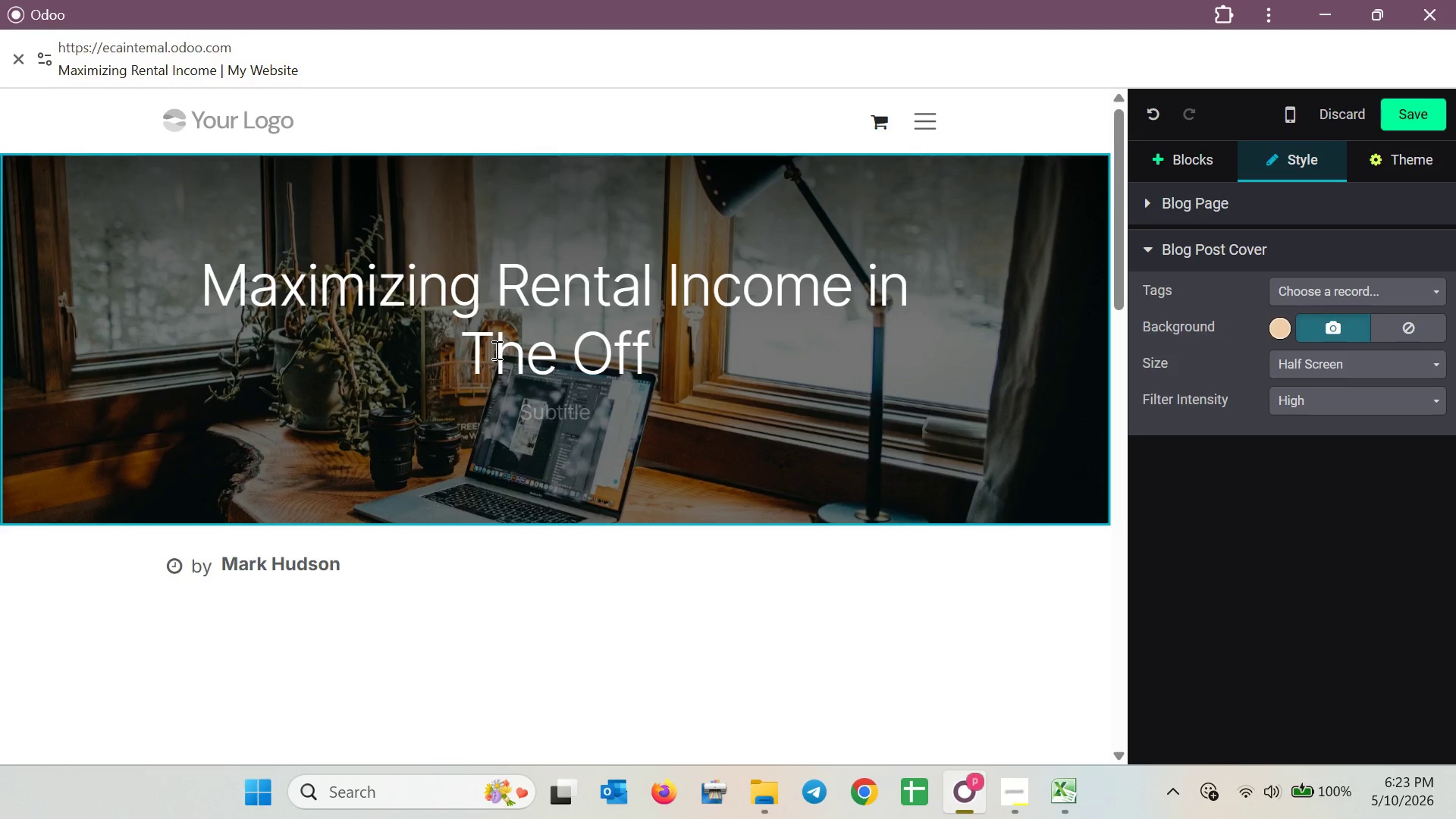 
key(Backspace)
 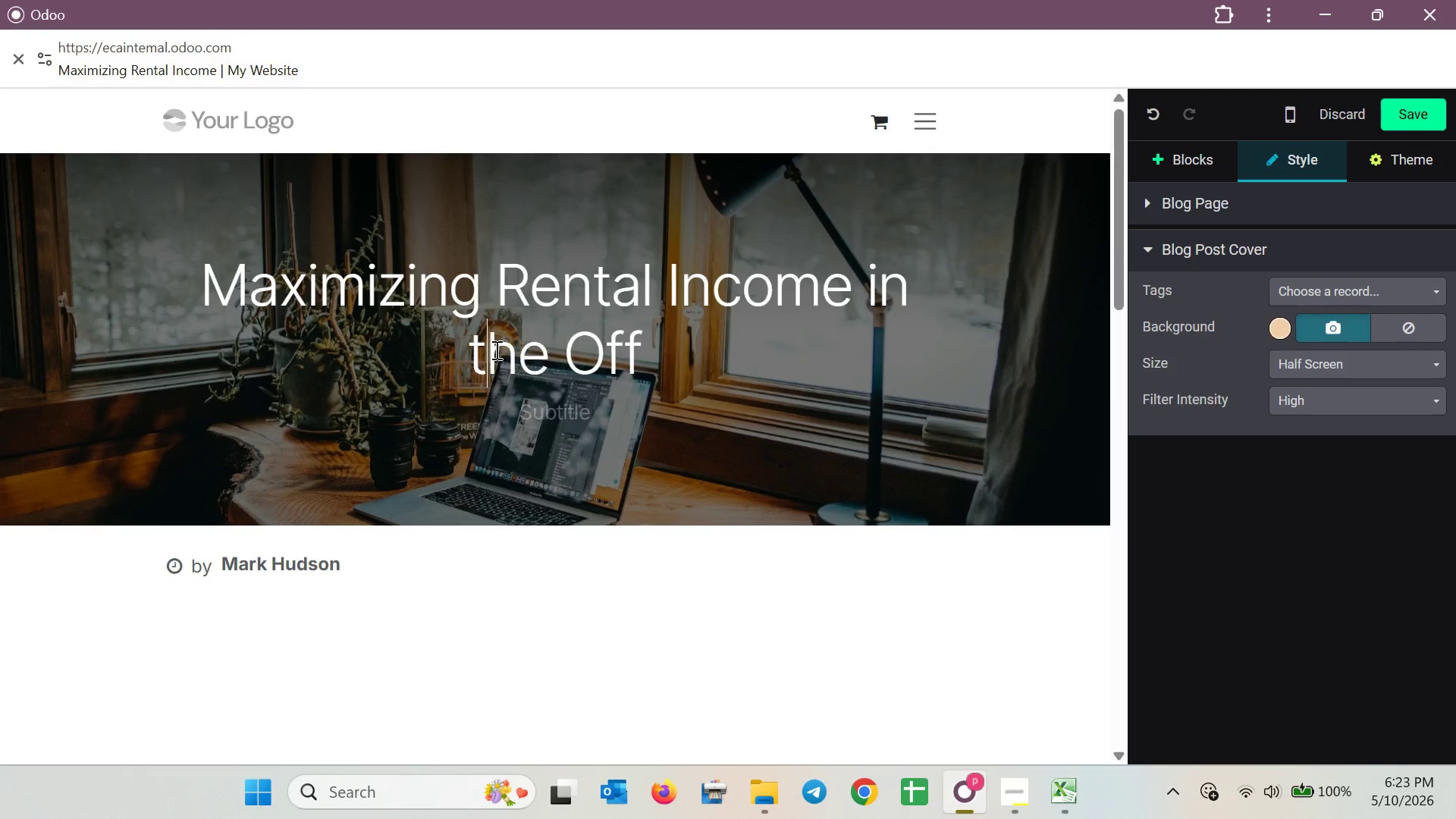 
key(T)
 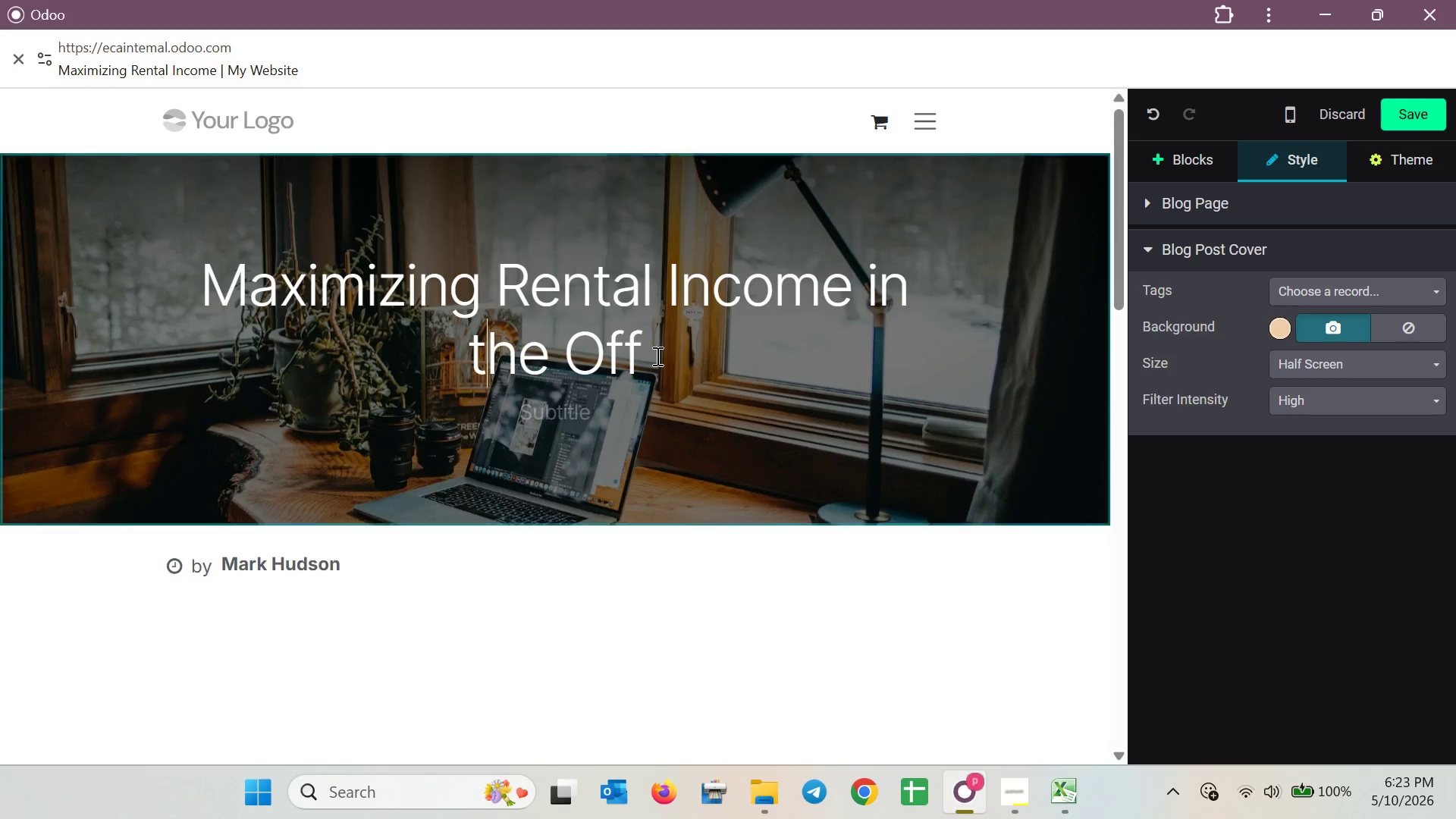 
left_click([675, 356])
 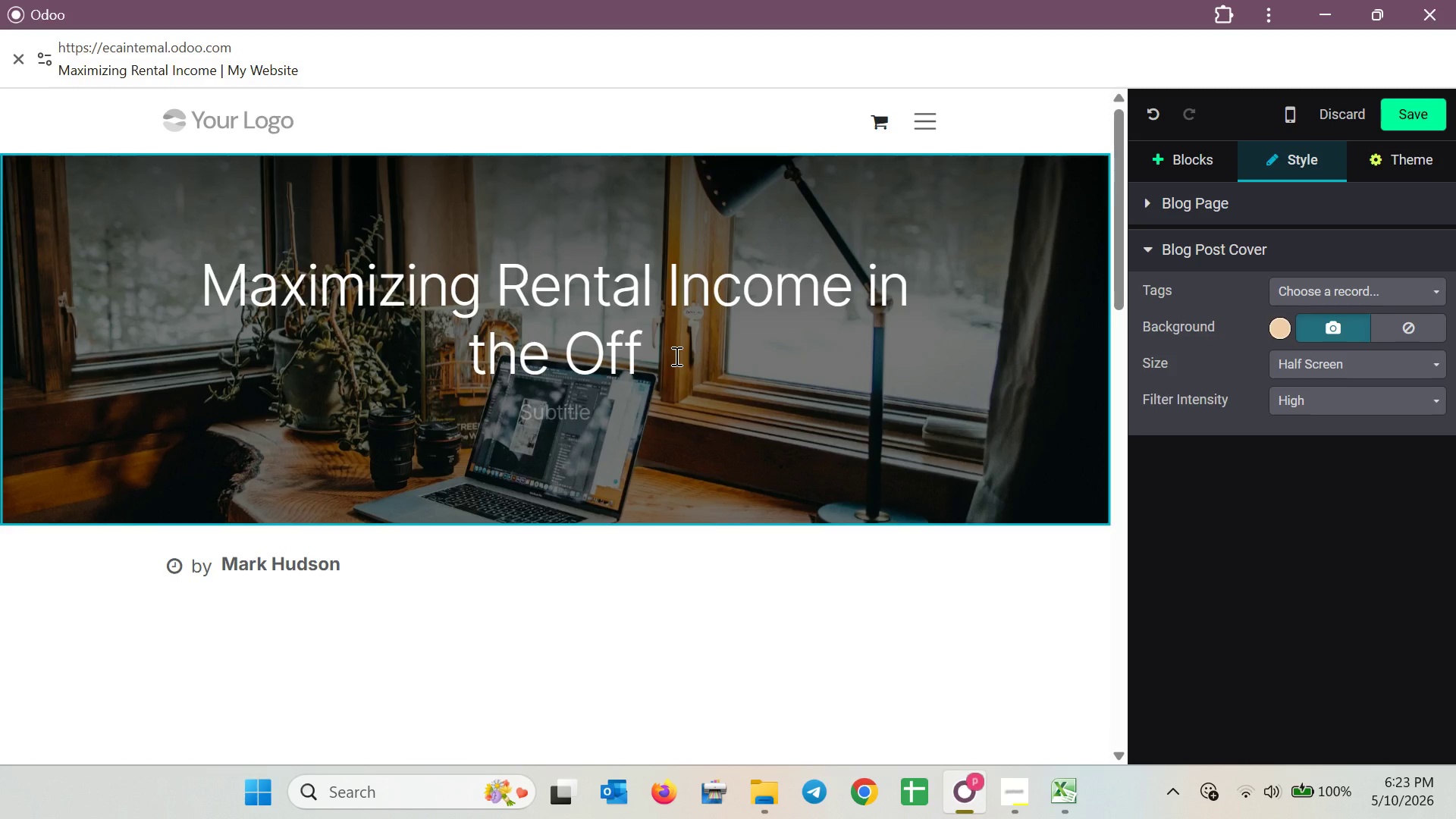 
type(-Season )
key(Backspace)
 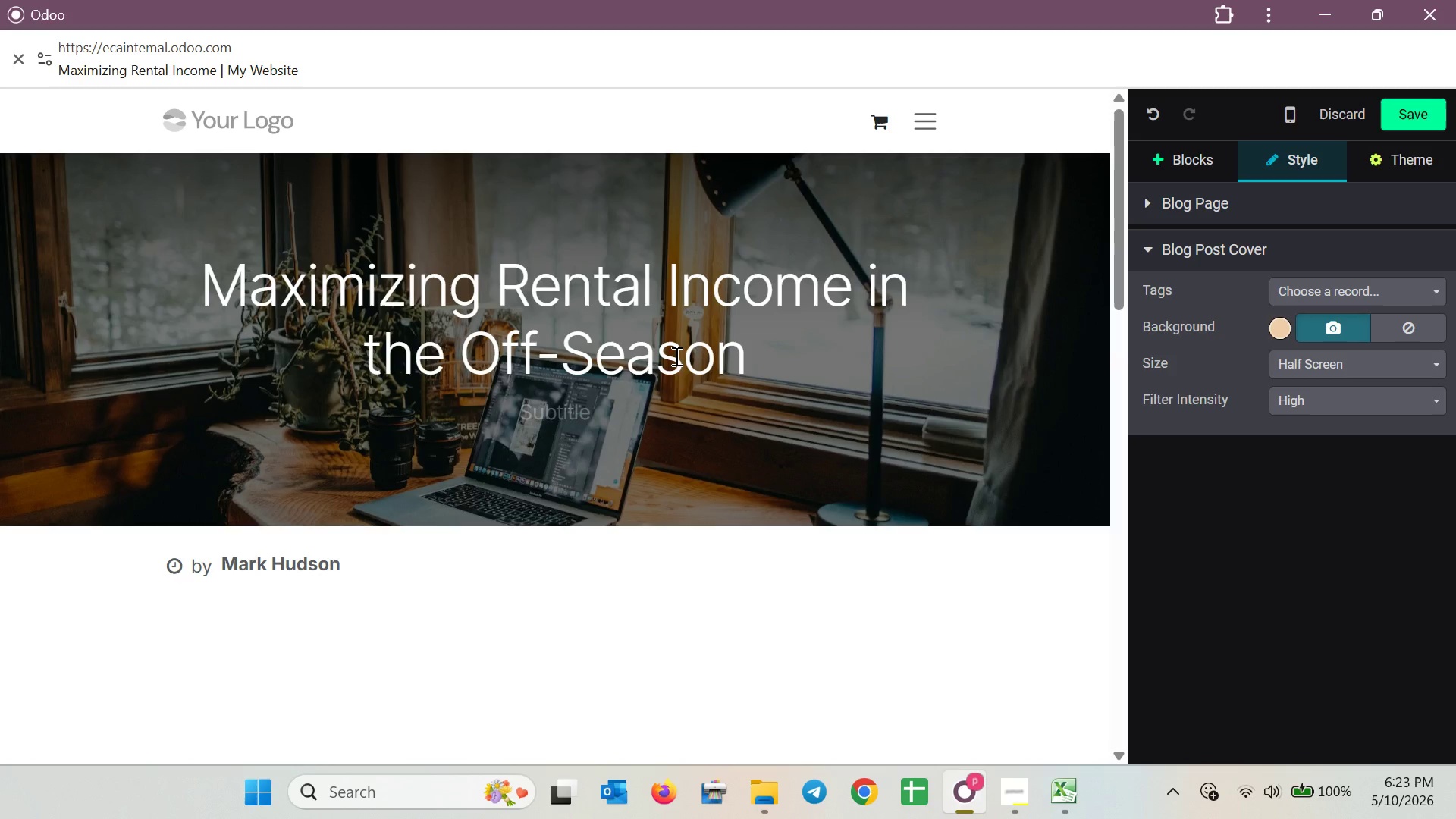 
left_click([592, 412])
 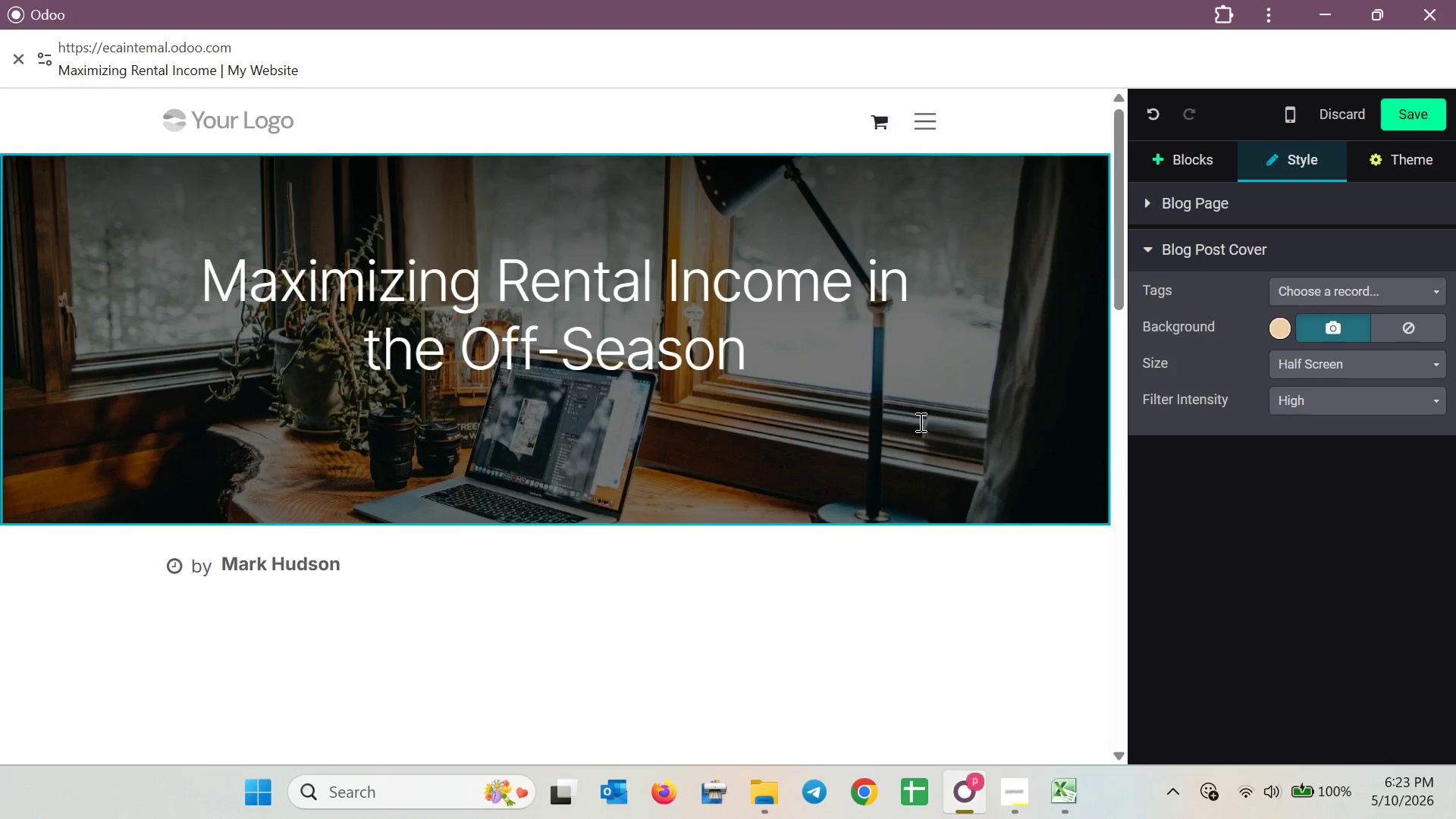 
wait(29.89)
 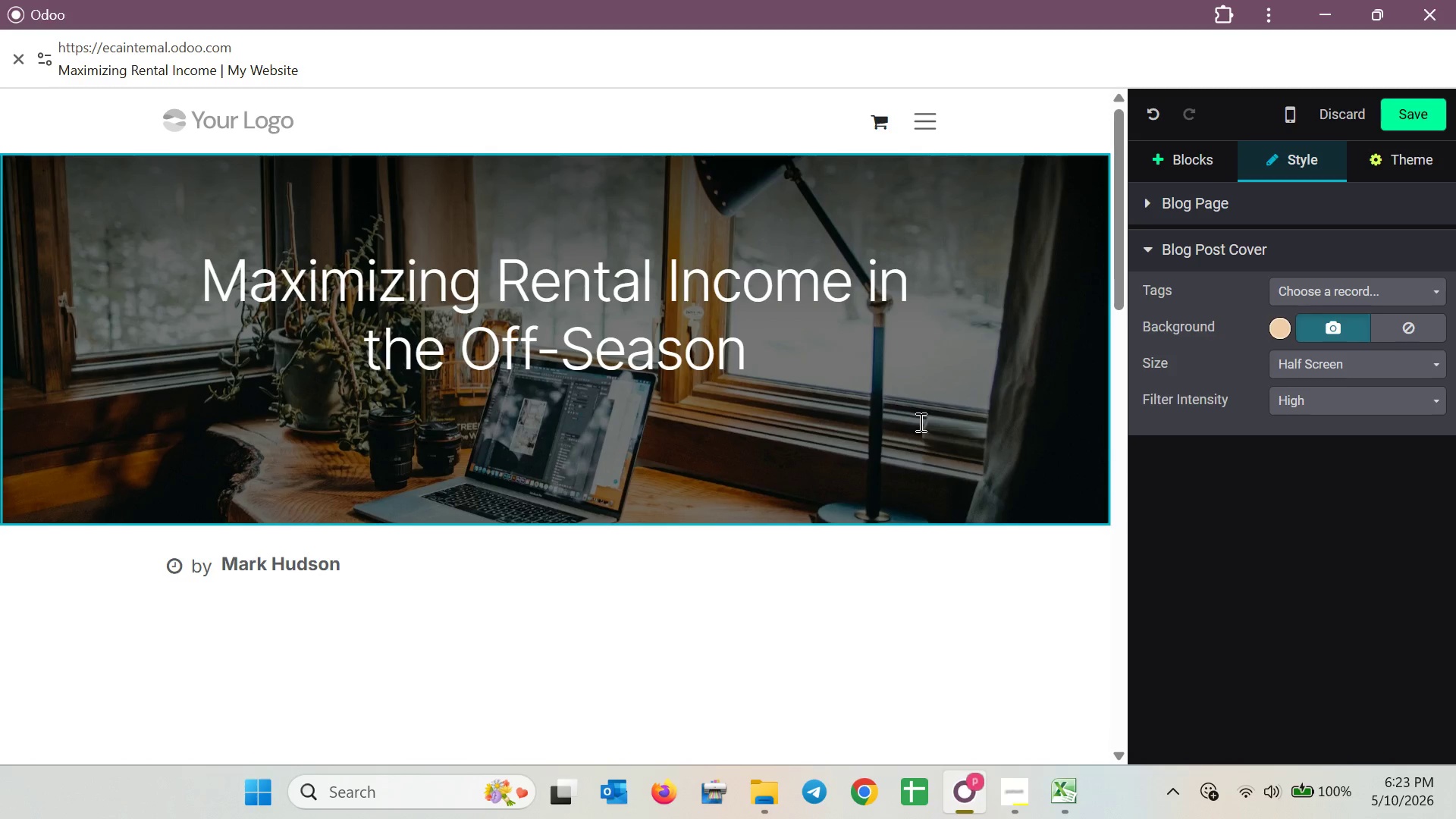 
left_click([1434, 113])
 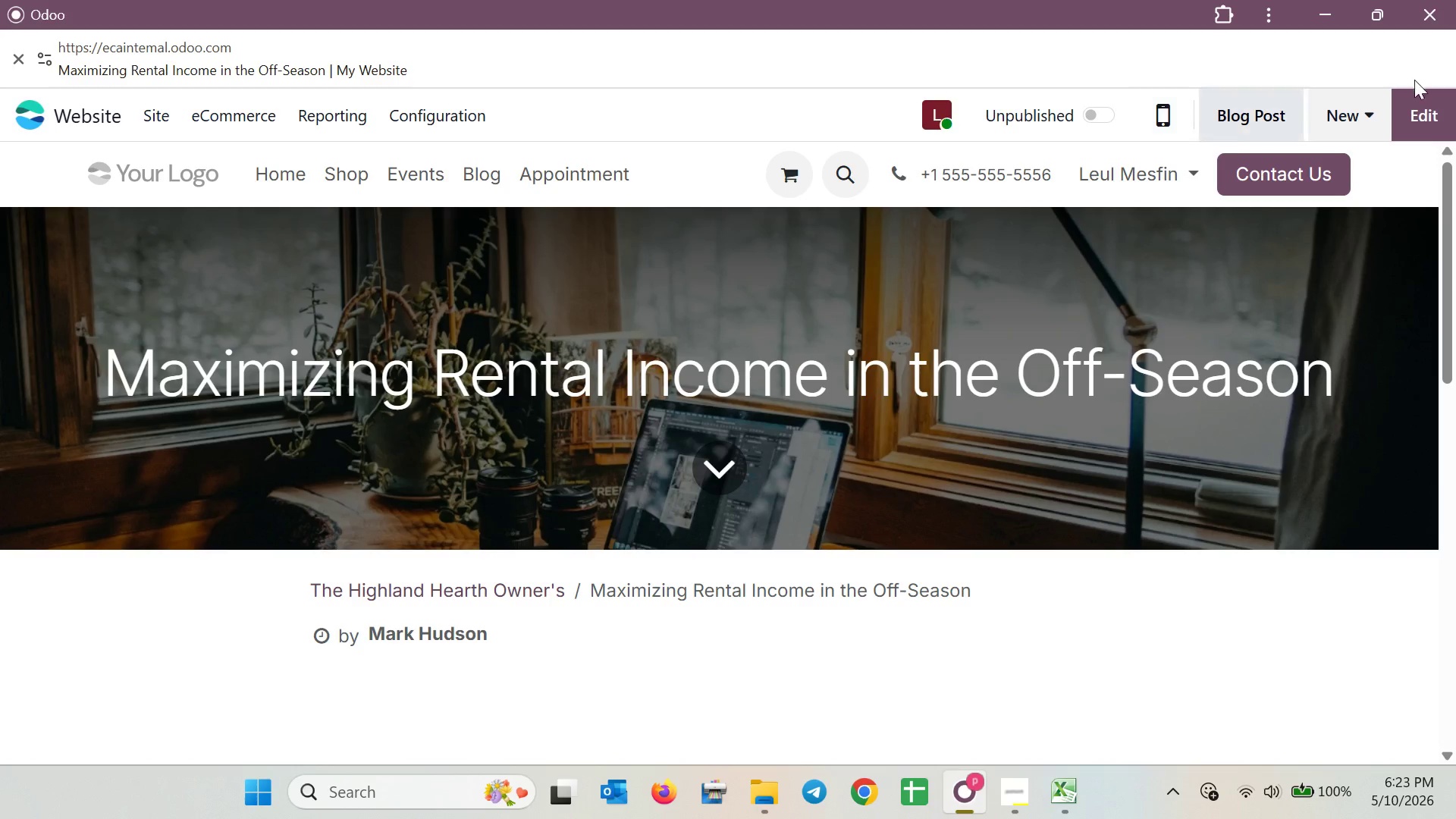 
left_click([1241, 123])
 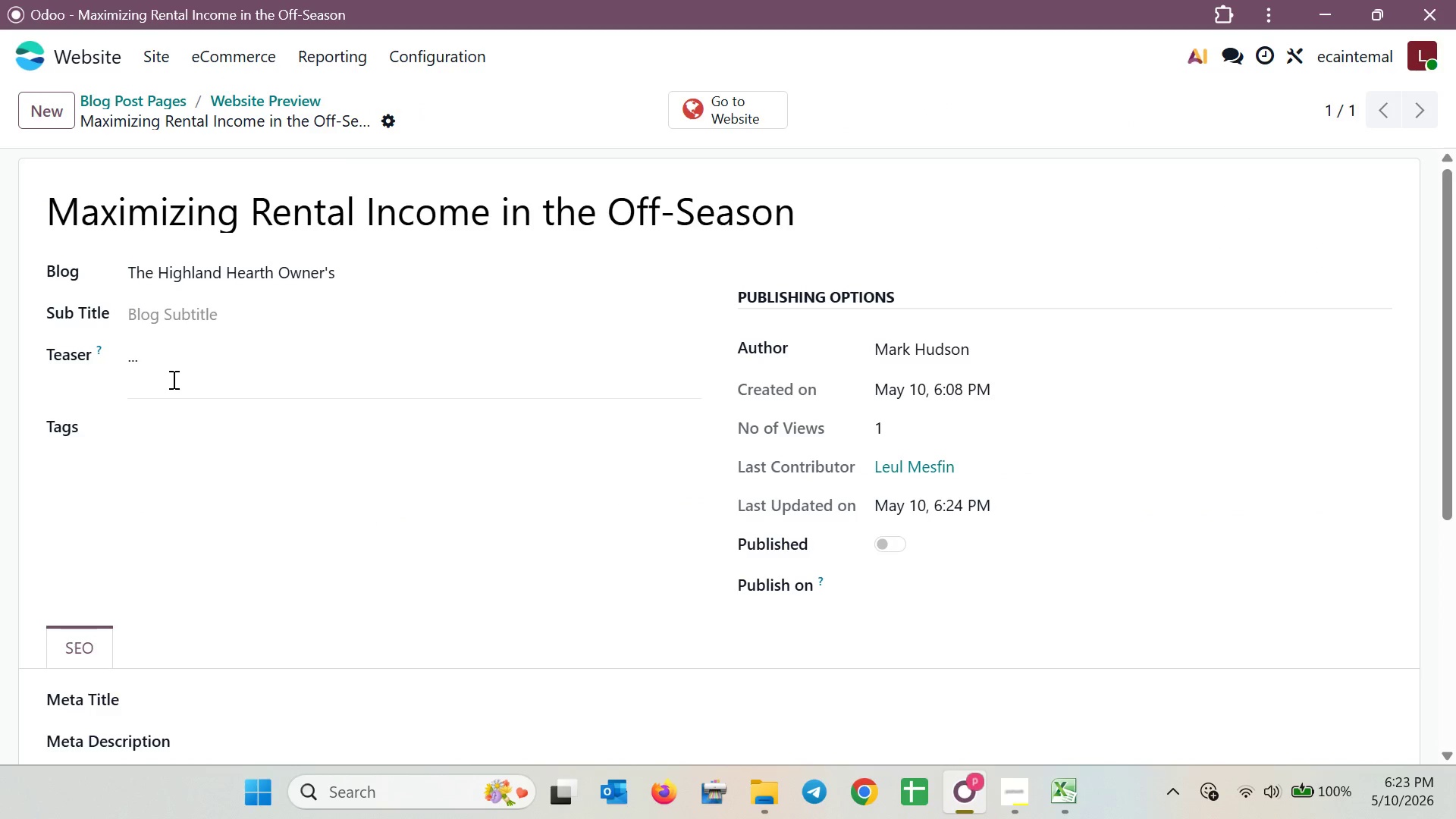 
left_click([162, 429])
 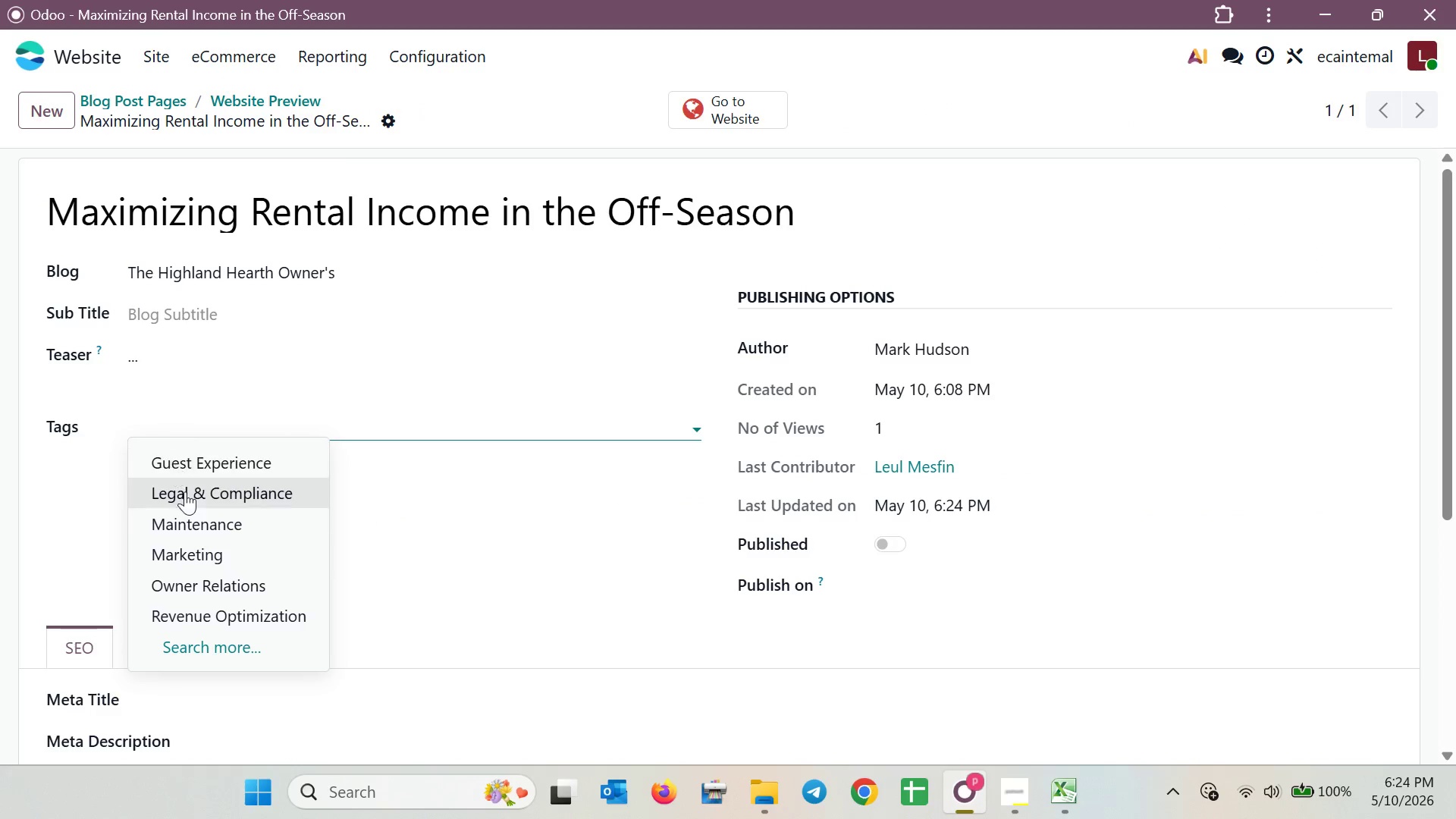 
left_click([224, 621])
 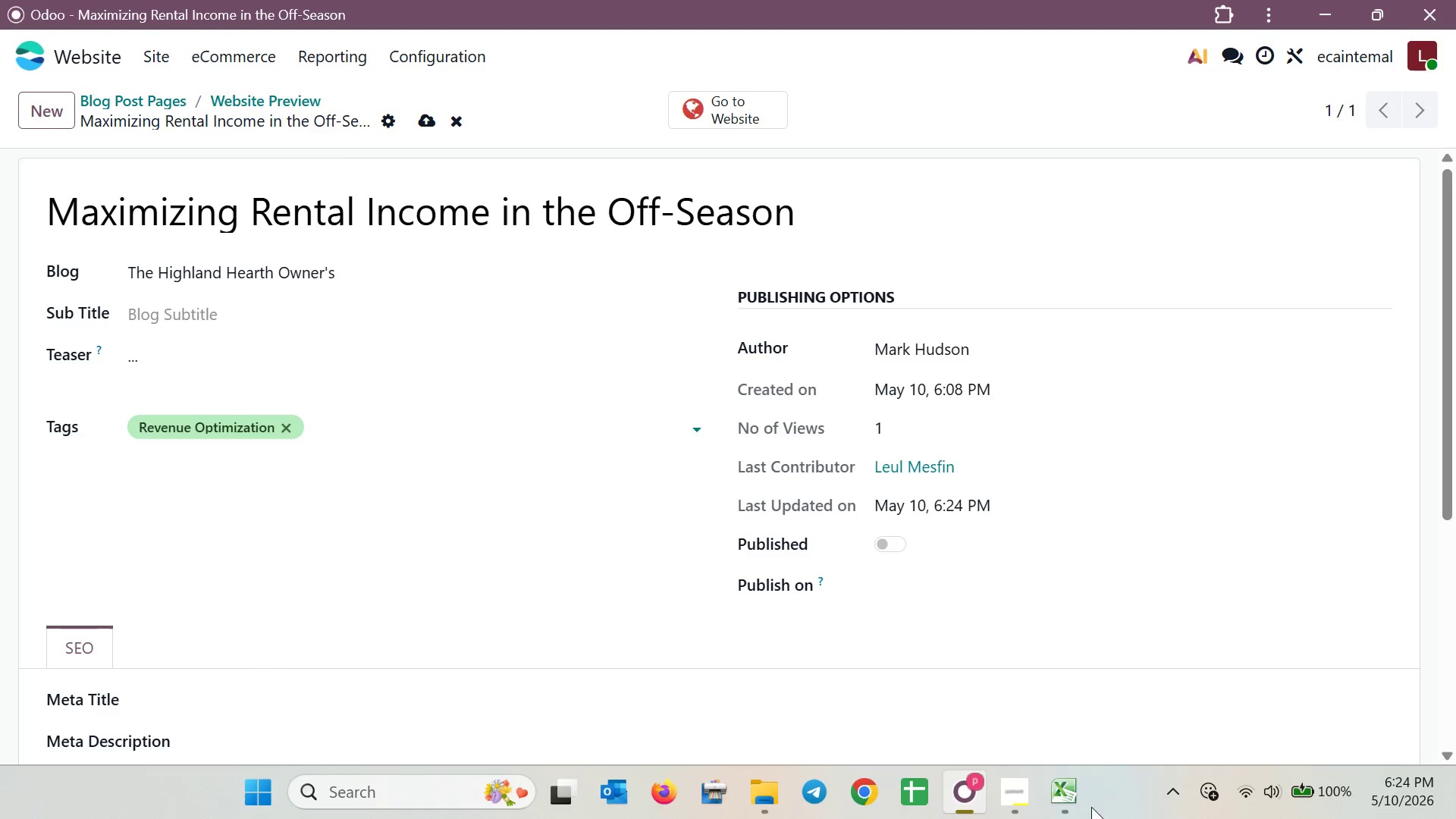 
left_click([1070, 802])
 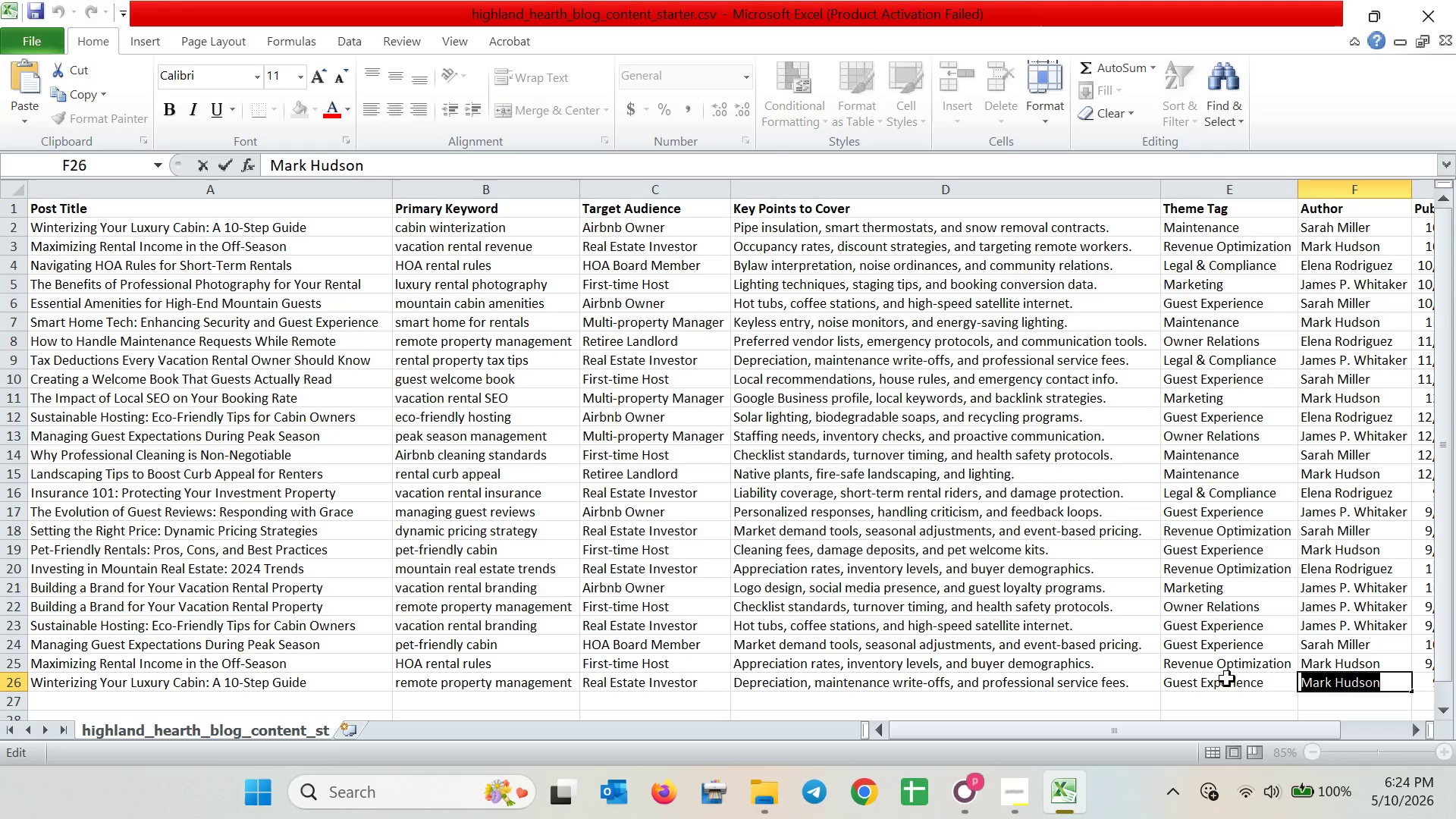 
left_click([1227, 679])
 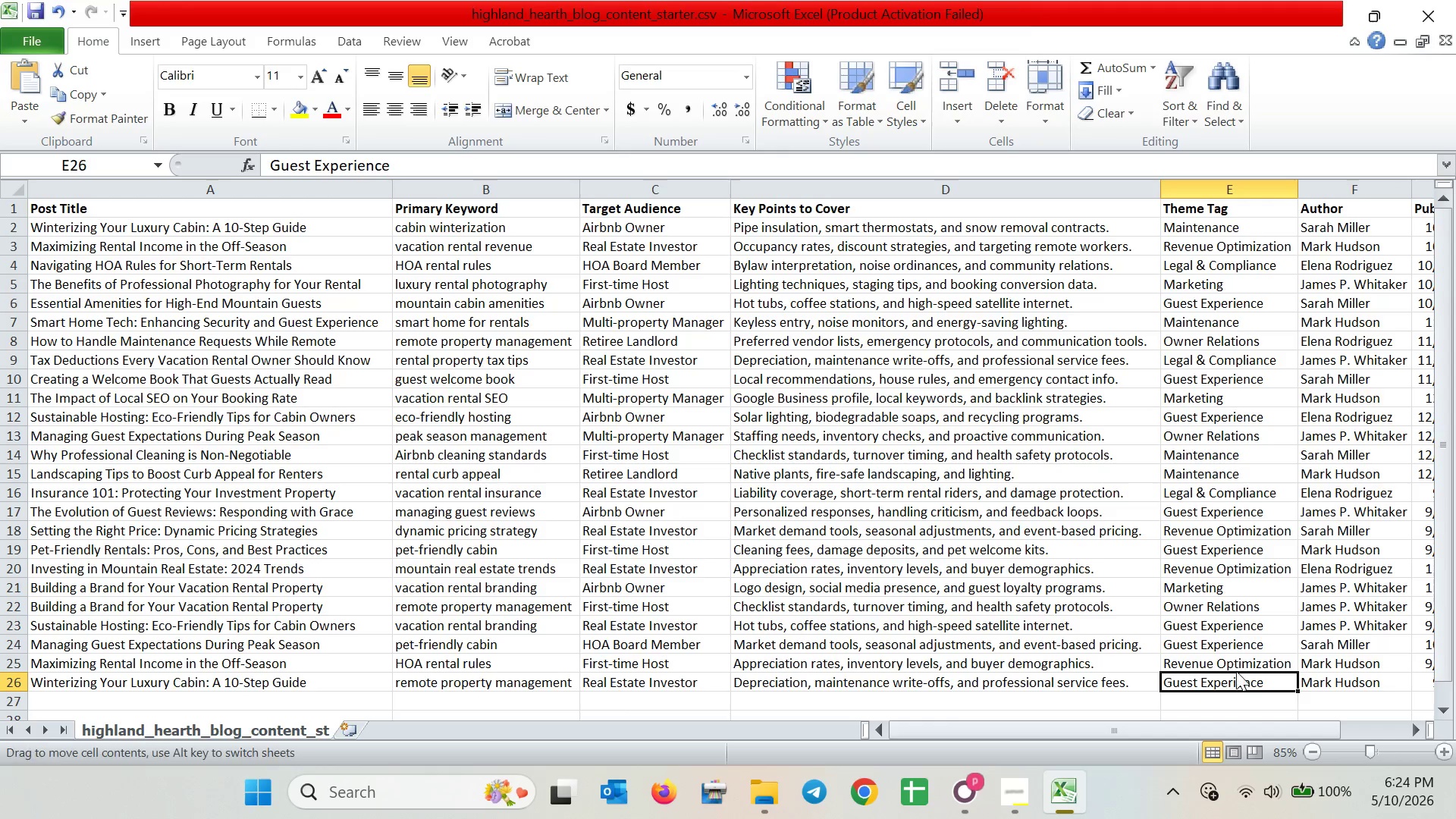 
left_click([1236, 671])
 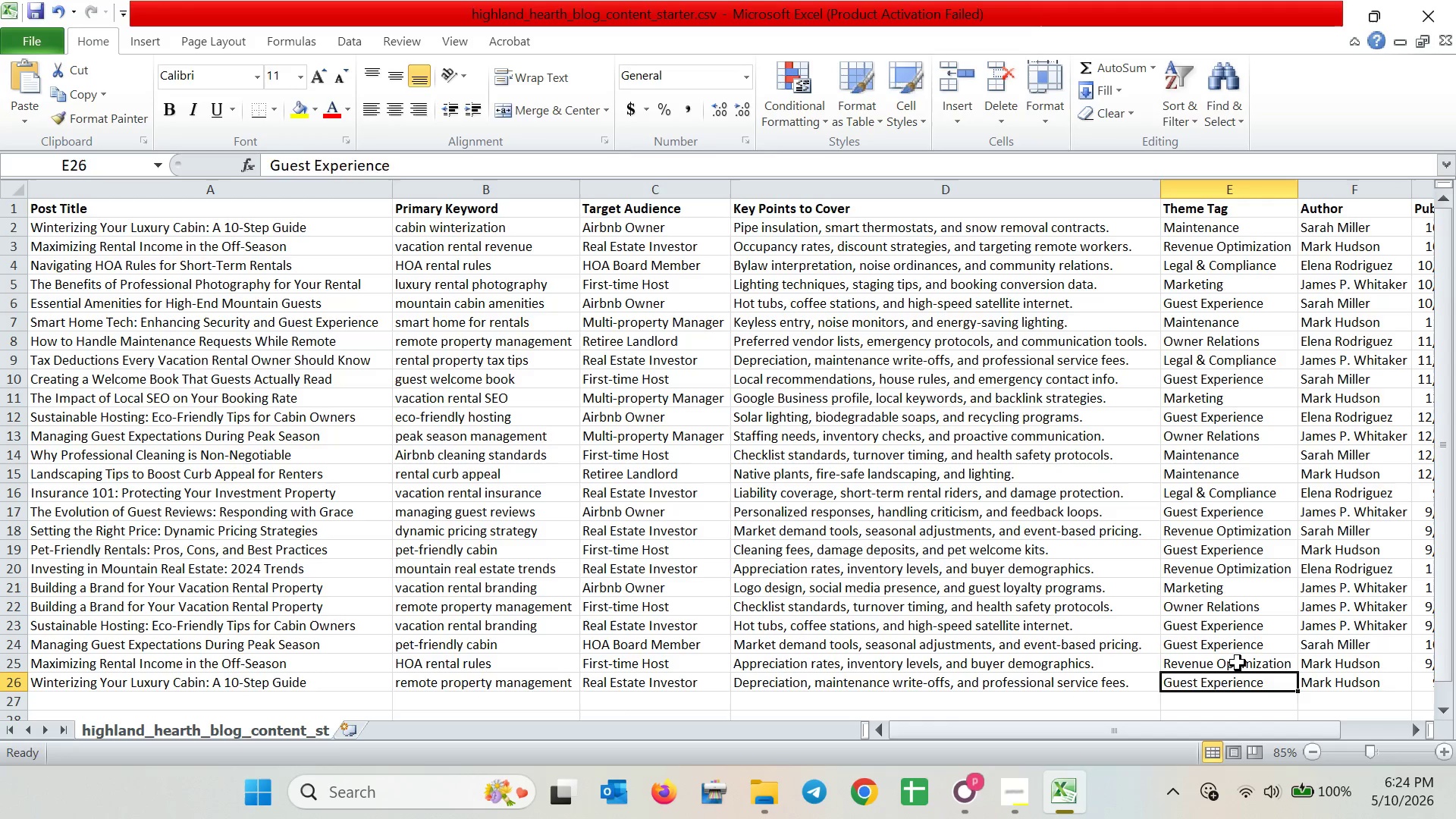 
double_click([1238, 663])
 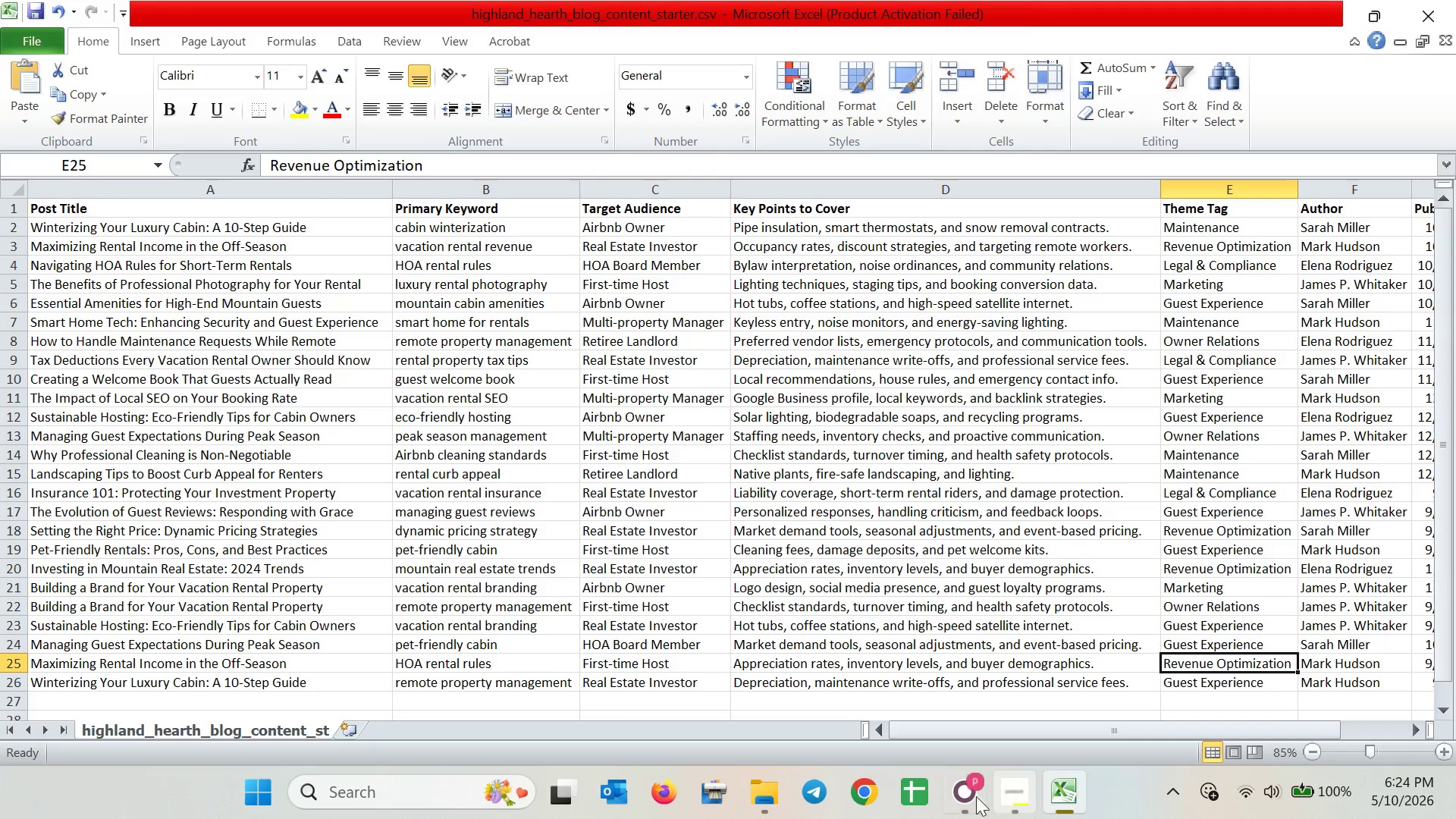 
left_click([968, 797])
 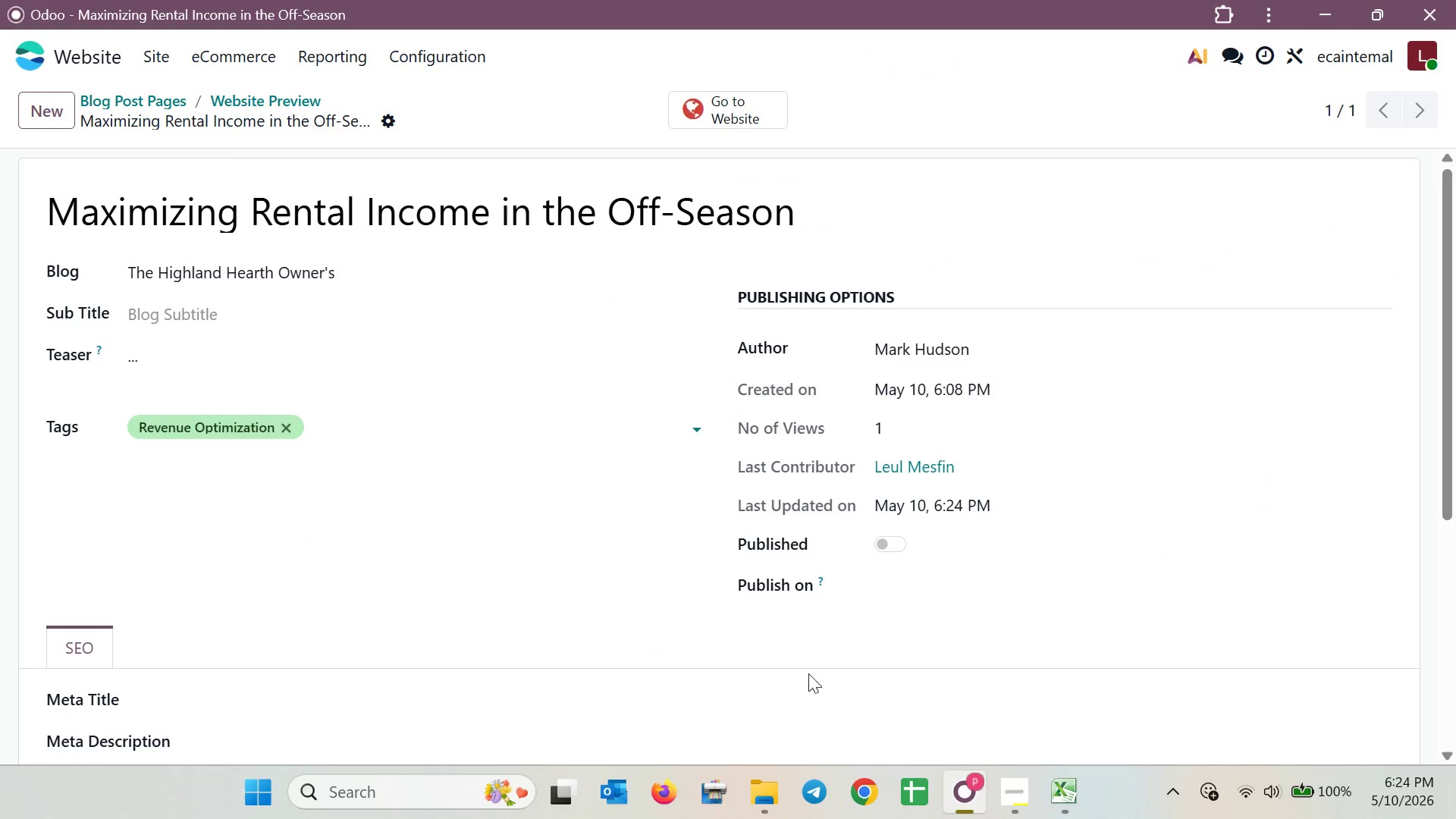 
left_click([1062, 807])
 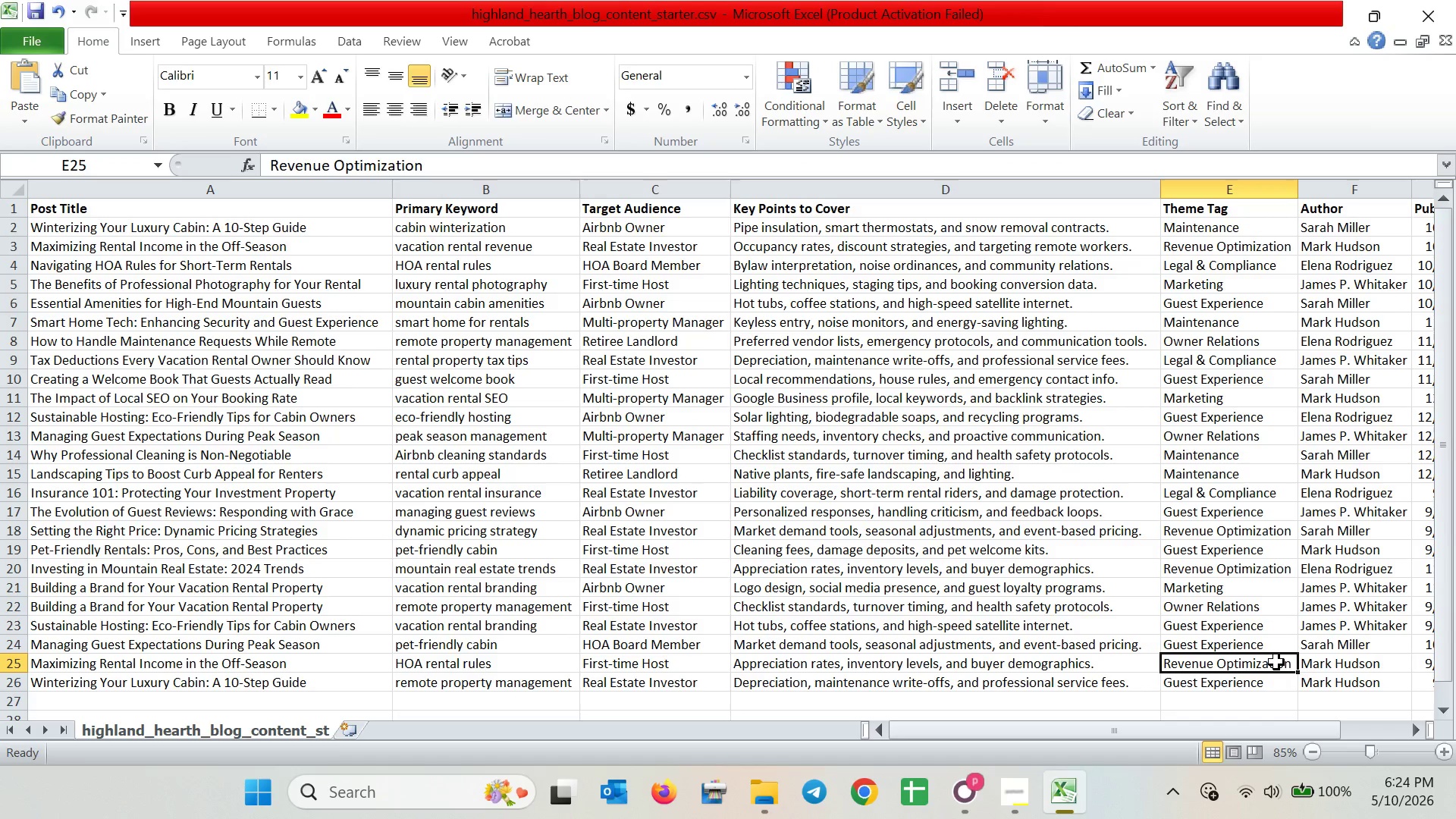 
wait(6.19)
 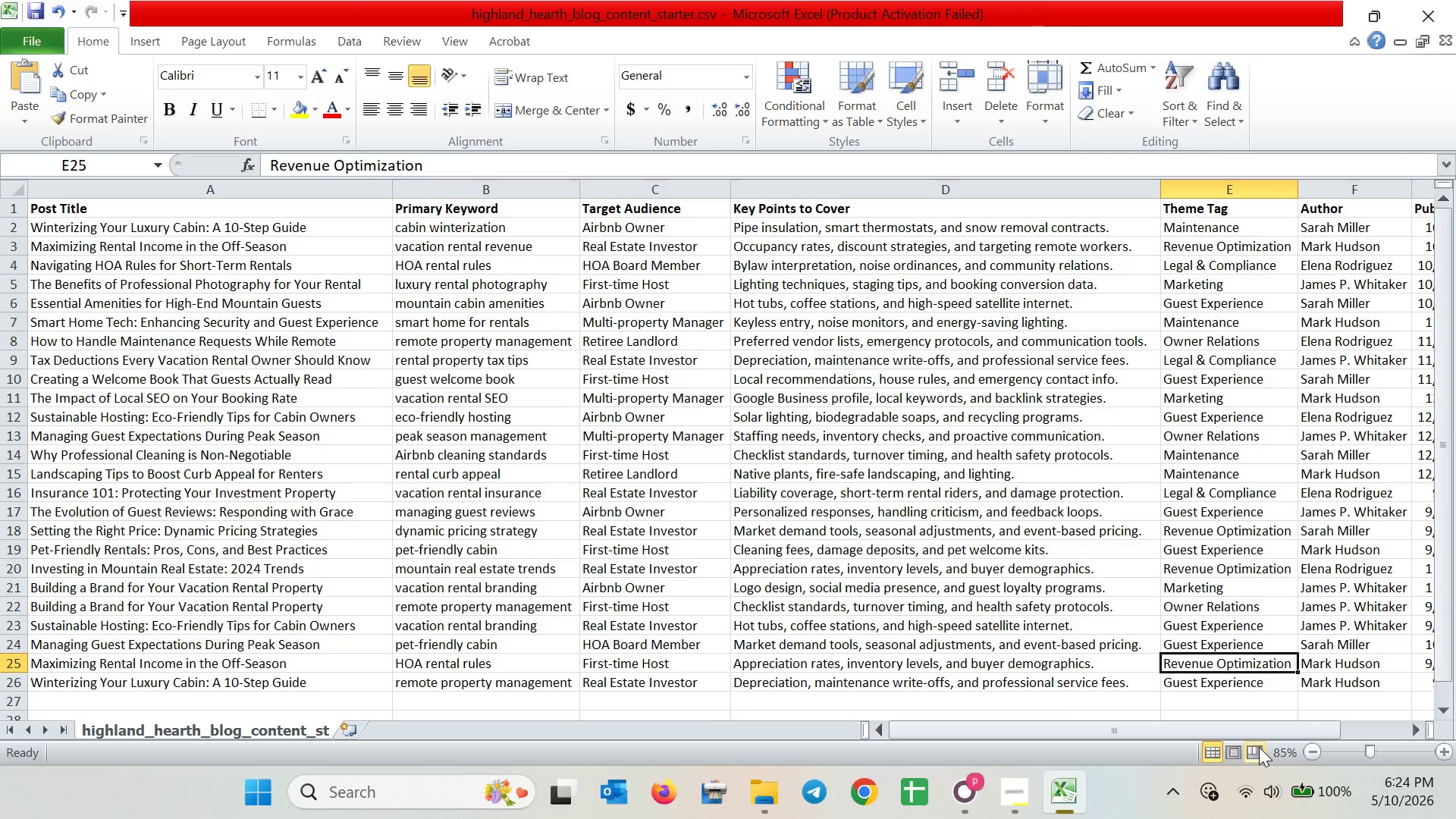 
left_click([970, 808])
 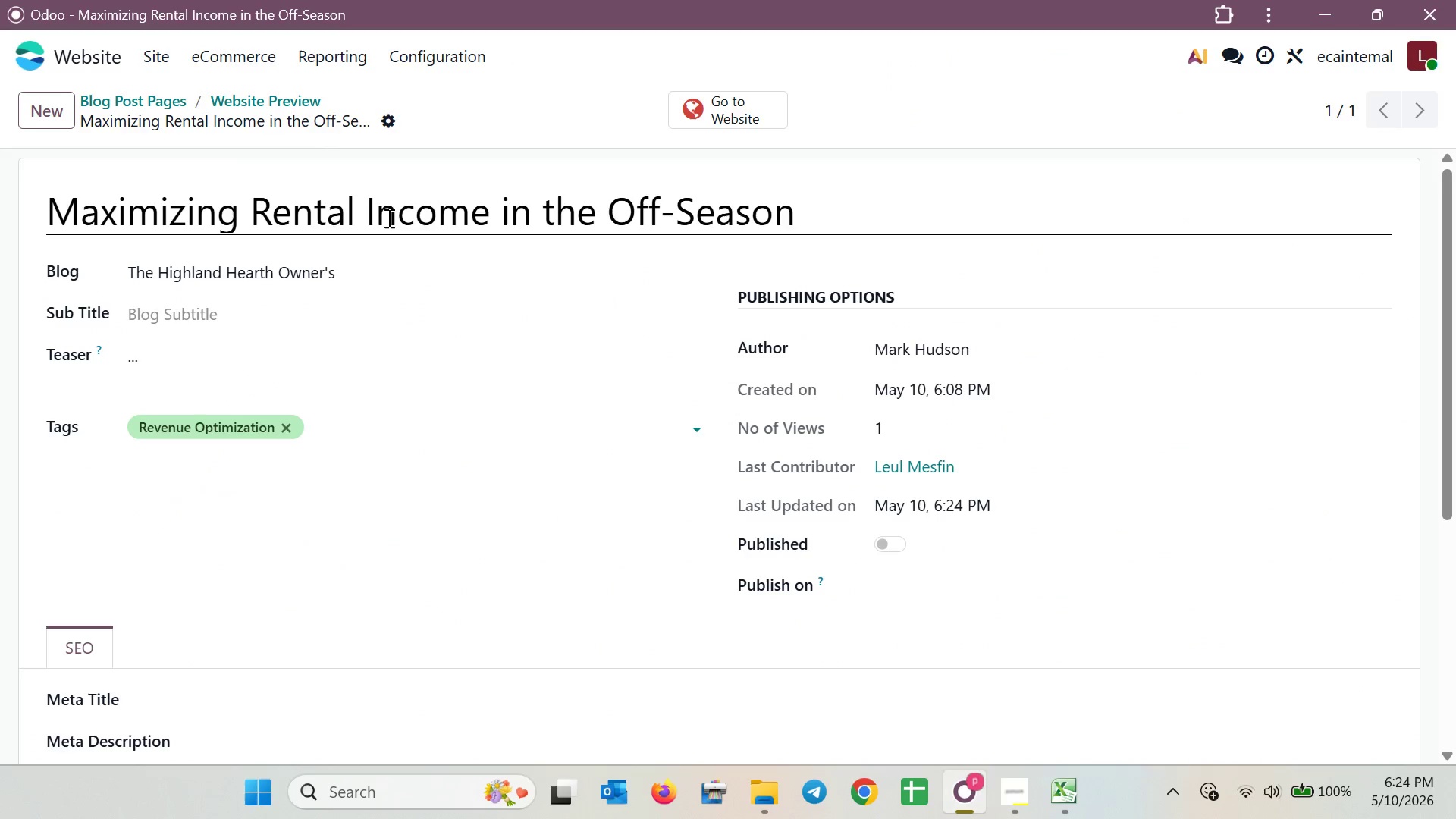 
left_click([298, 98])
 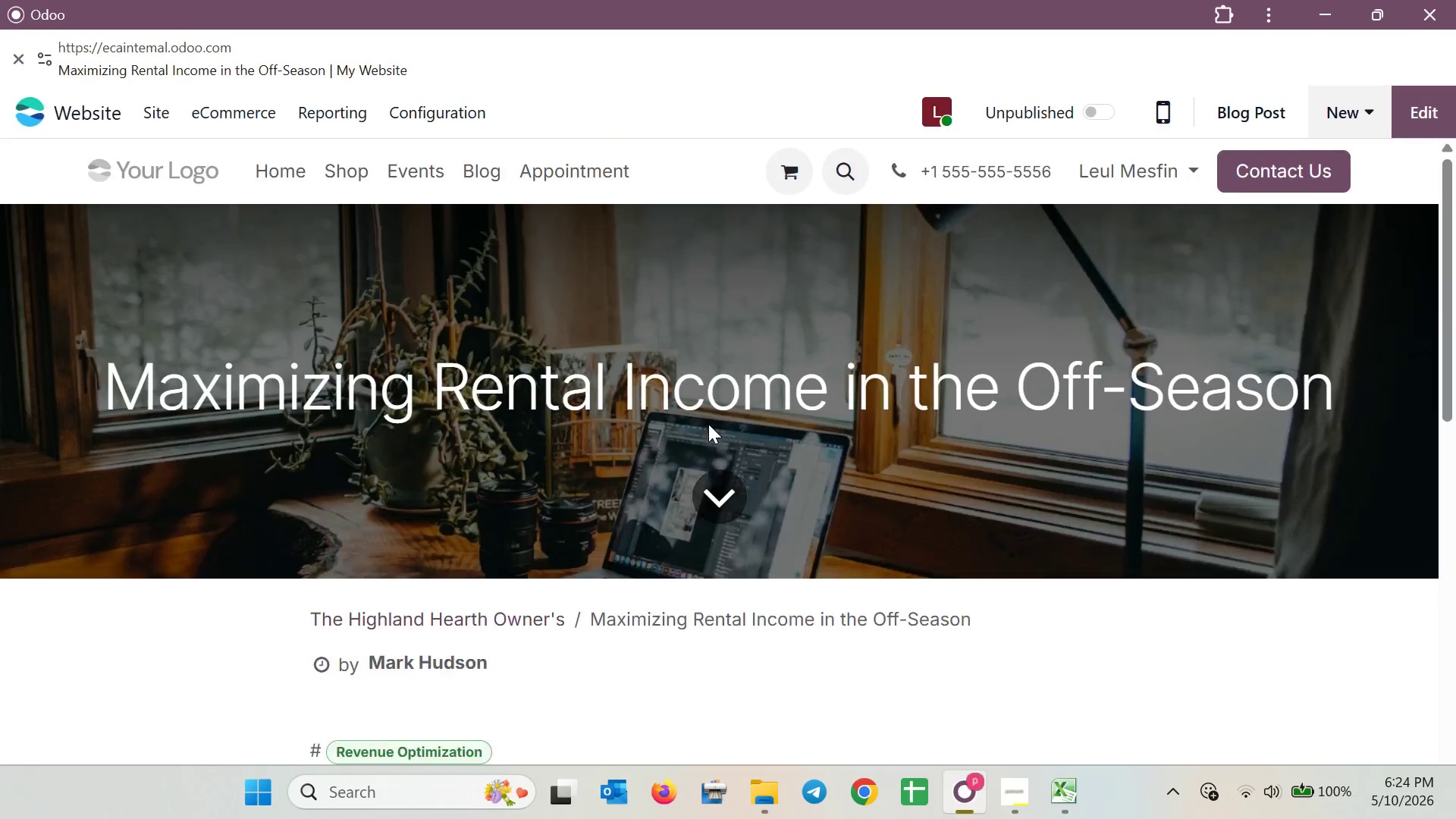 
scroll: coordinate [710, 430], scroll_direction: up, amount: 2.0
 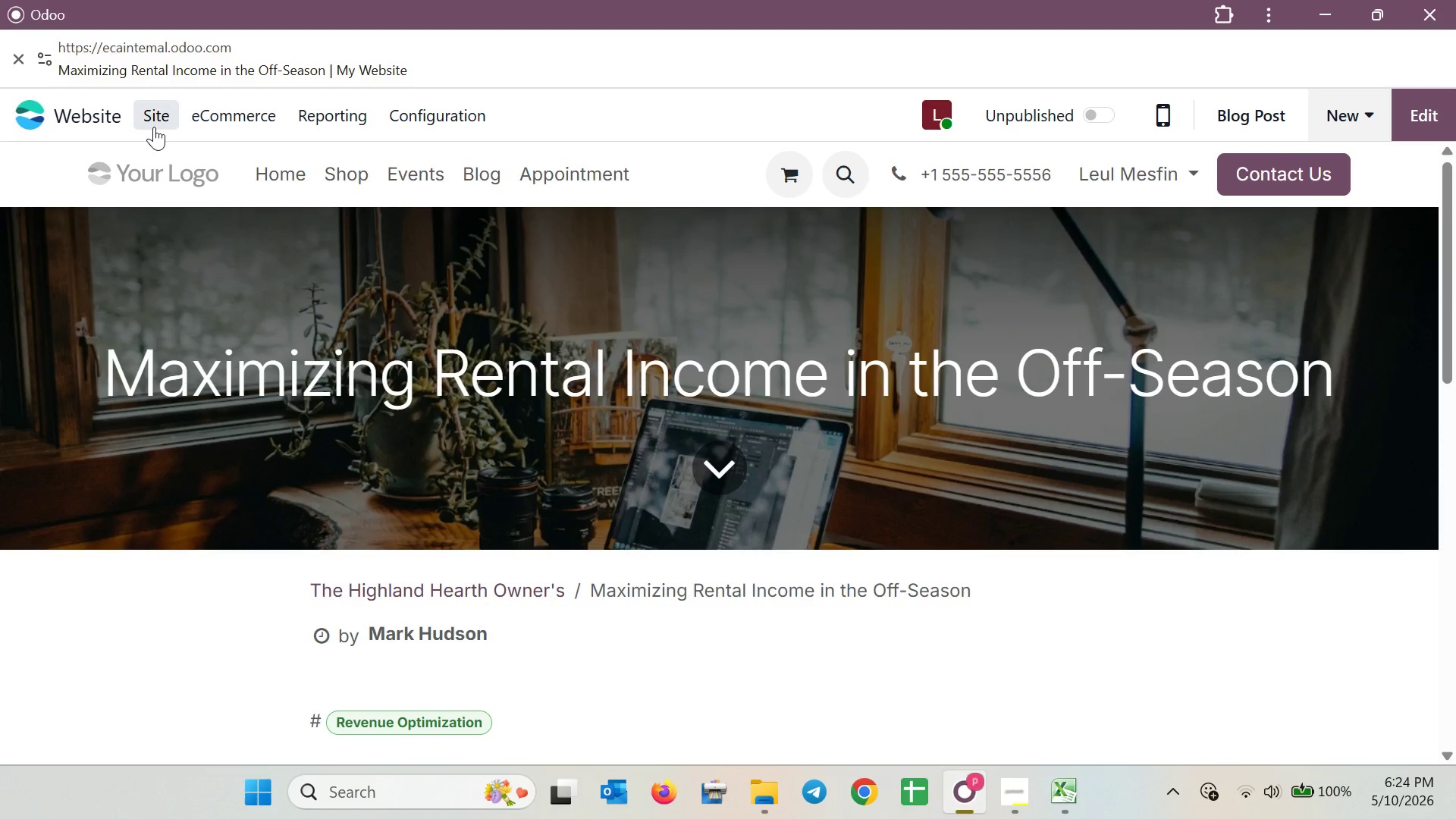 
left_click([154, 127])
 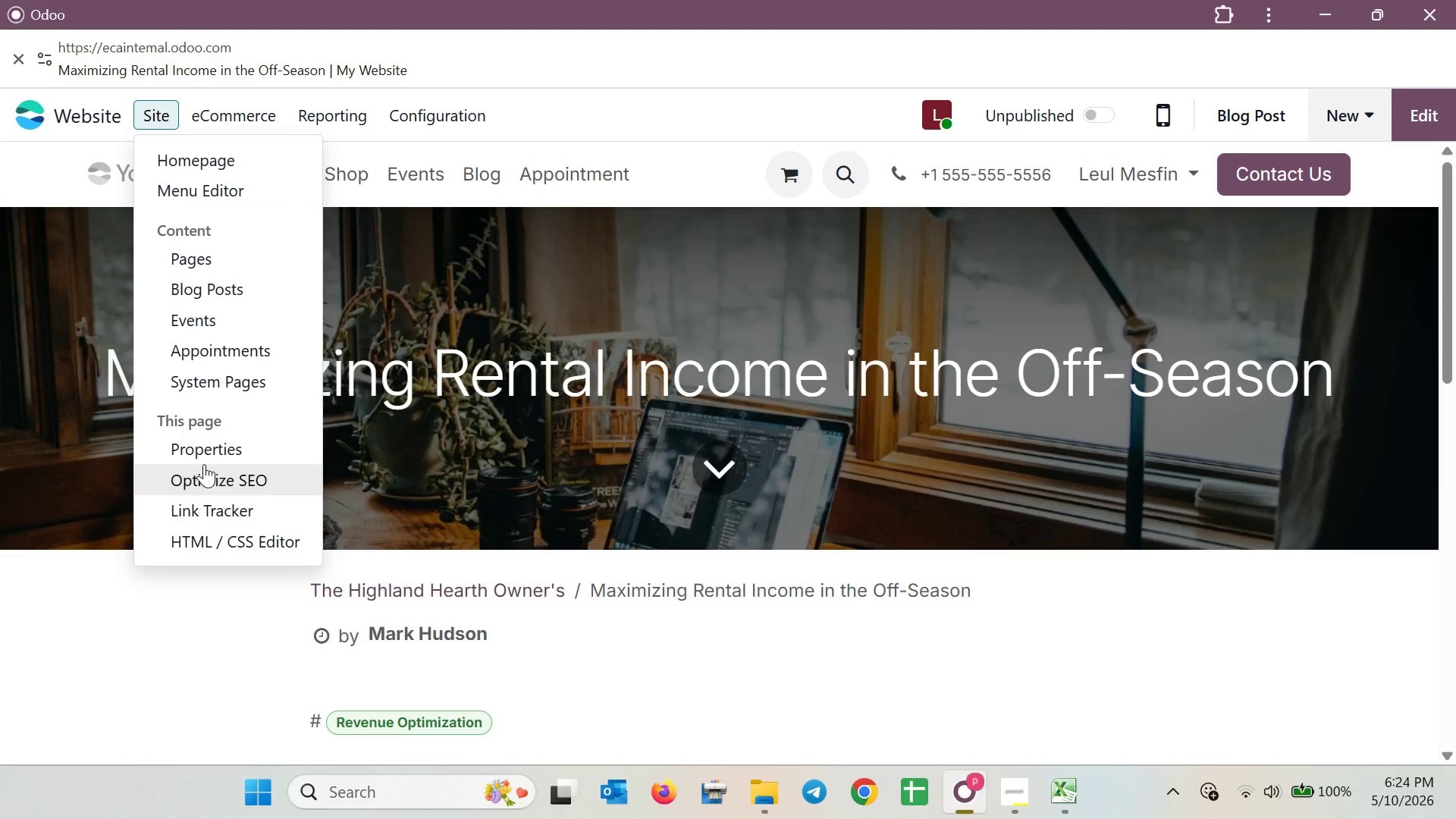 
scroll: coordinate [548, 403], scroll_direction: down, amount: 10.0
 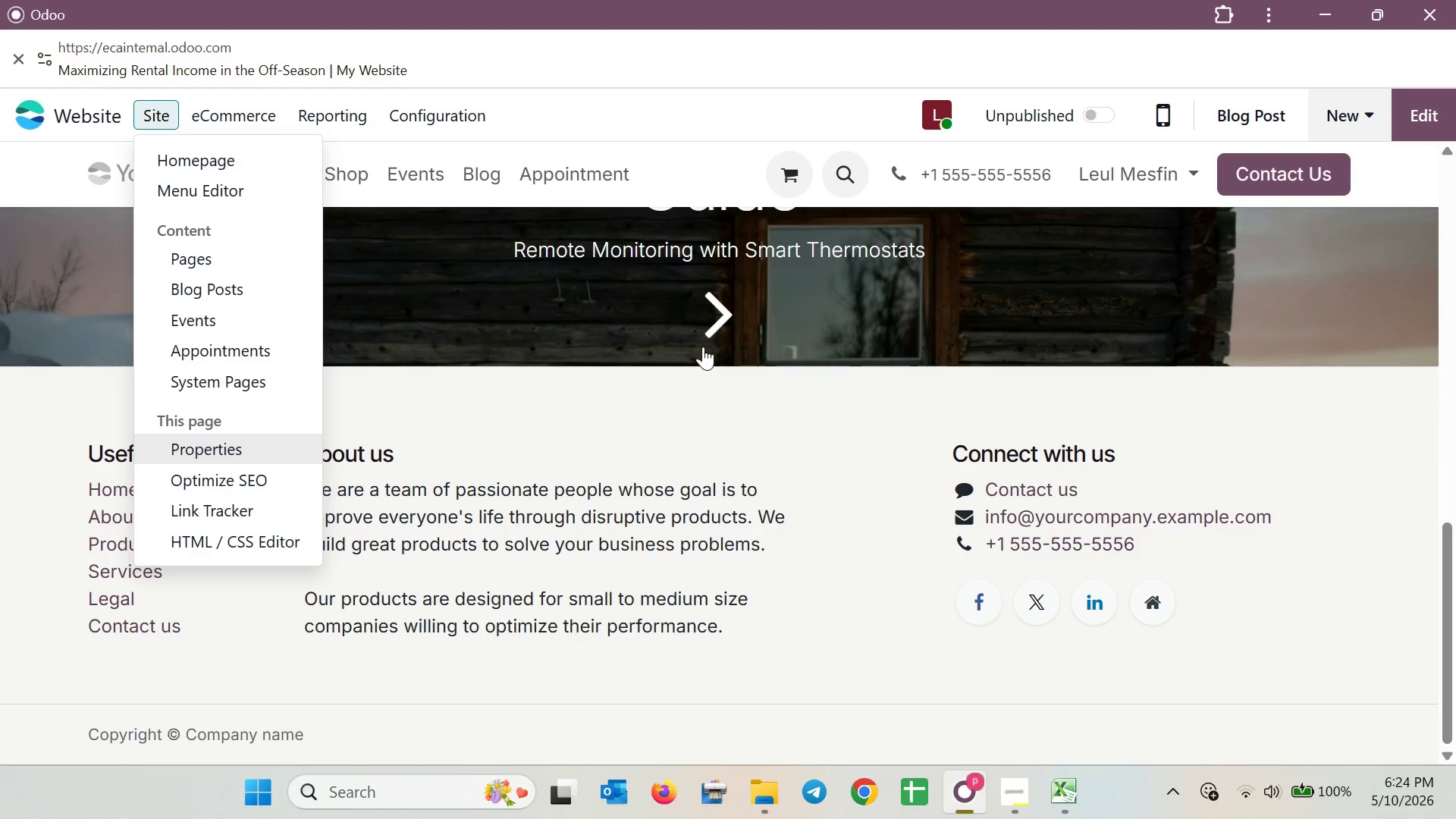 
left_click([709, 301])
 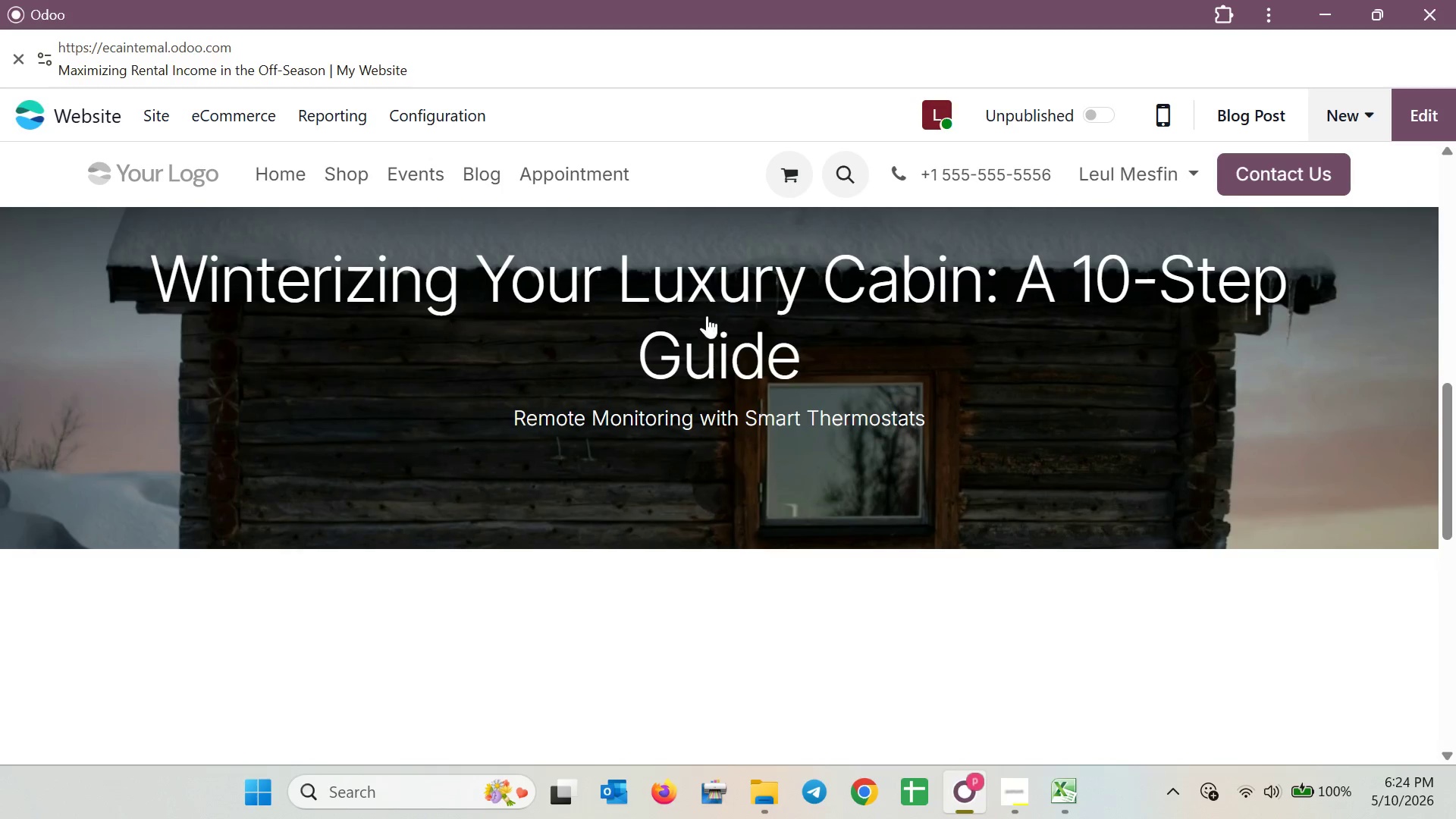 
scroll: coordinate [693, 332], scroll_direction: down, amount: 3.0
 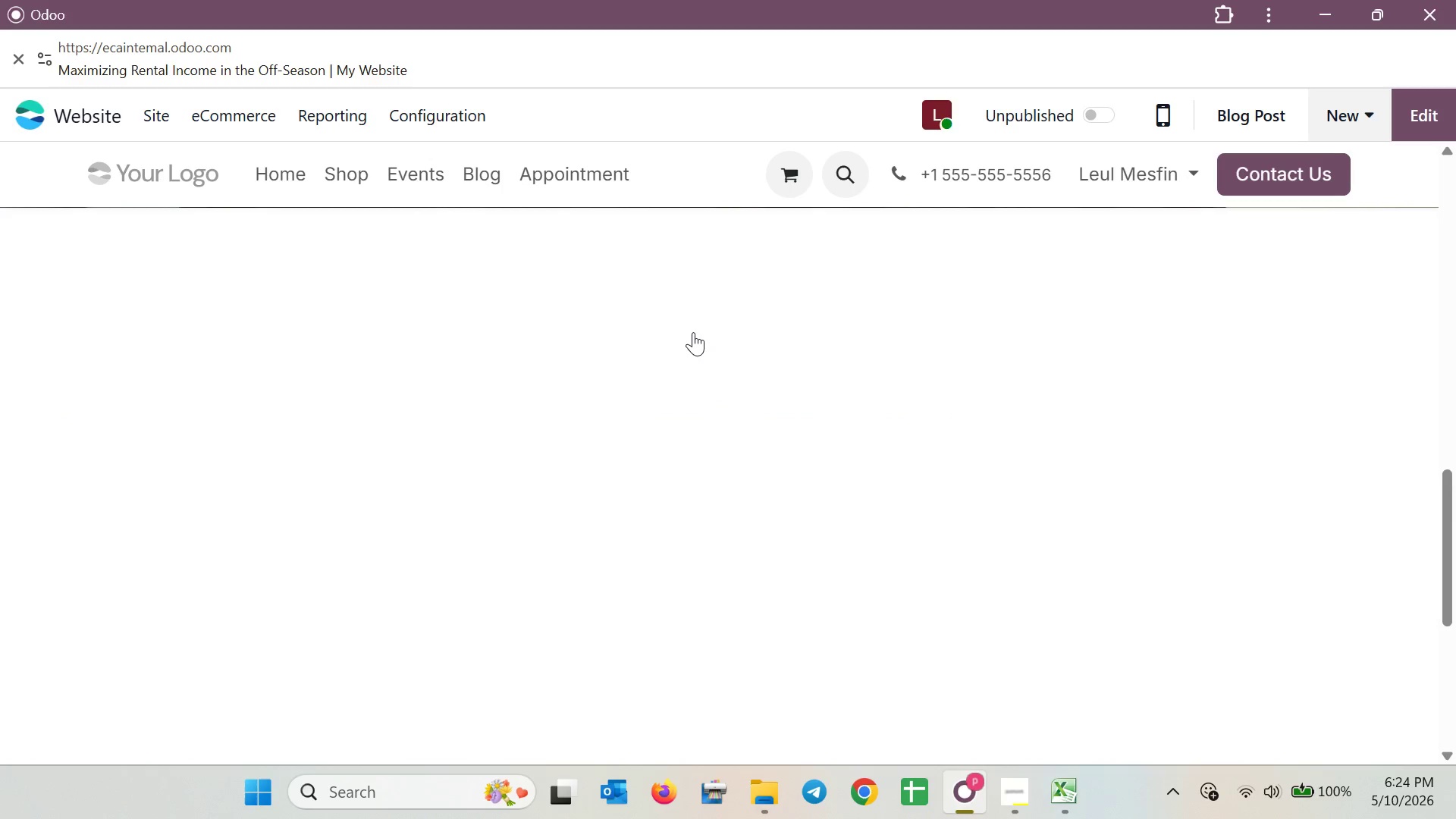 
scroll: coordinate [692, 333], scroll_direction: up, amount: 2.0
 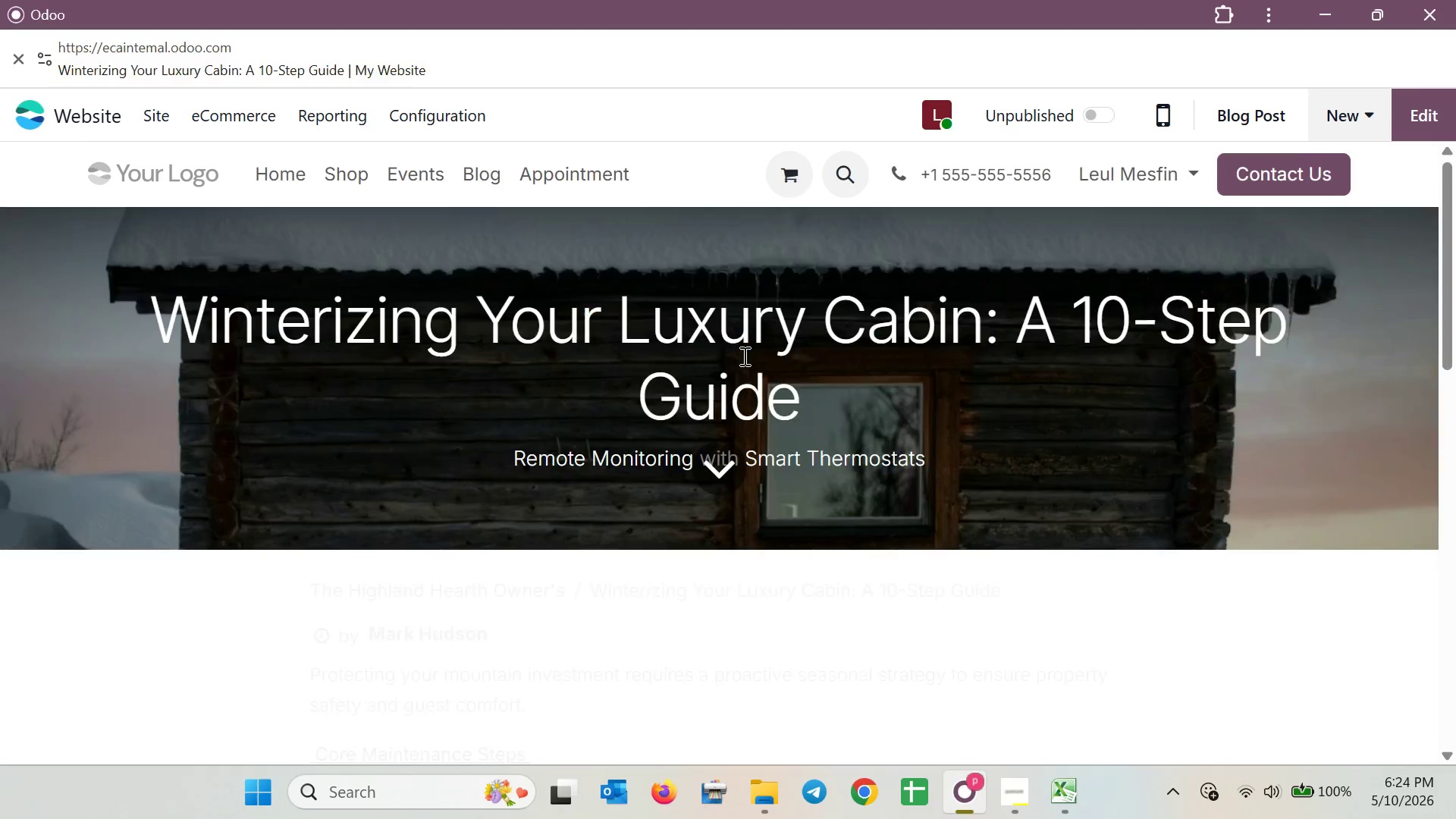 
scroll: coordinate [747, 357], scroll_direction: down, amount: 7.0
 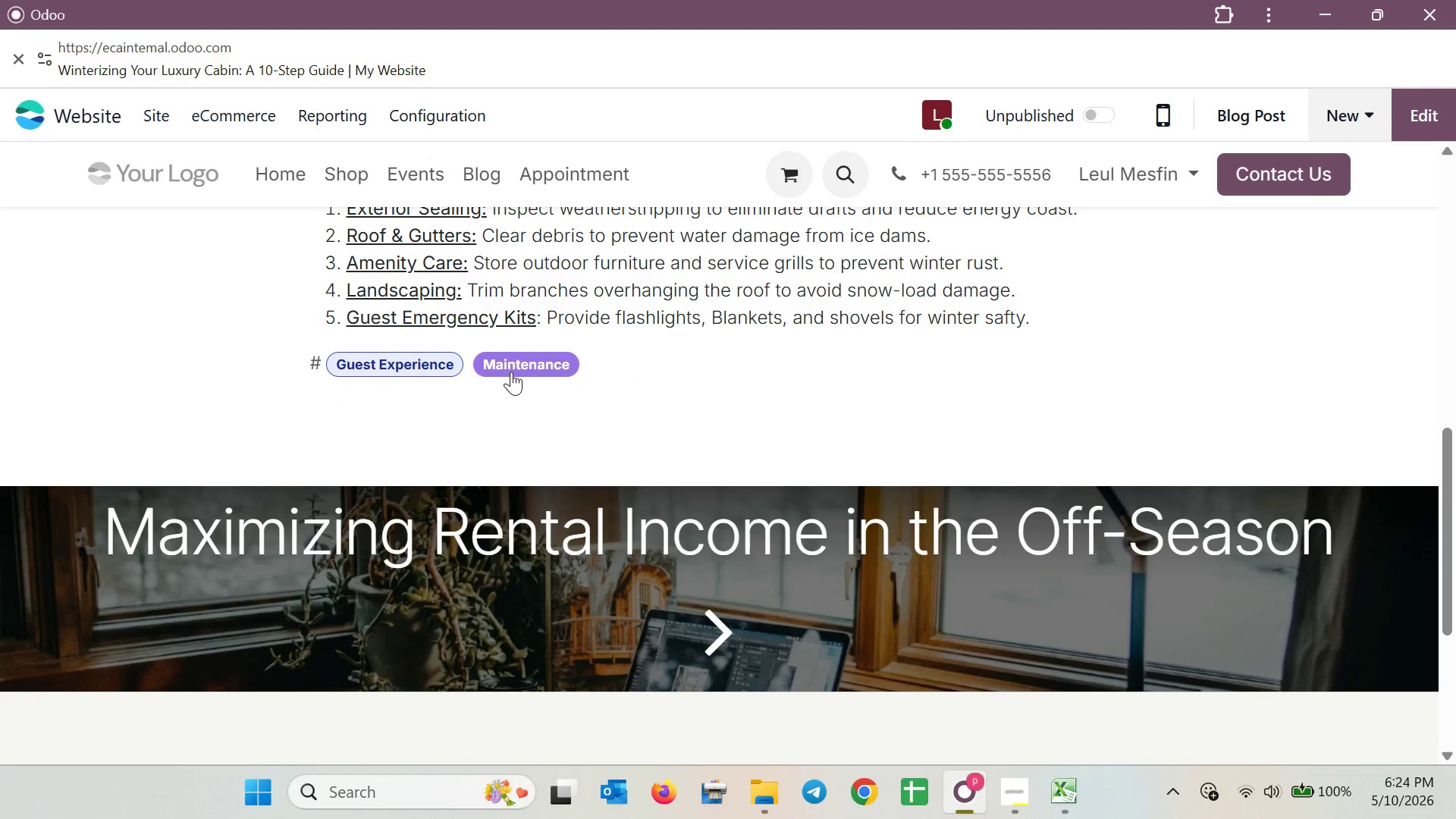 
left_click([524, 363])
 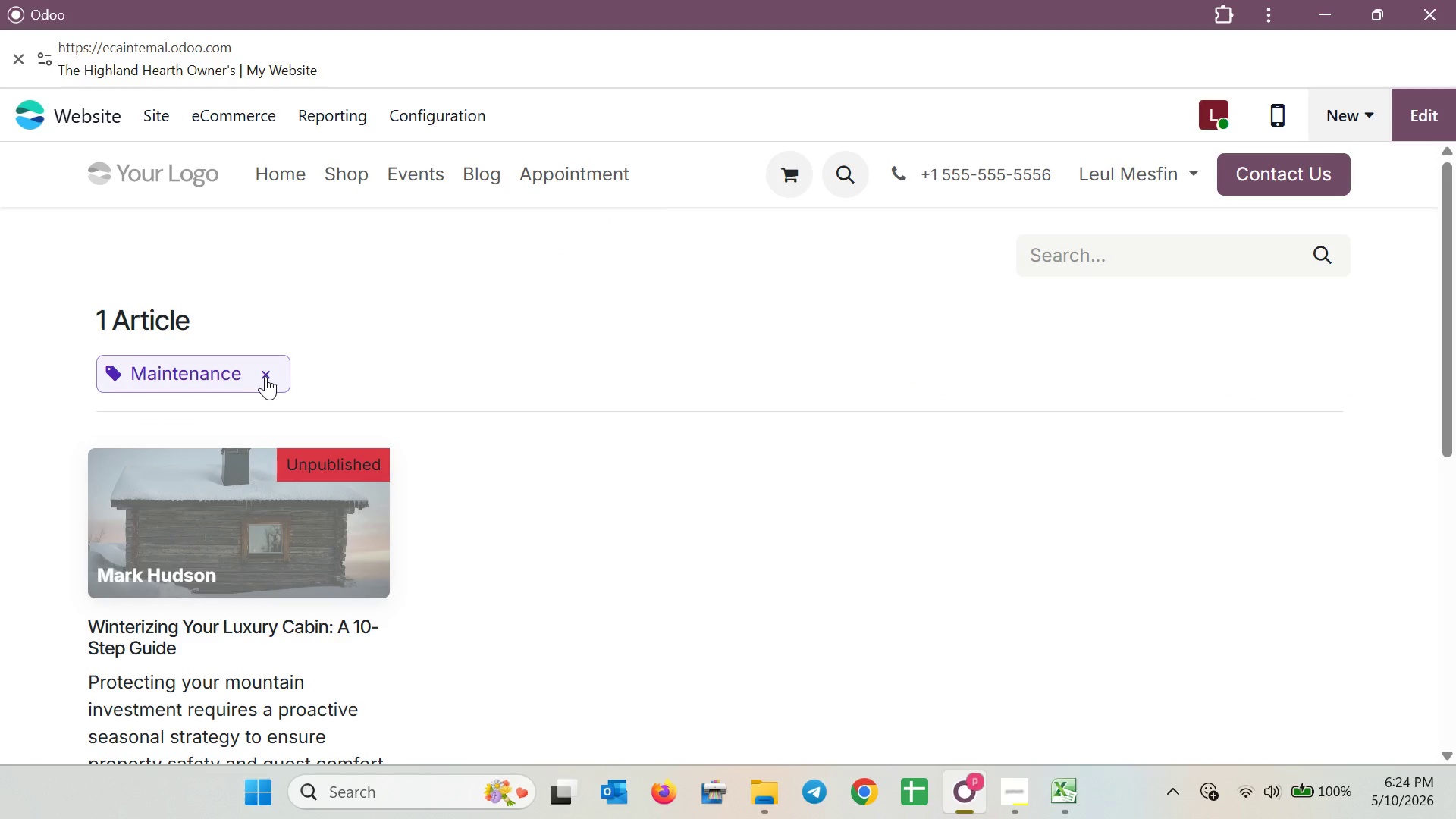 
left_click([265, 376])
 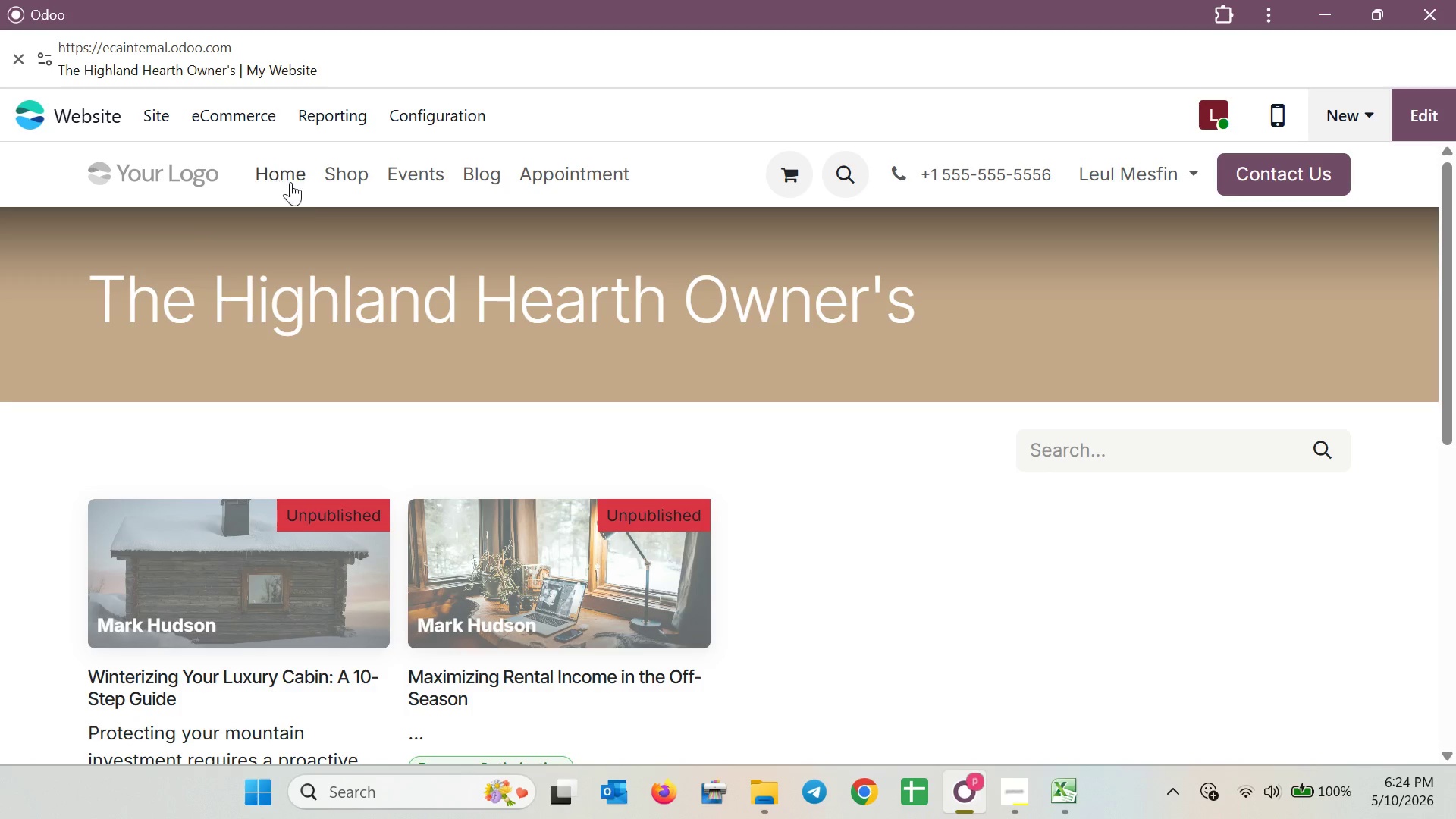 
scroll: coordinate [471, 410], scroll_direction: down, amount: 3.0
 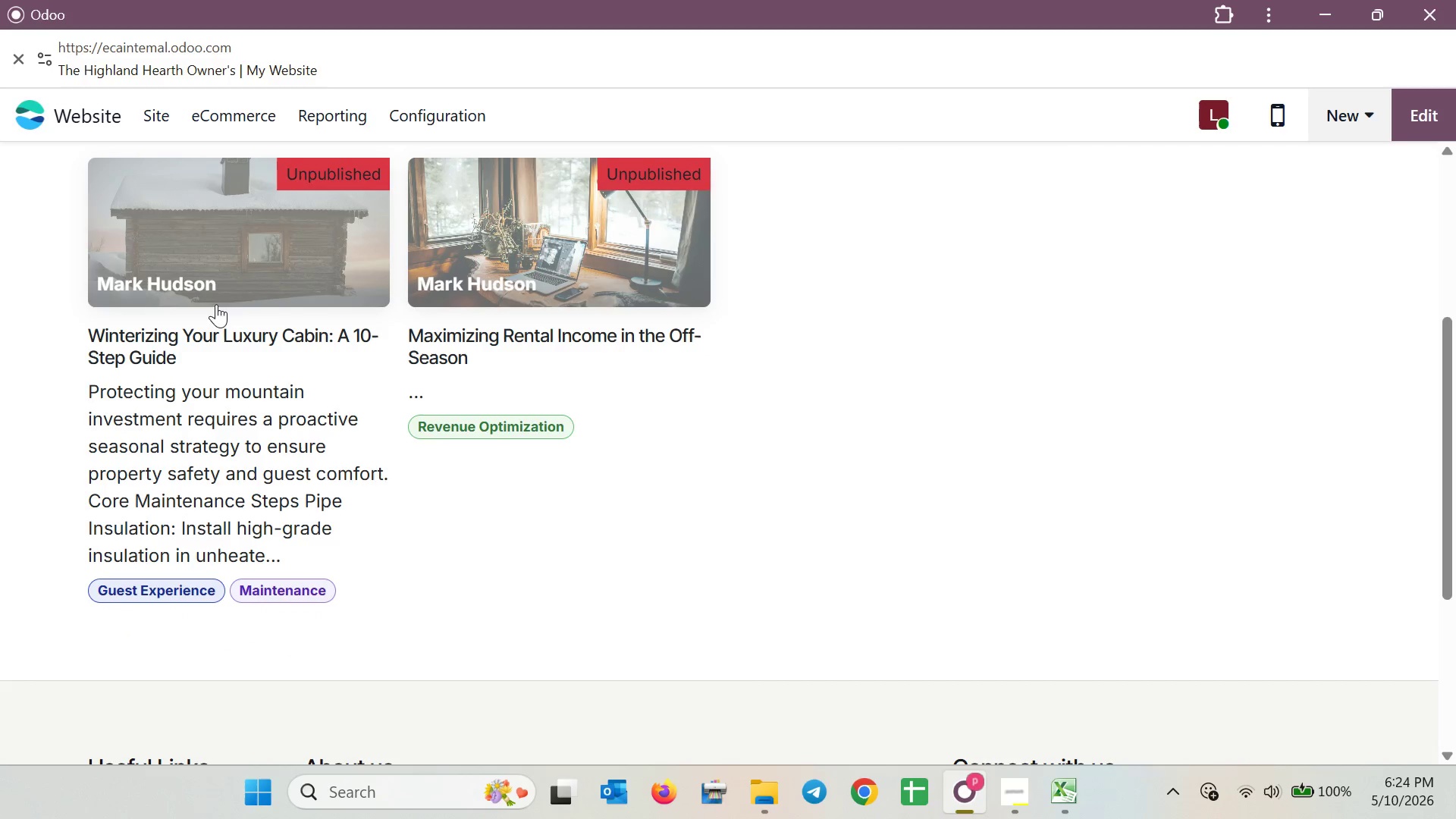 
left_click([155, 110])
 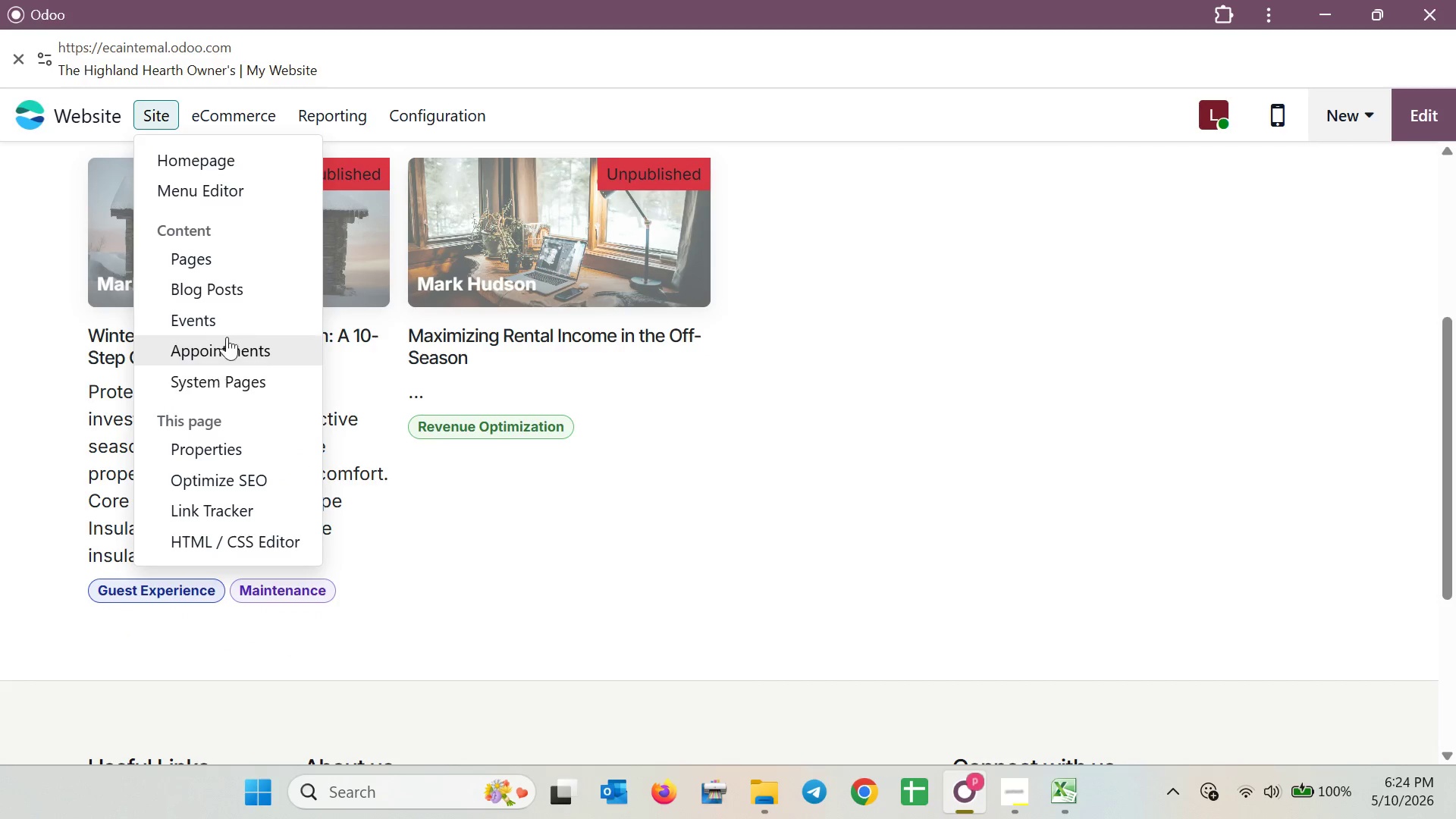 
left_click([241, 281])
 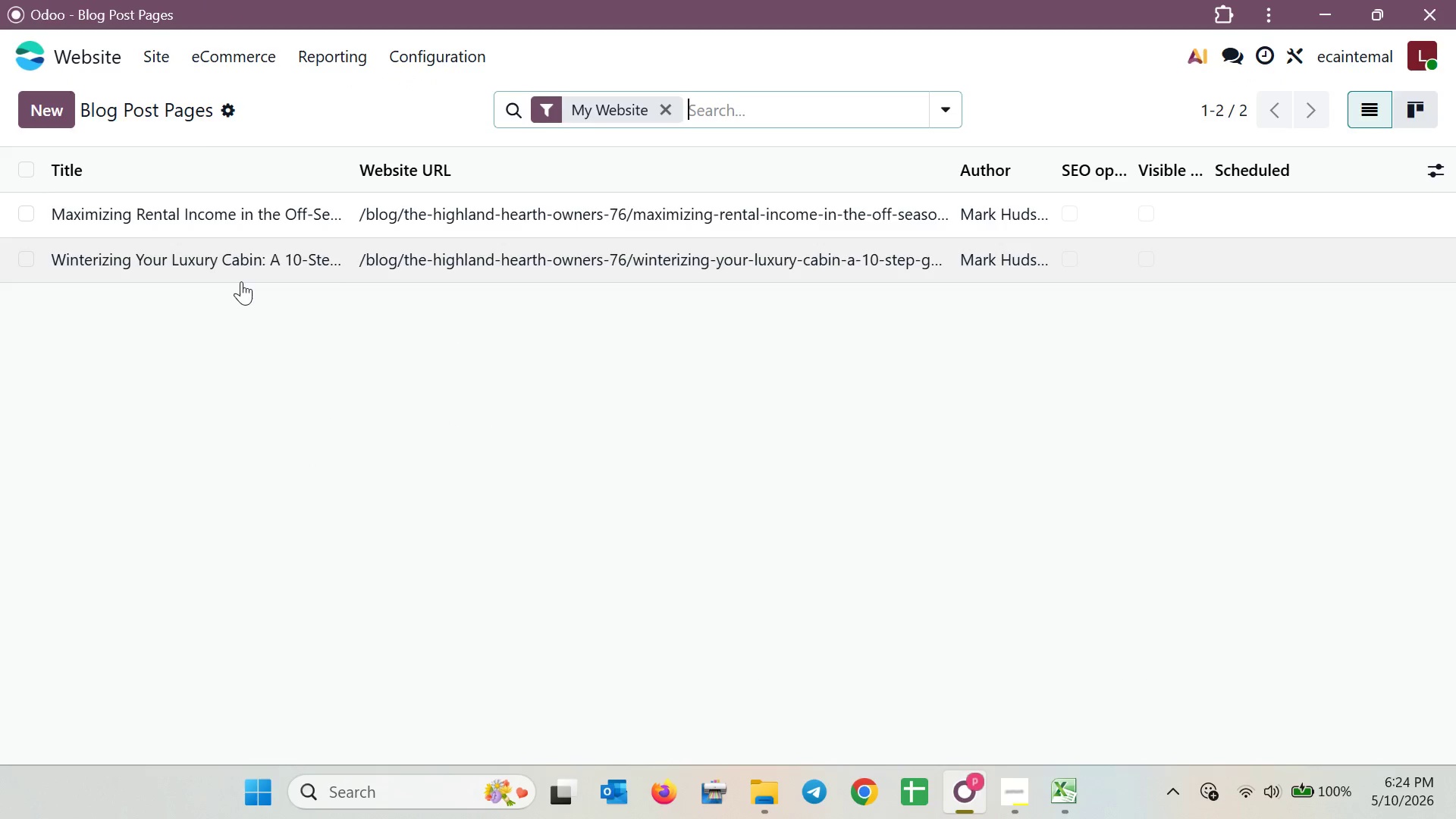 
left_click([250, 268])
 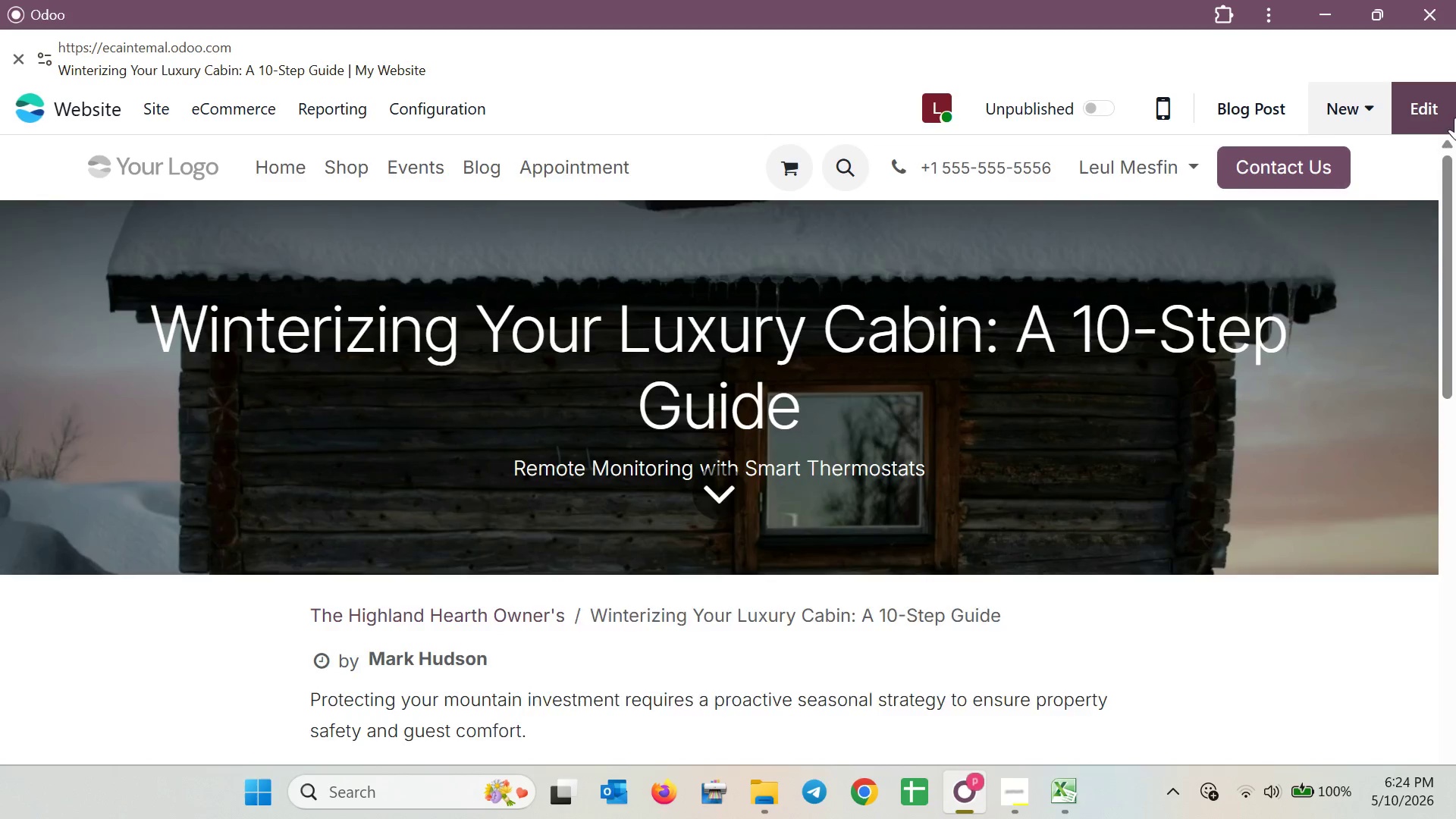 
left_click([1290, 128])
 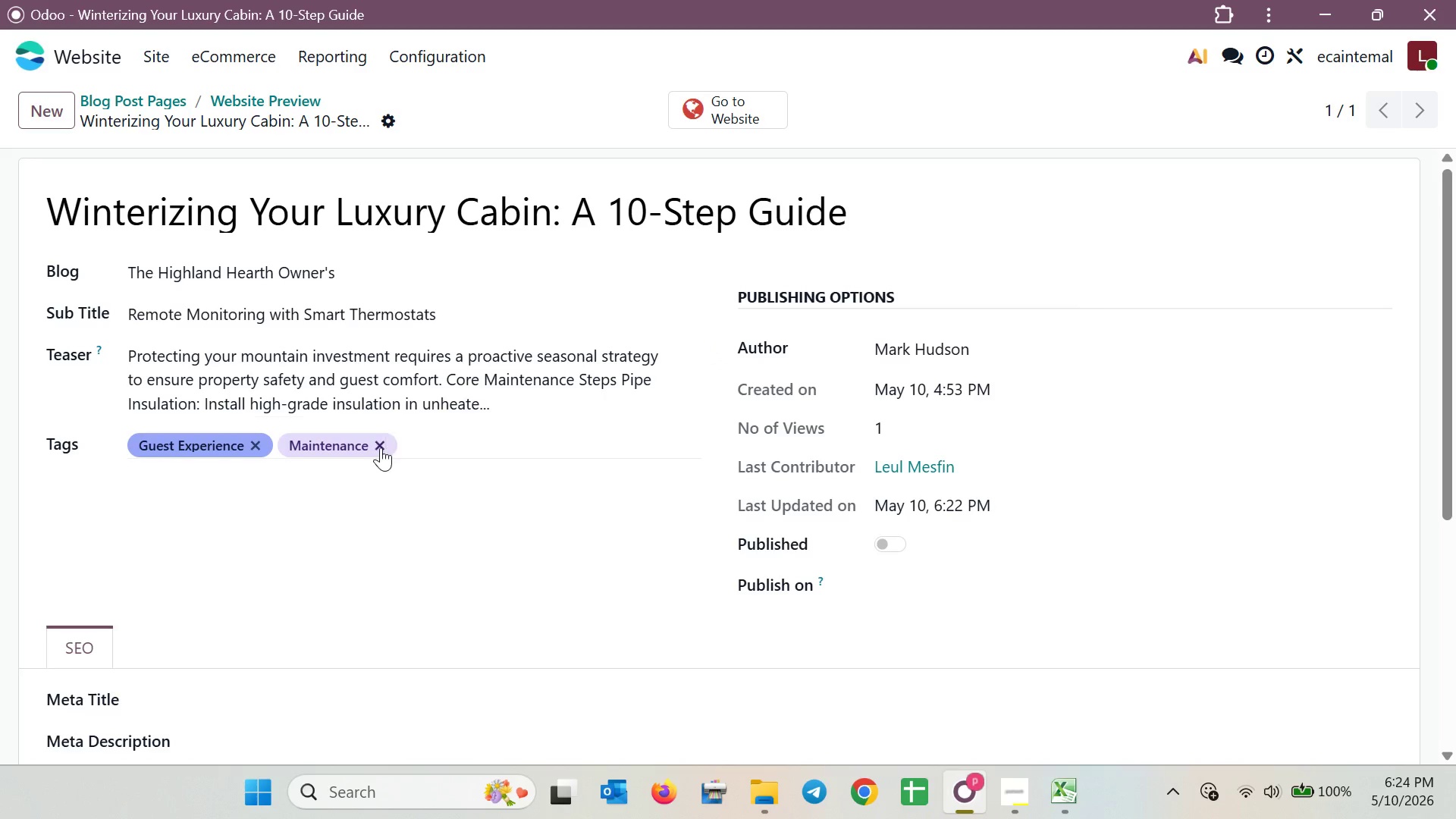 
left_click([381, 453])
 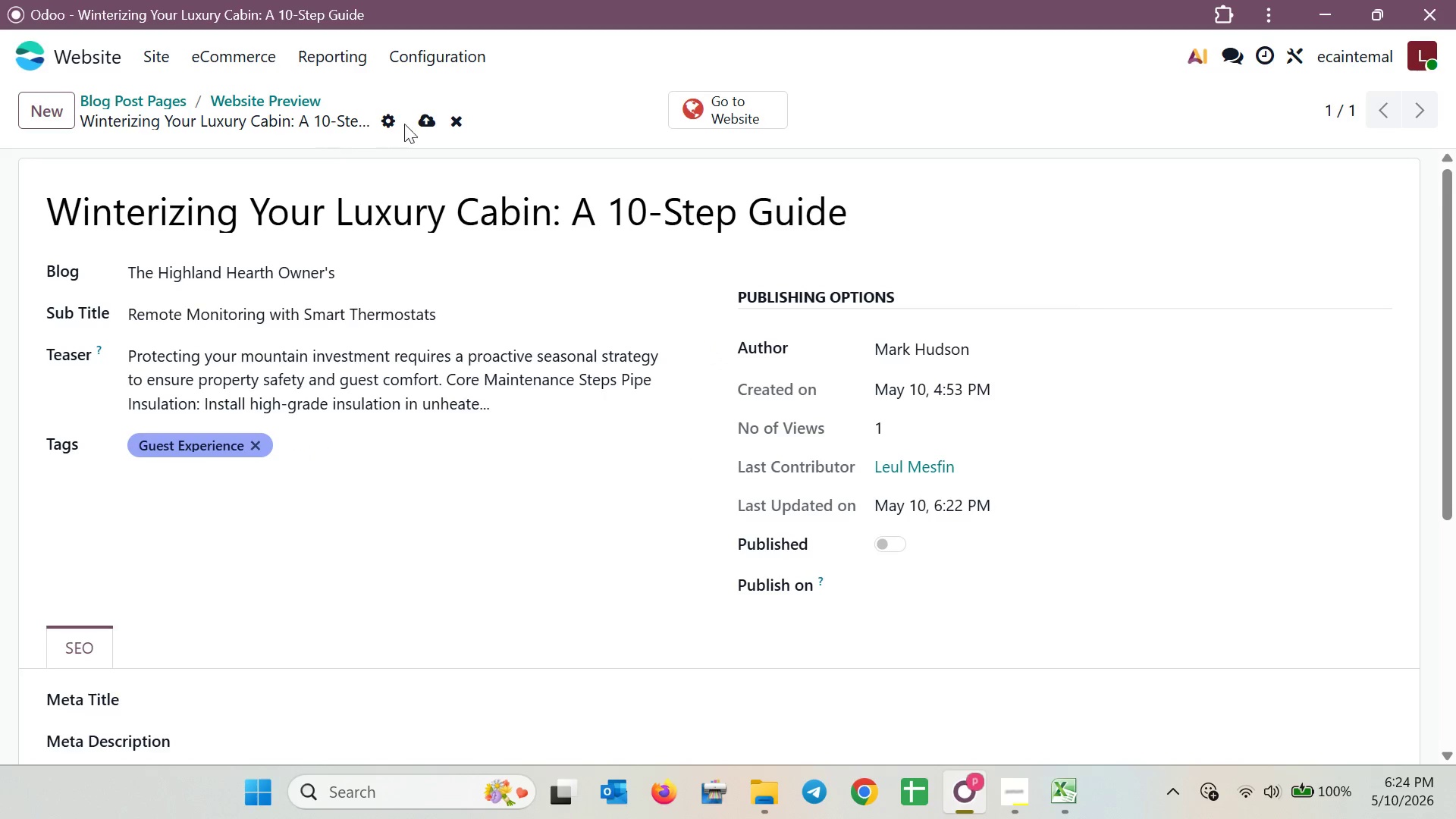 
left_click([431, 114])
 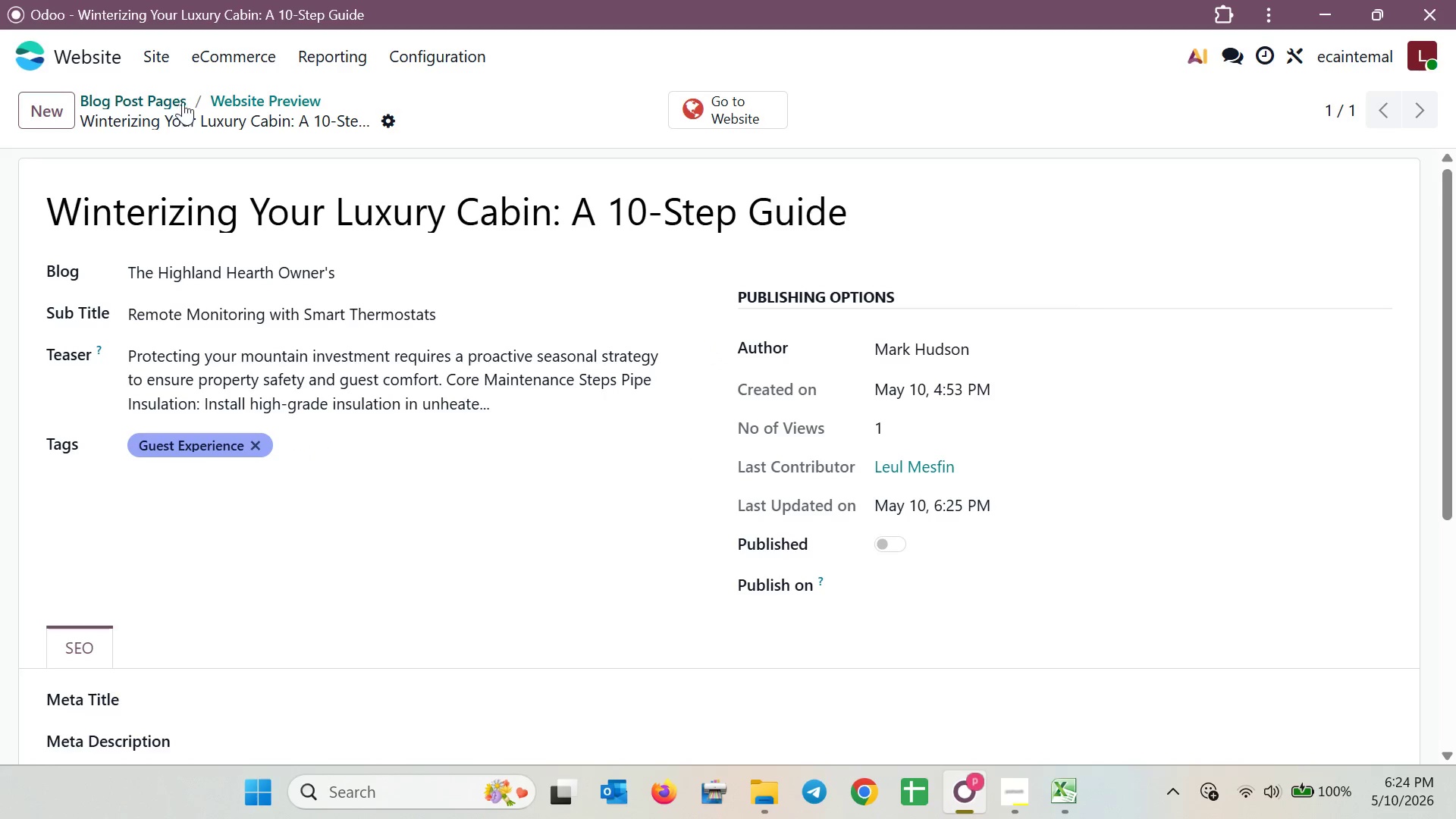 
left_click([246, 96])
 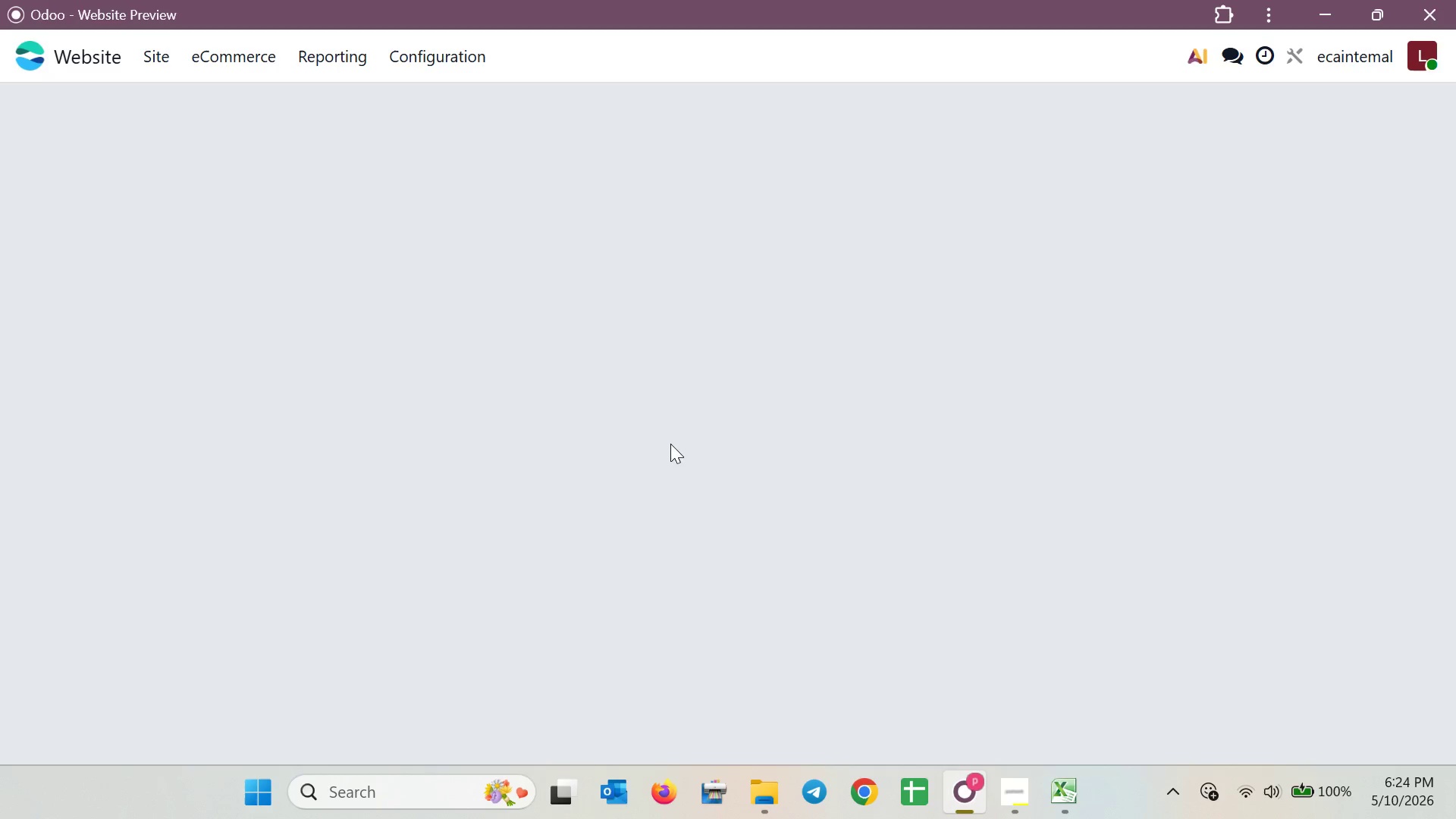 
mouse_move([795, 437])
 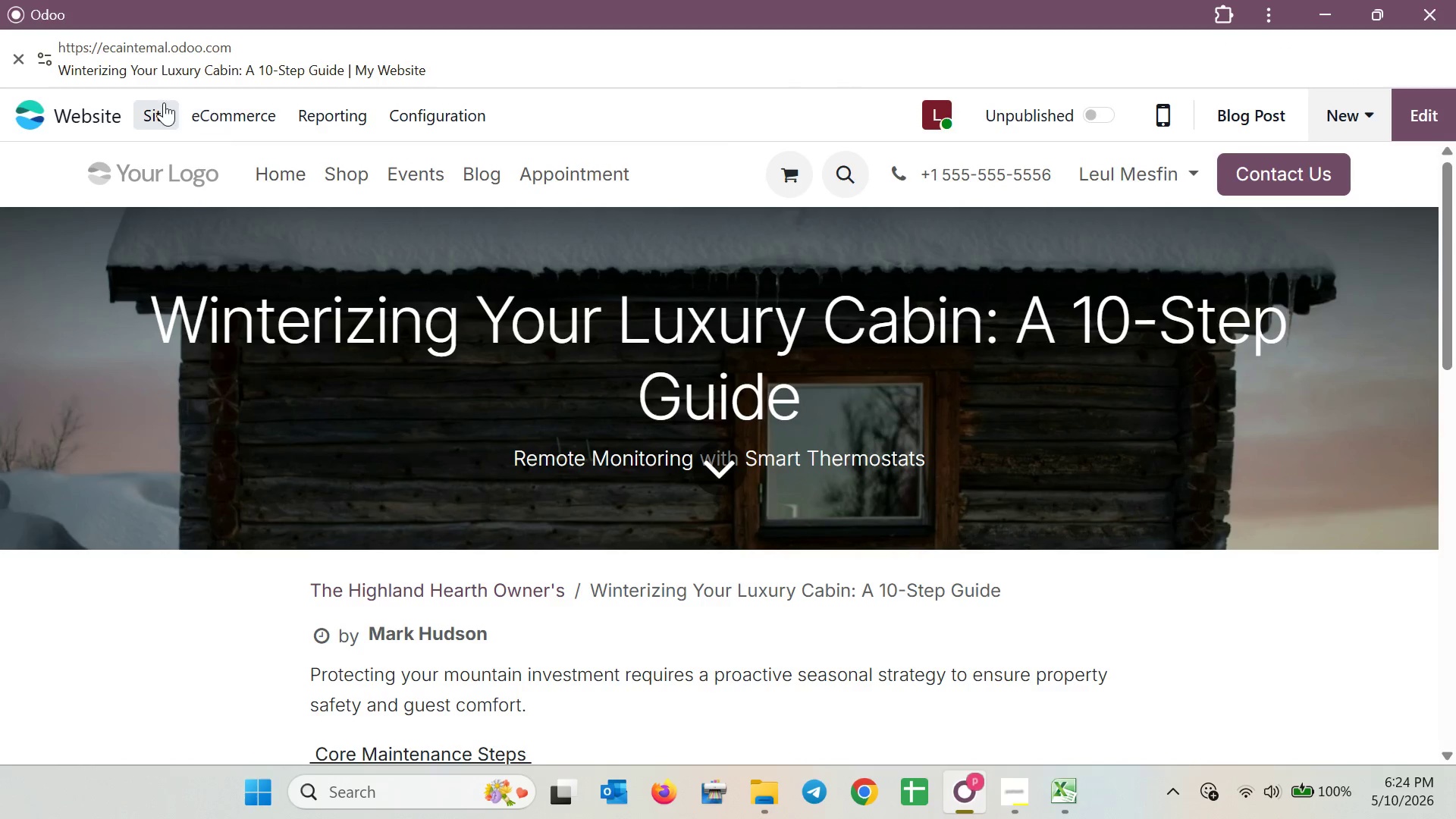 
left_click([160, 113])
 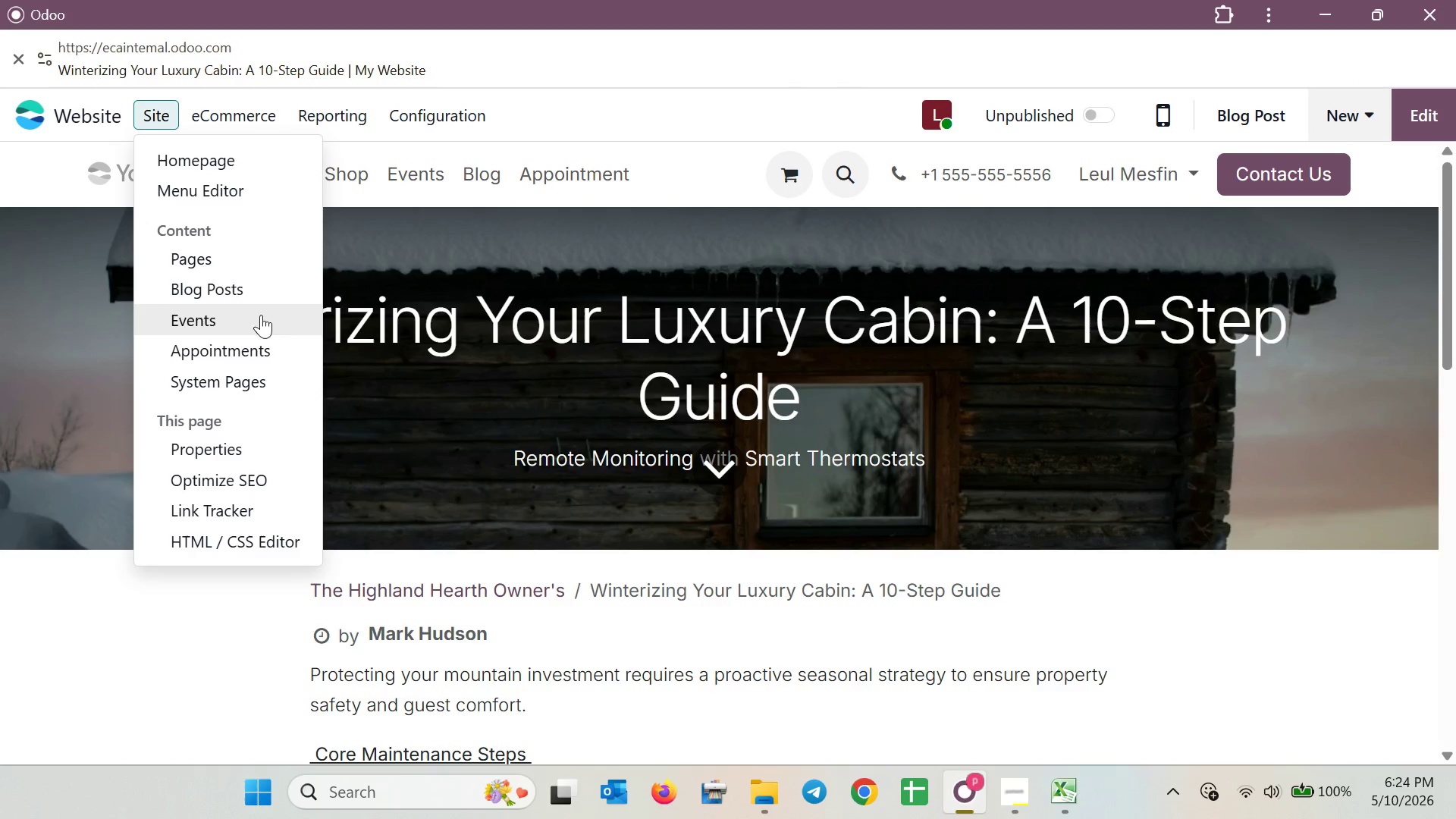 
left_click([260, 294])
 